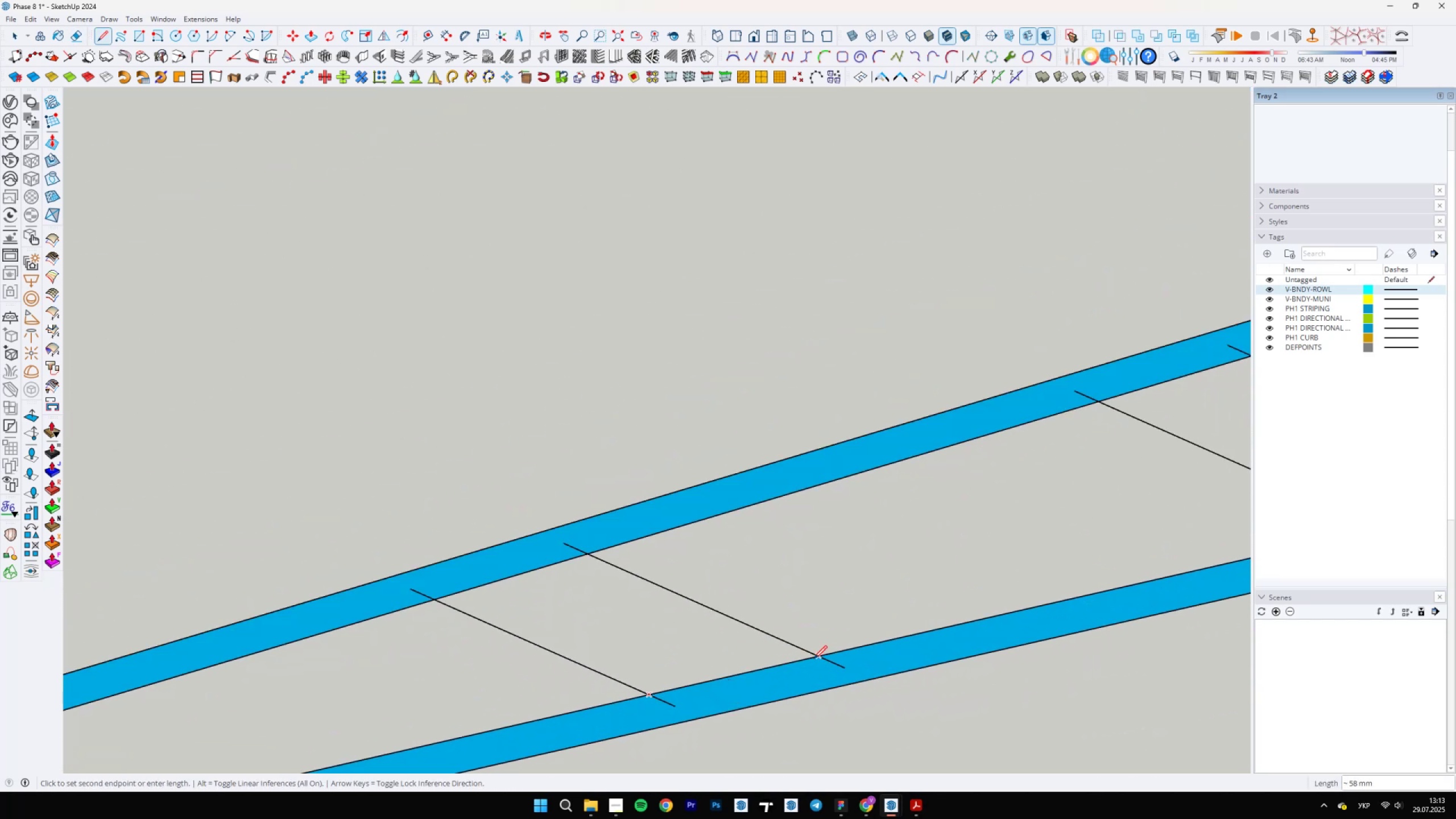 
left_click([816, 658])
 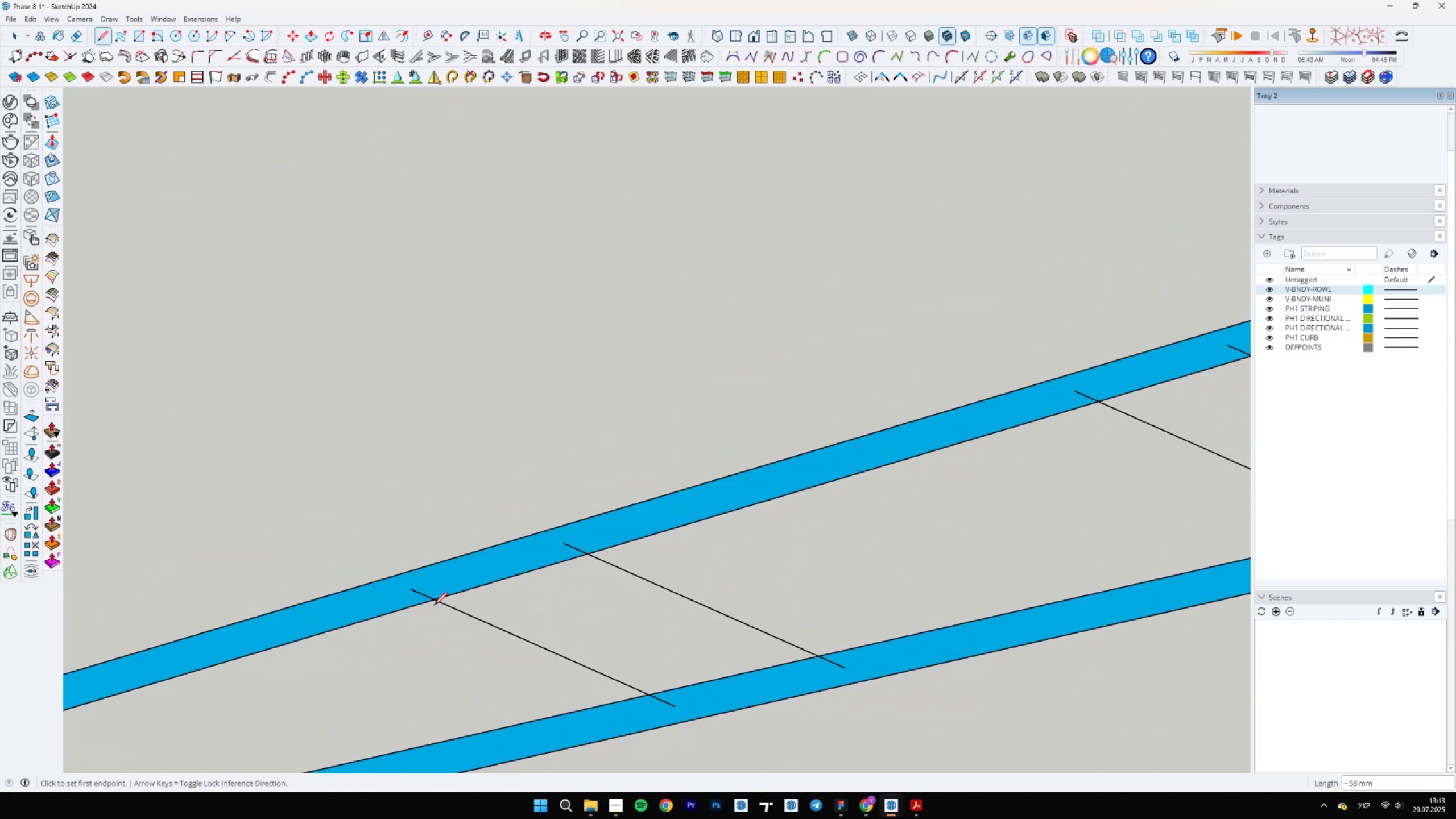 
left_click([433, 601])
 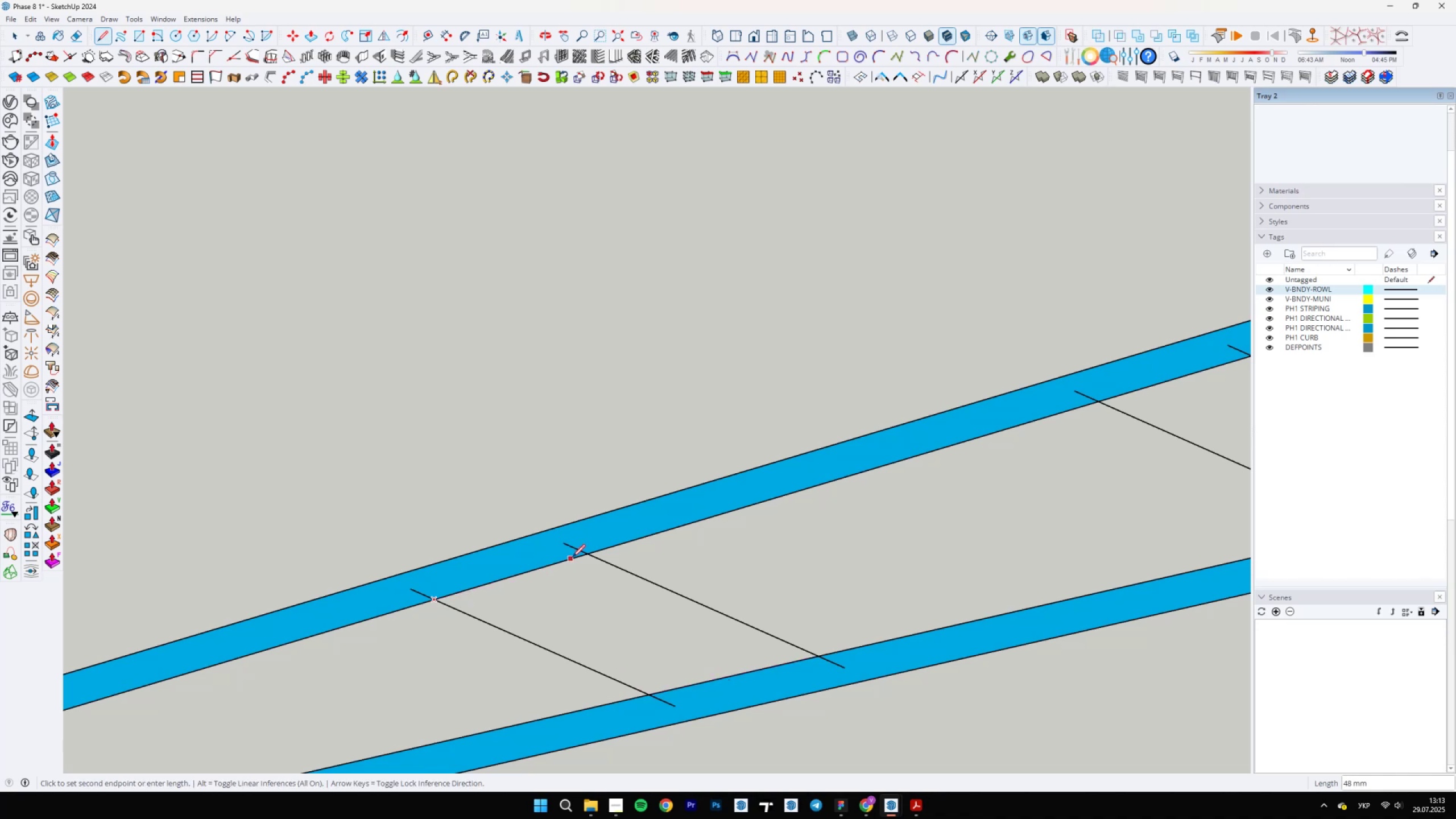 
left_click([585, 555])
 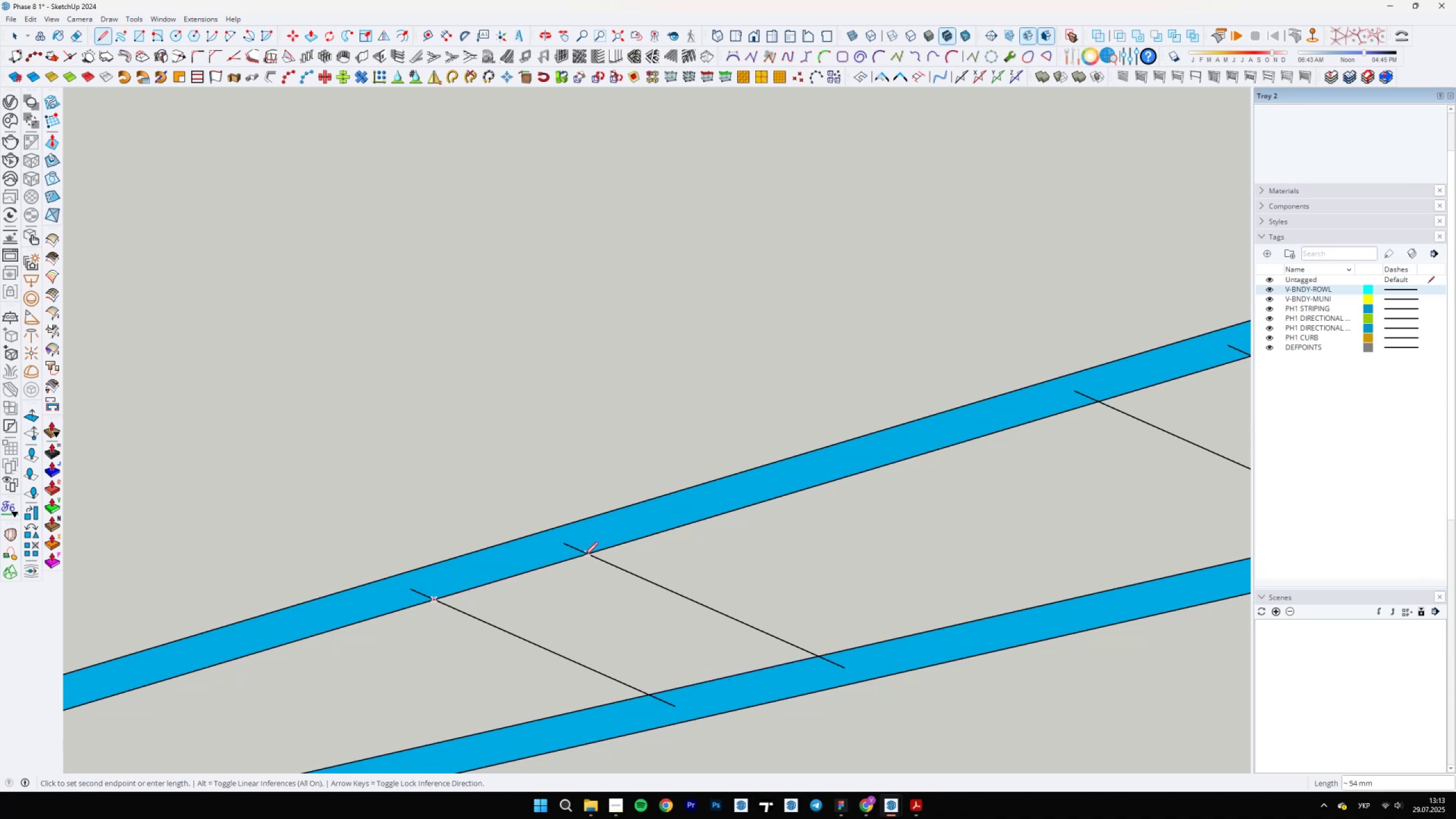 
key(E)
 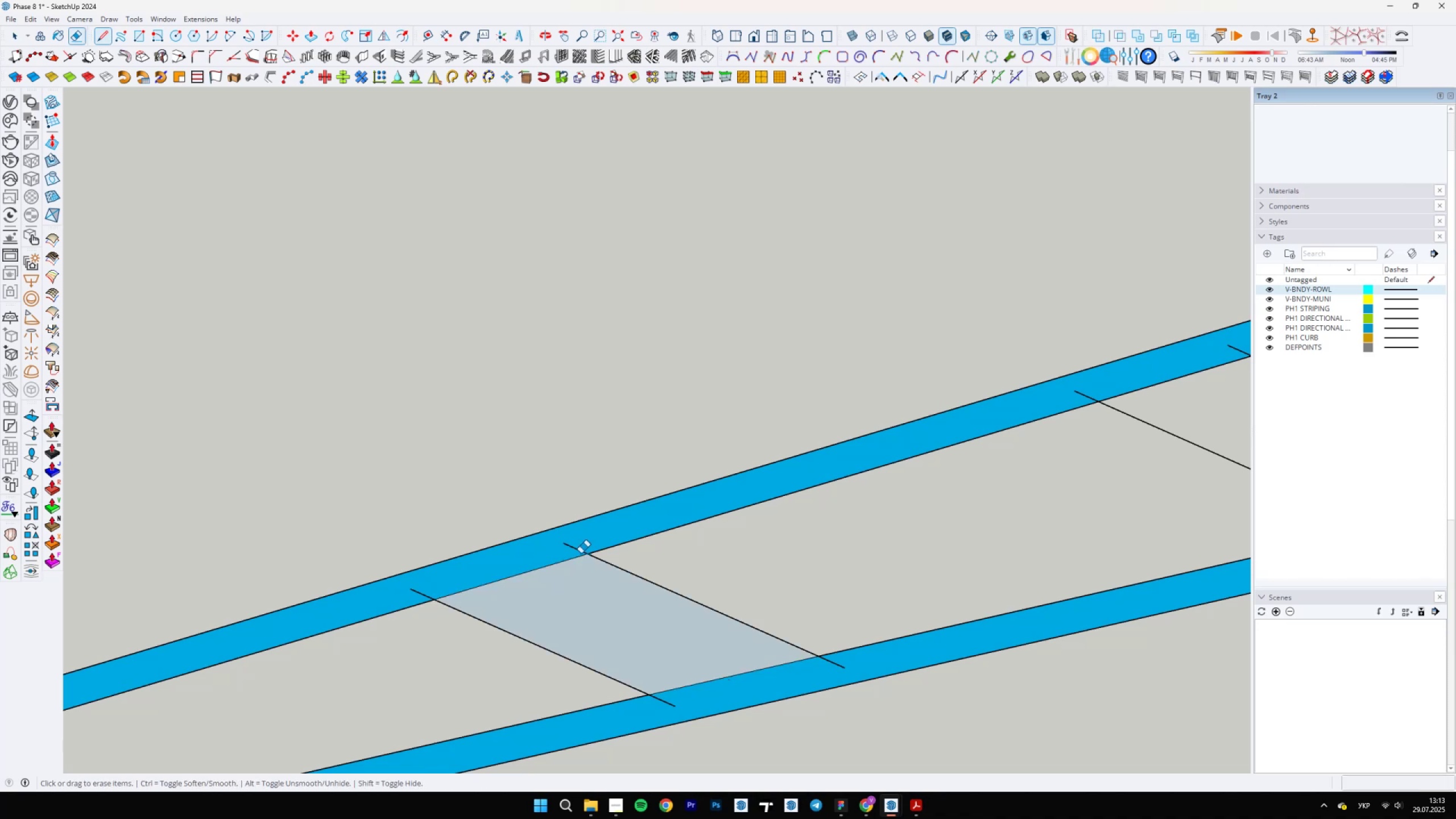 
left_click_drag(start_coordinate=[573, 546], to_coordinate=[558, 589])
 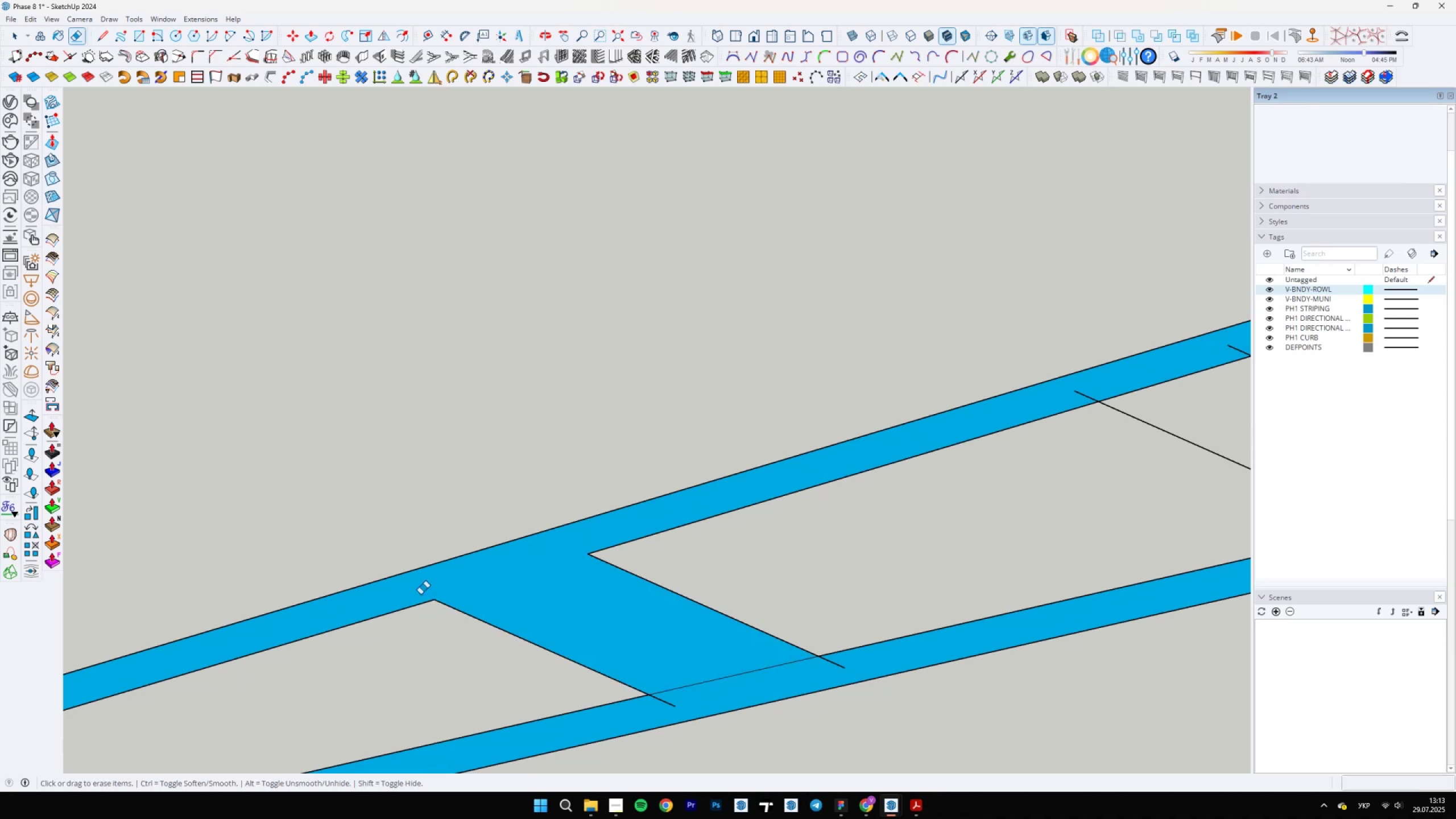 
left_click_drag(start_coordinate=[739, 682], to_coordinate=[672, 659])
 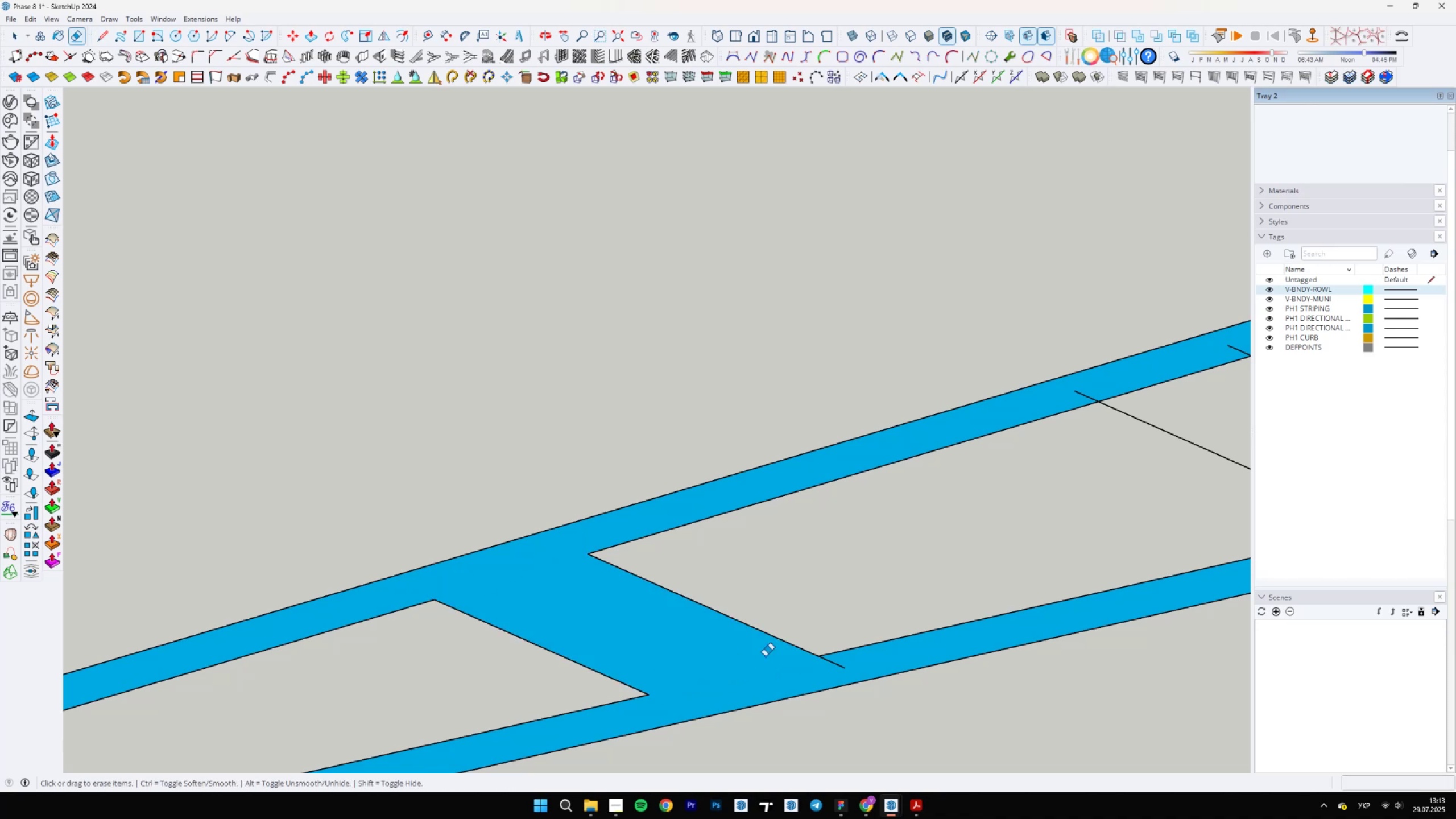 
left_click_drag(start_coordinate=[805, 655], to_coordinate=[824, 655])
 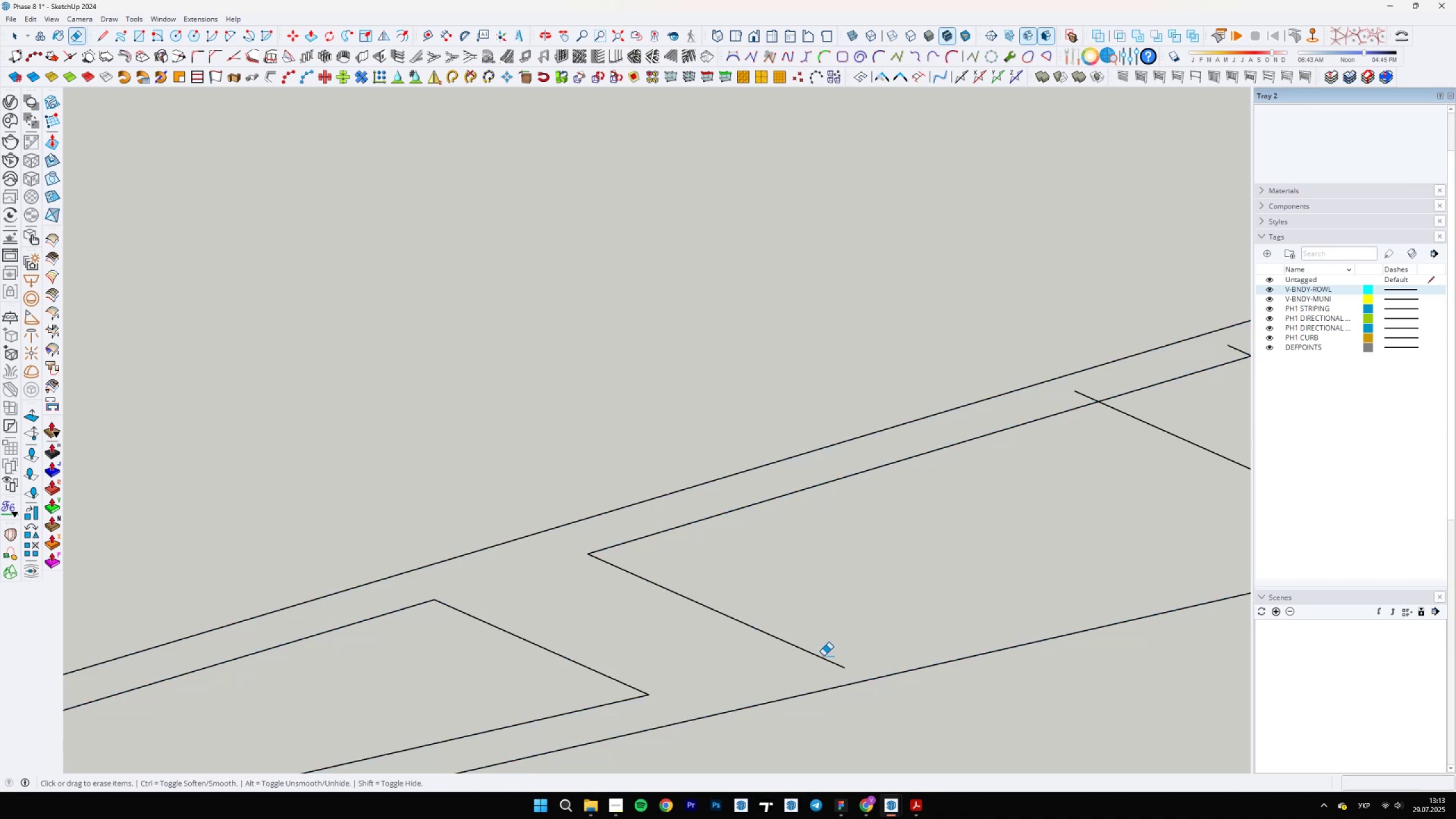 
key(Control+ControlLeft)
 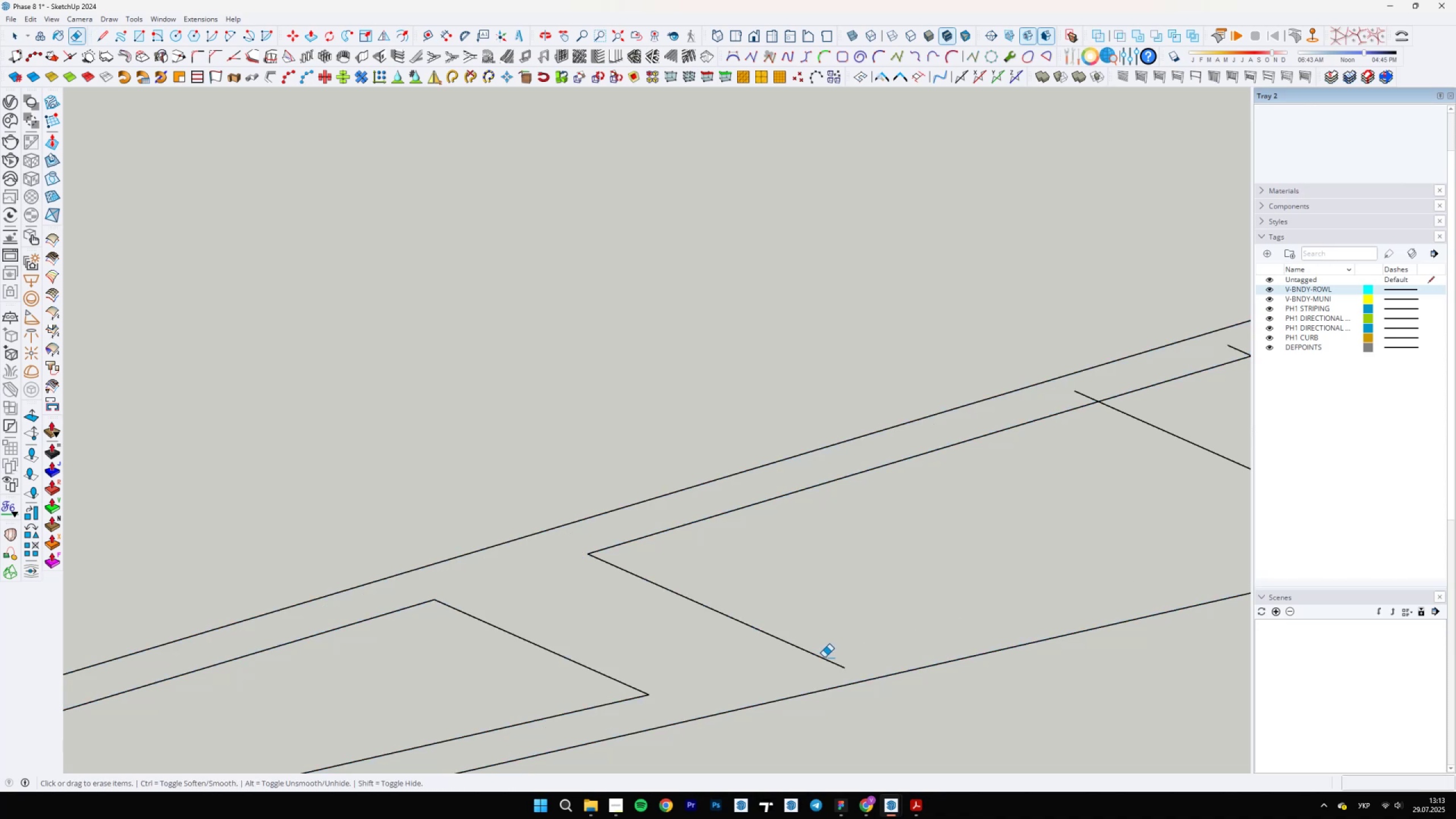 
key(Control+Z)
 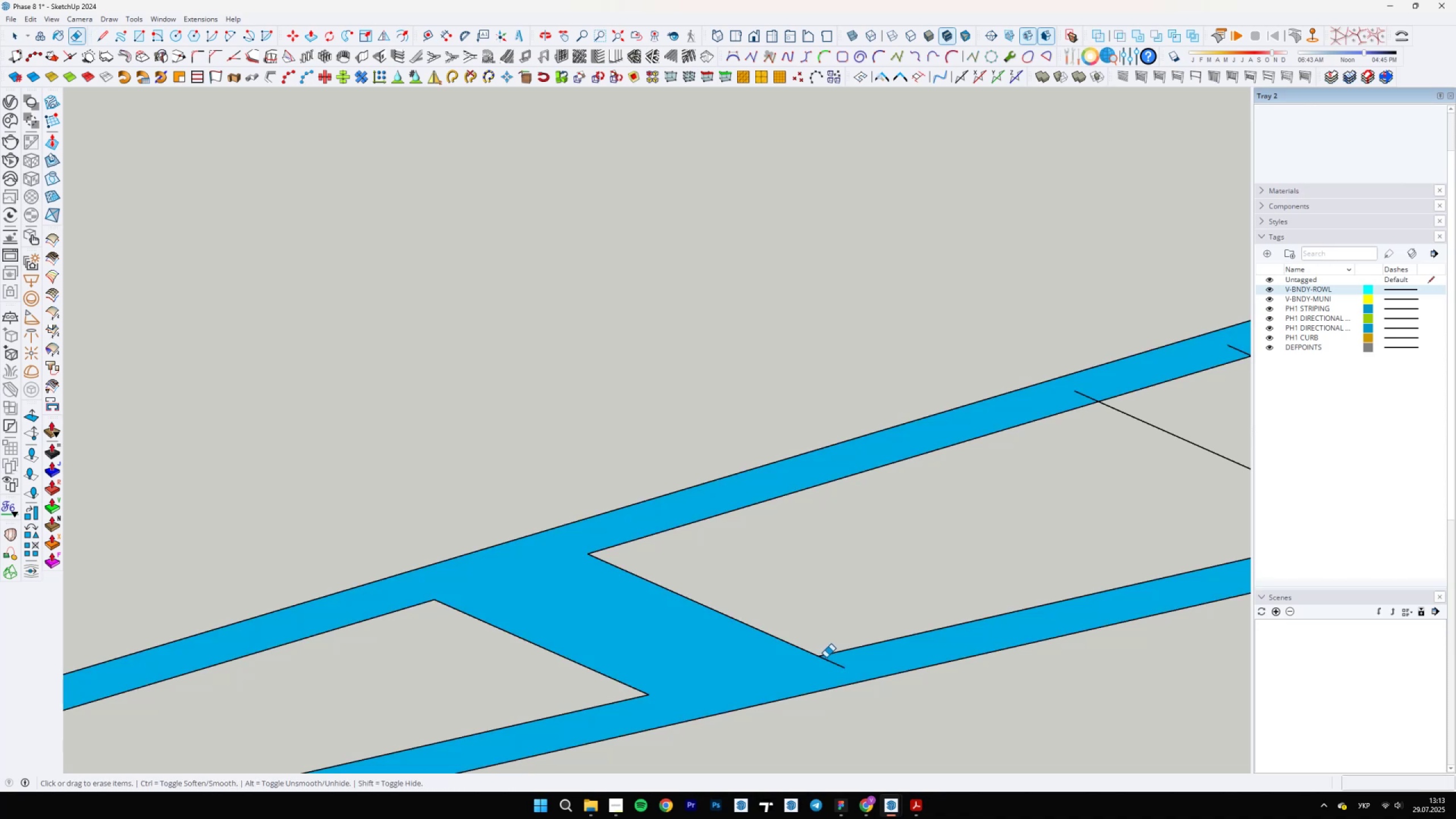 
left_click_drag(start_coordinate=[828, 660], to_coordinate=[805, 668])
 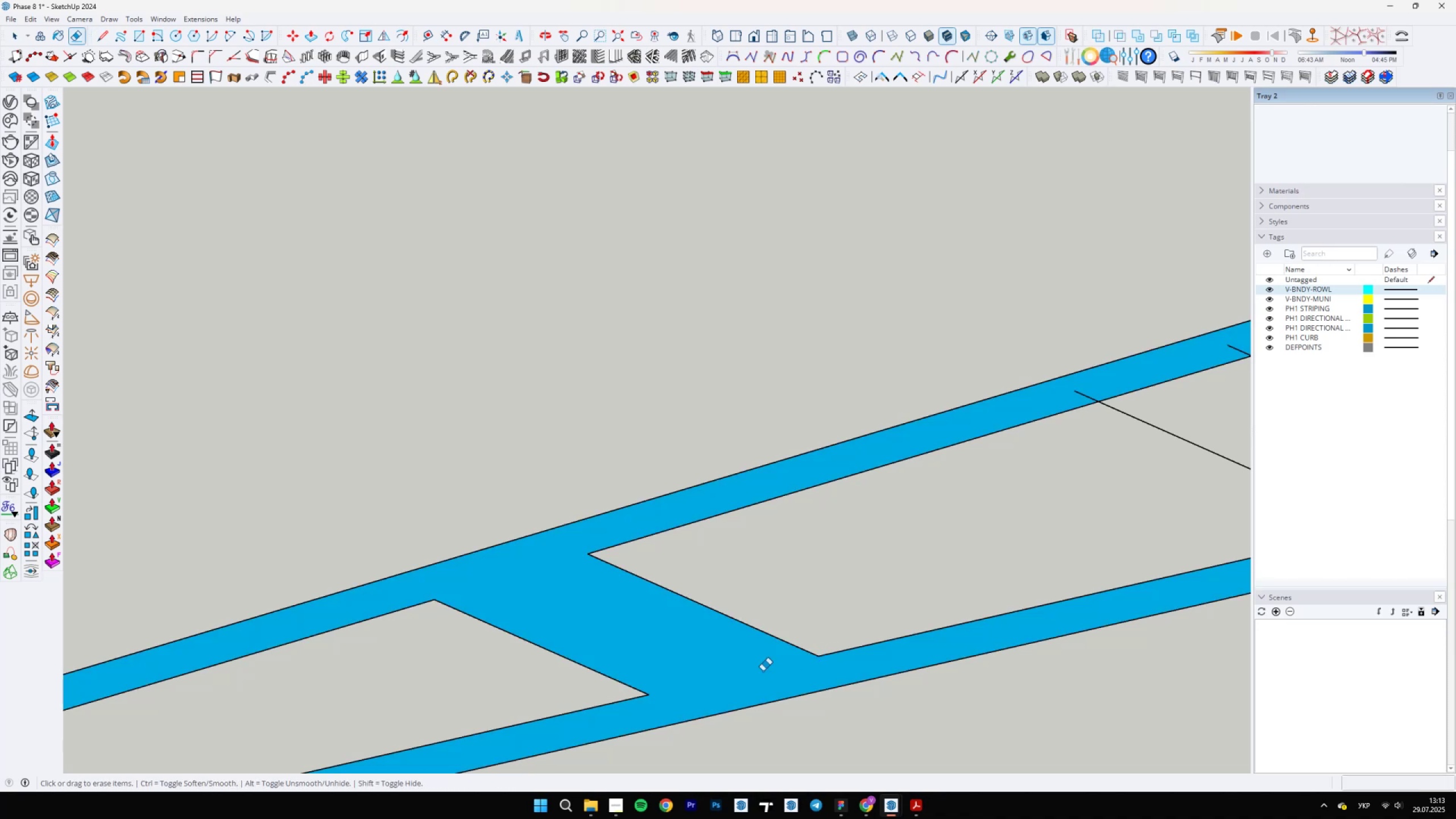 
scroll: coordinate [639, 639], scroll_direction: down, amount: 8.0
 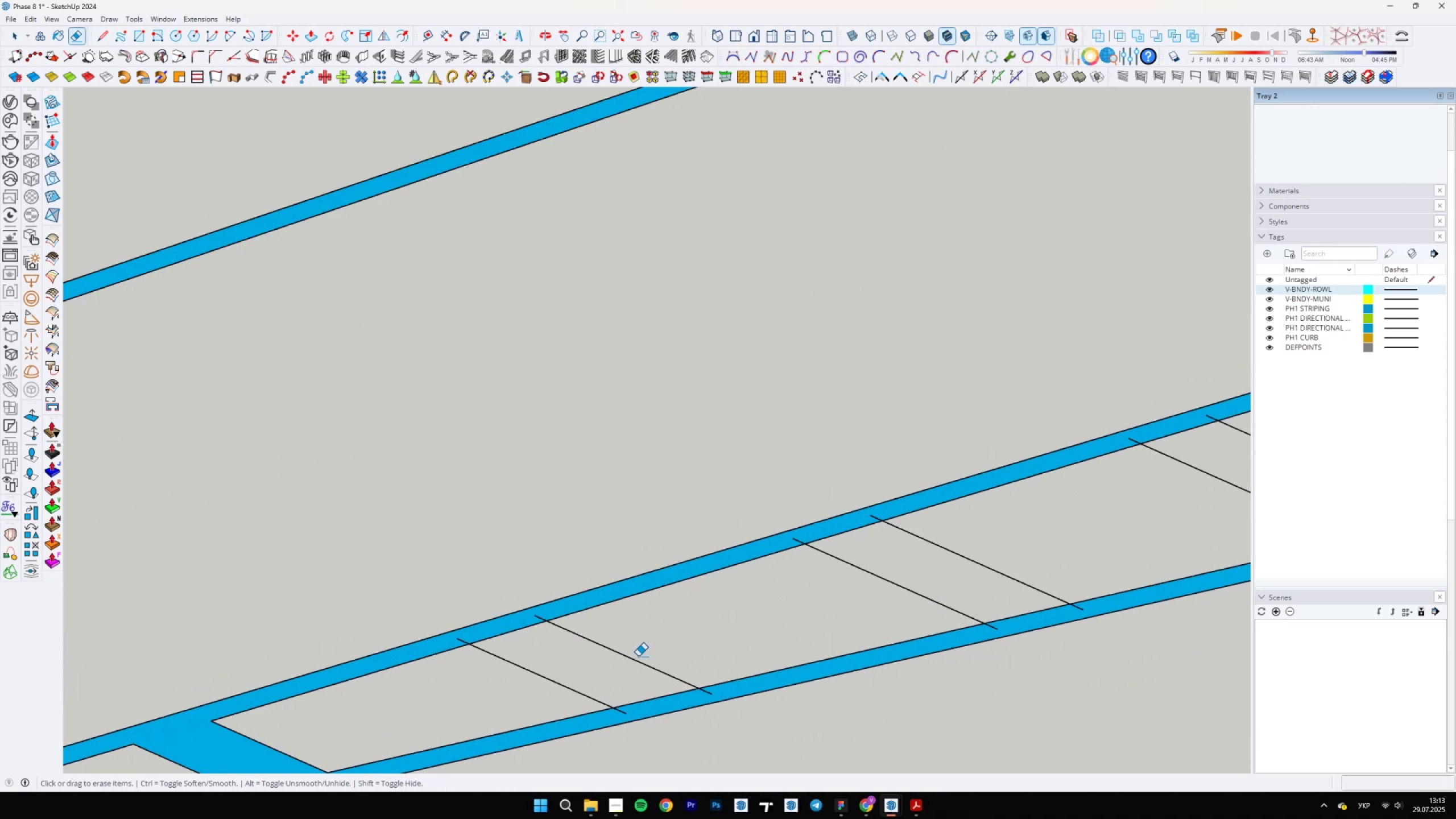 
key(L)
 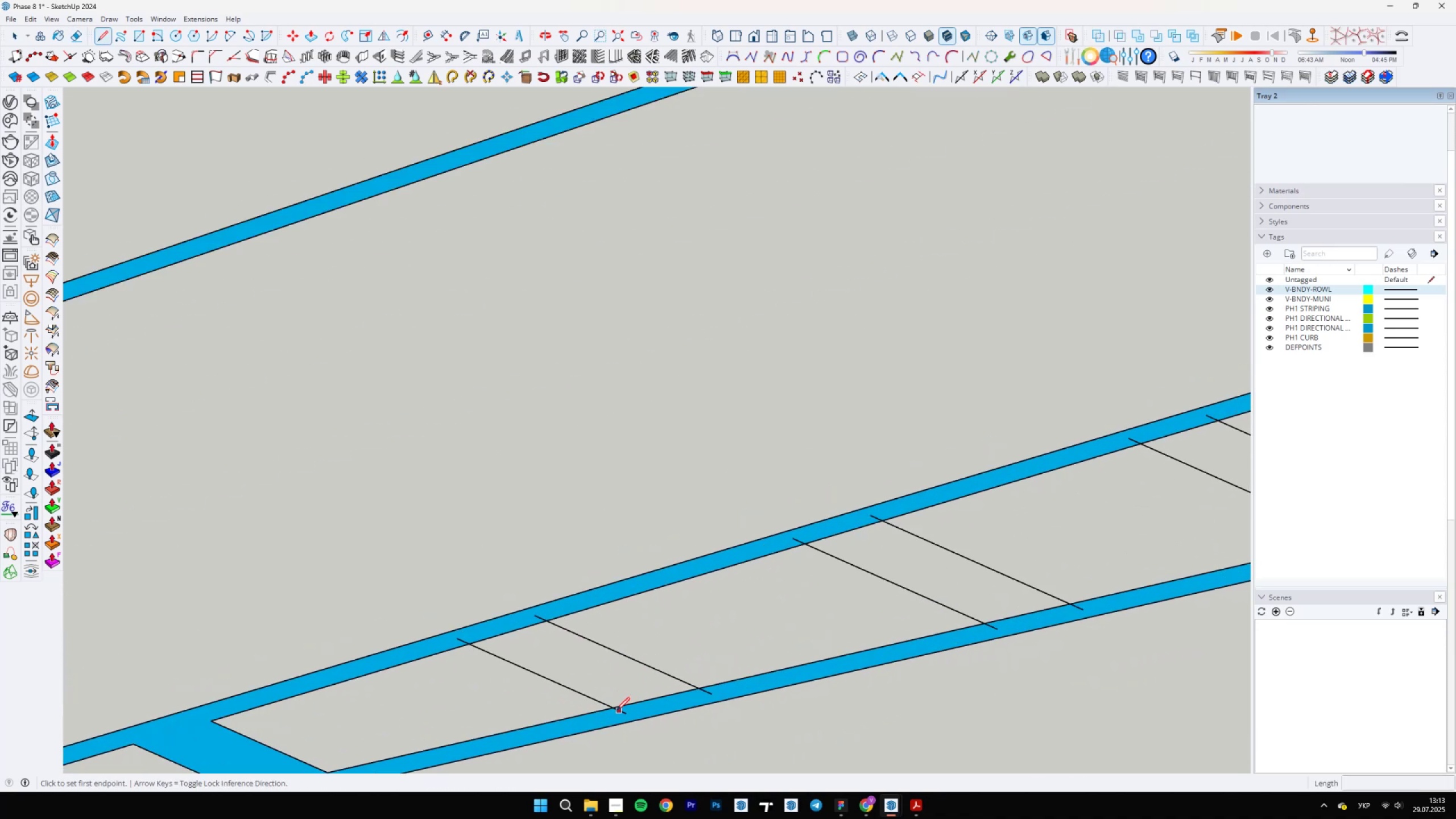 
left_click([615, 710])
 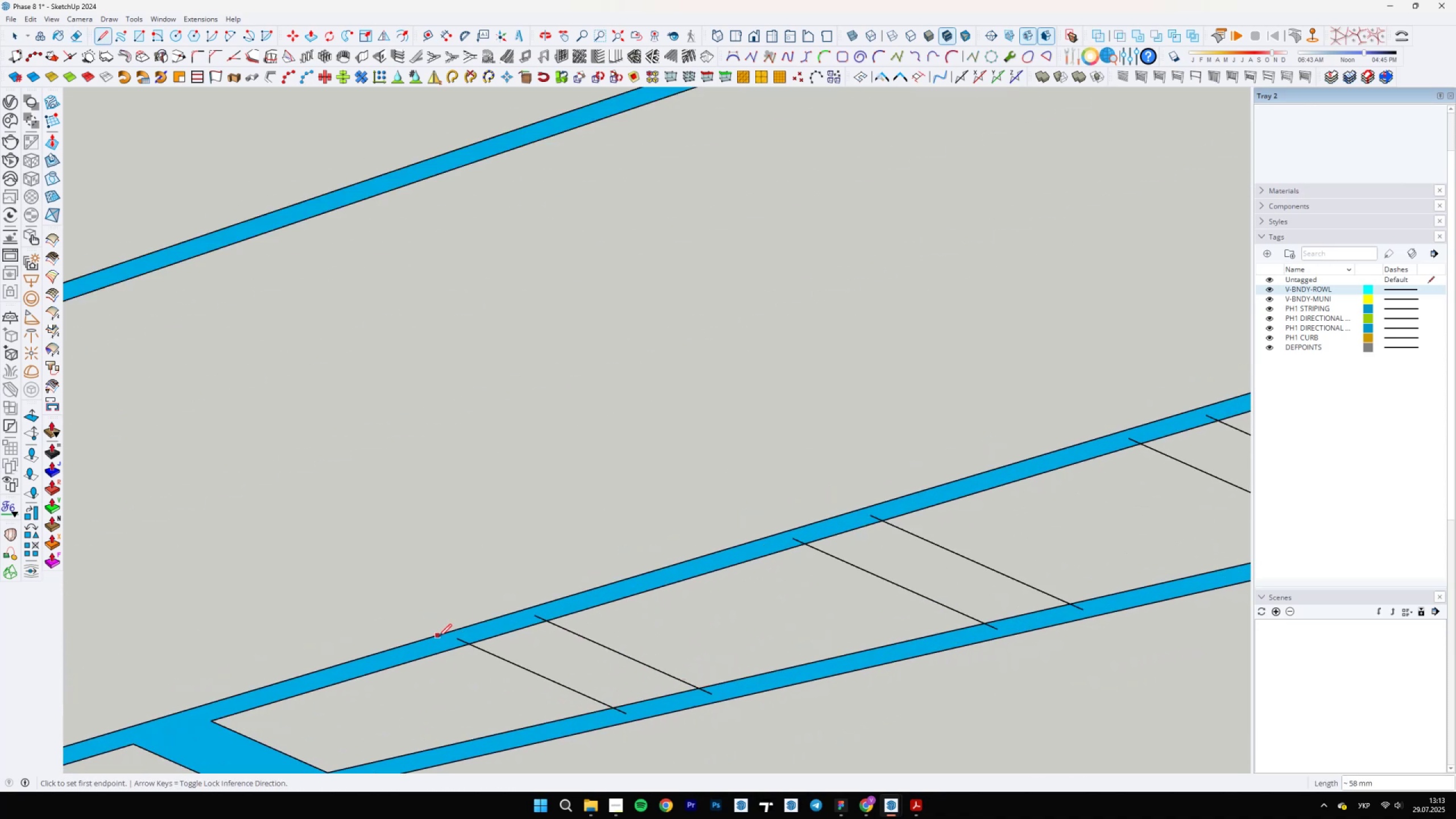 
left_click([468, 646])
 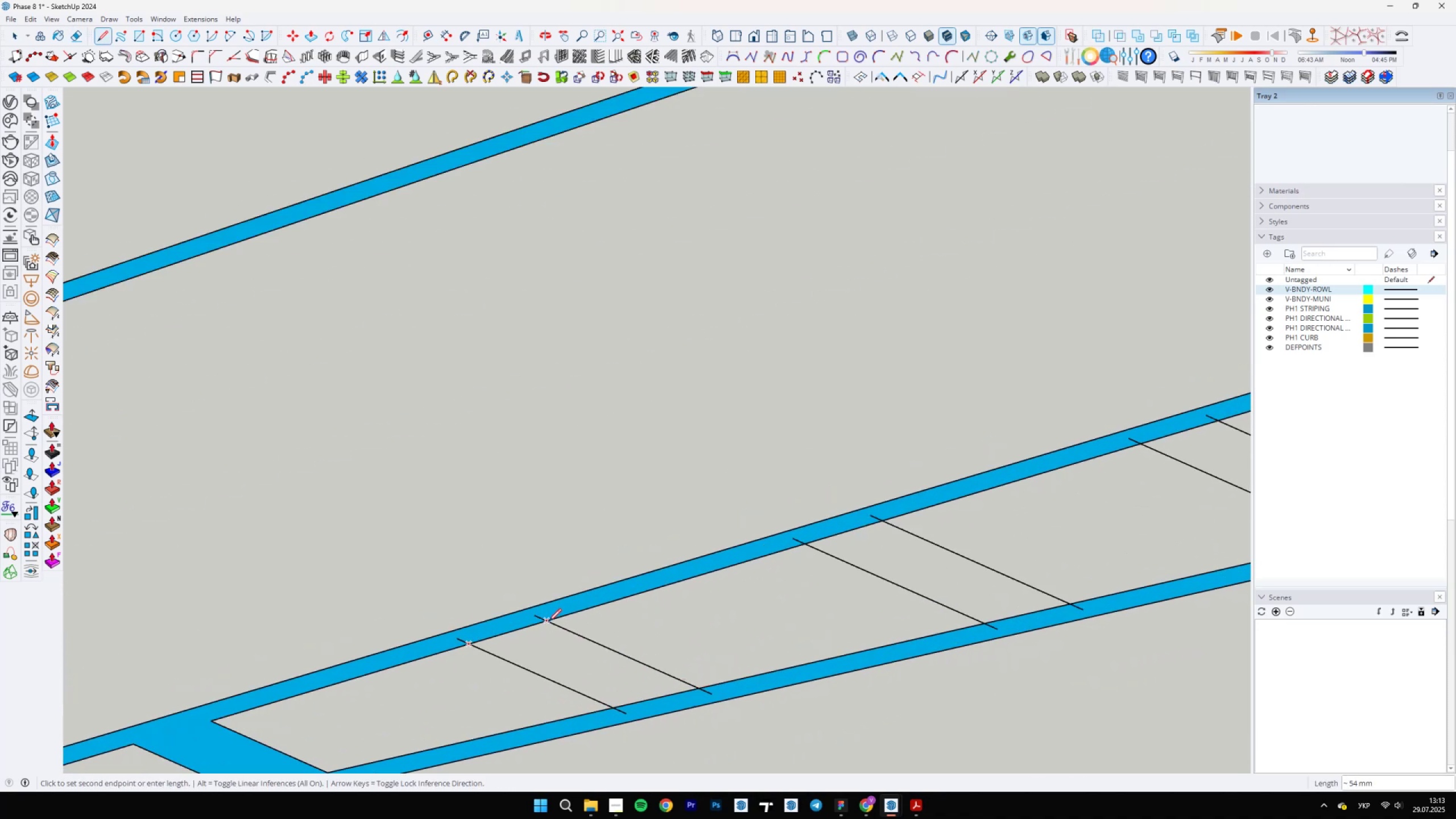 
left_click([549, 622])
 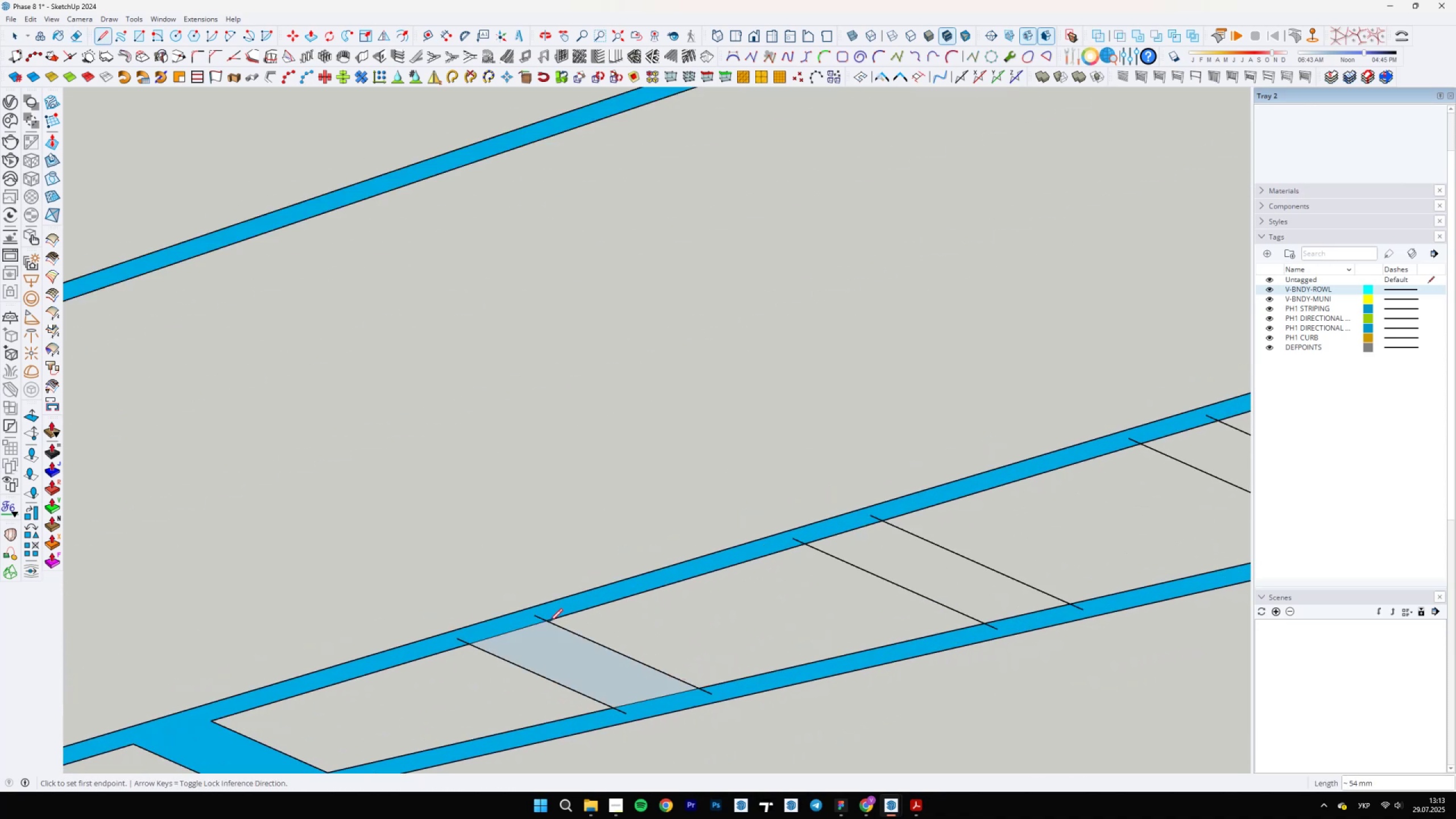 
key(E)
 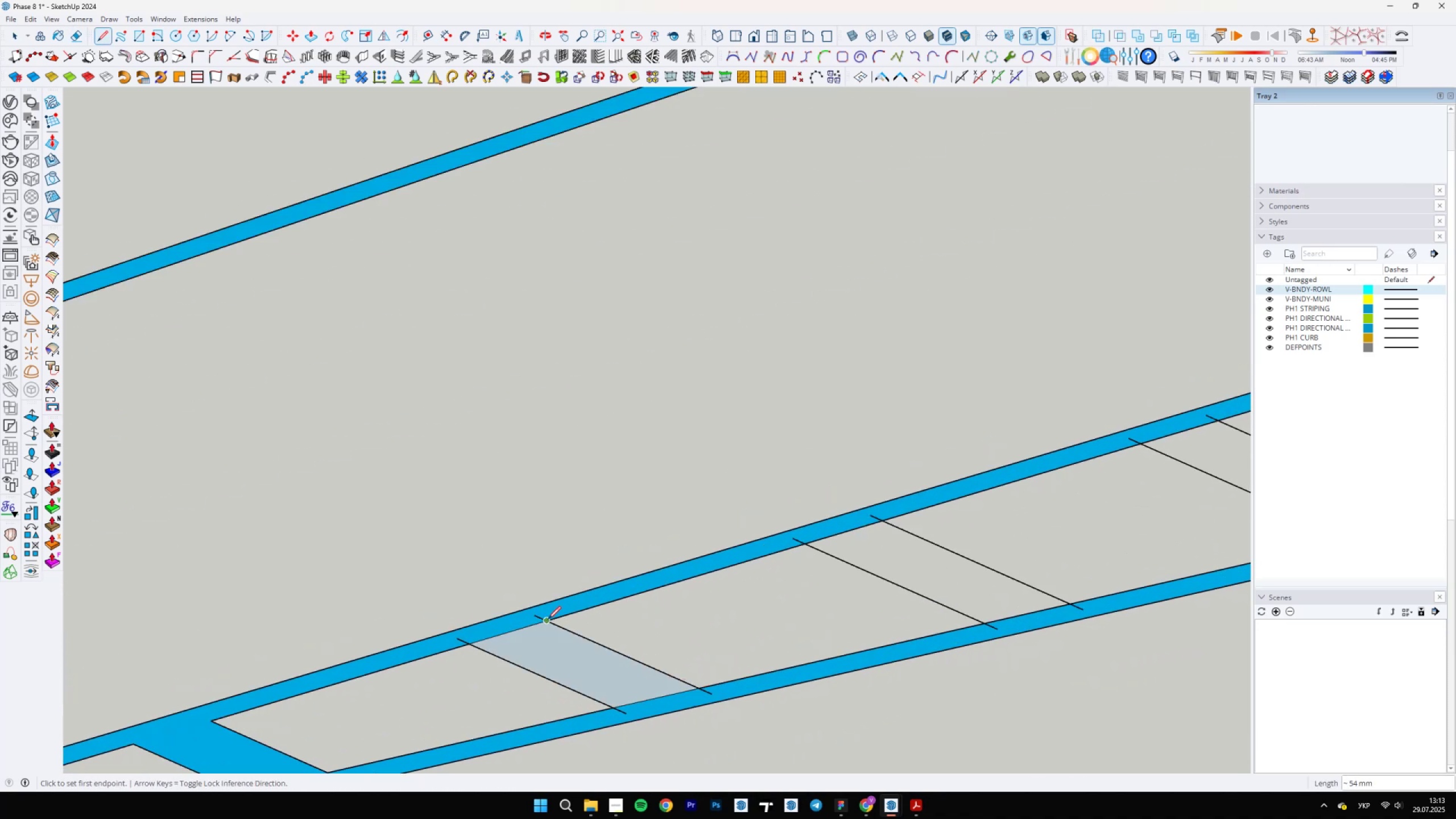 
left_click_drag(start_coordinate=[544, 614], to_coordinate=[530, 636])
 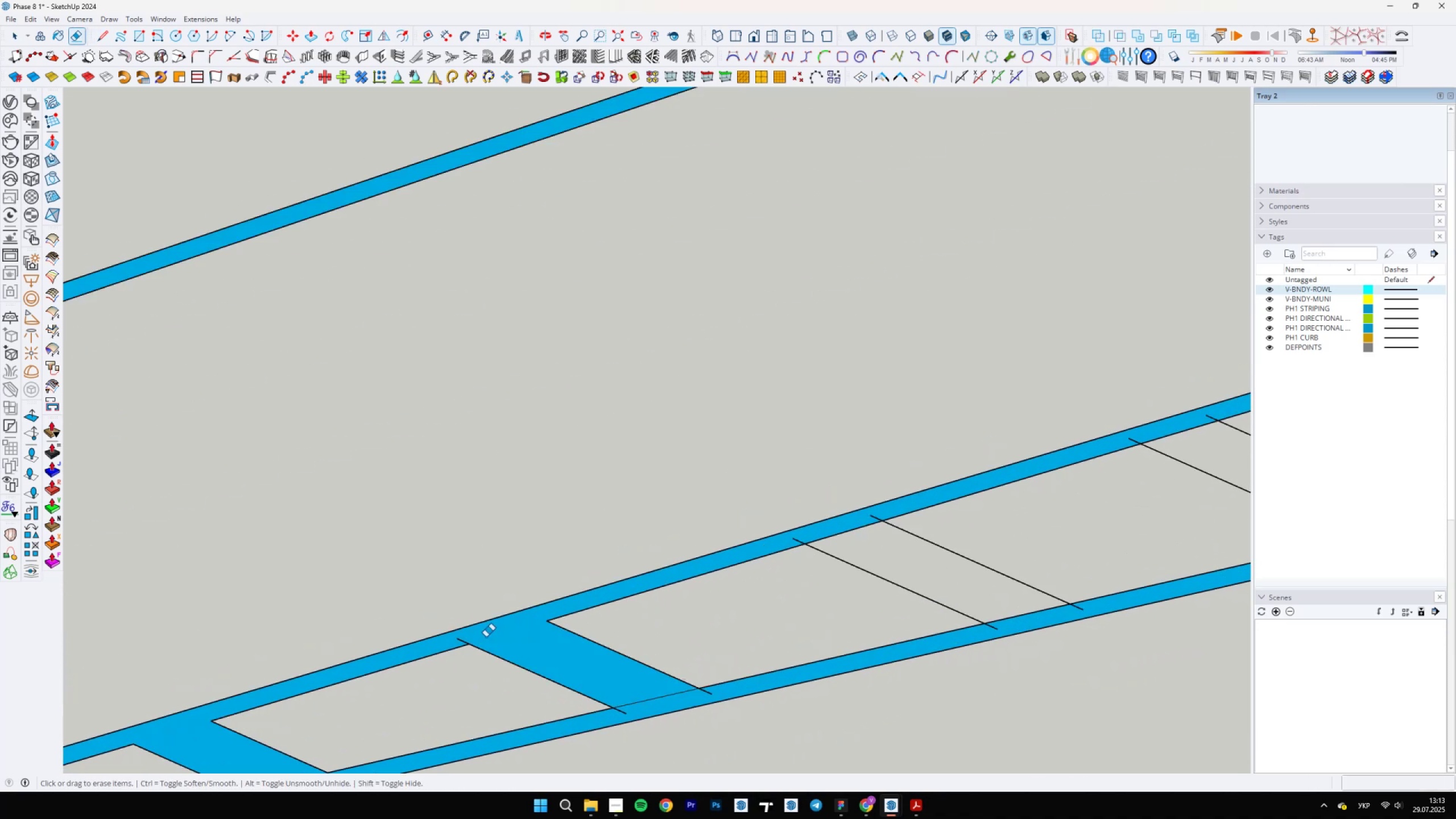 
left_click_drag(start_coordinate=[459, 641], to_coordinate=[464, 639])
 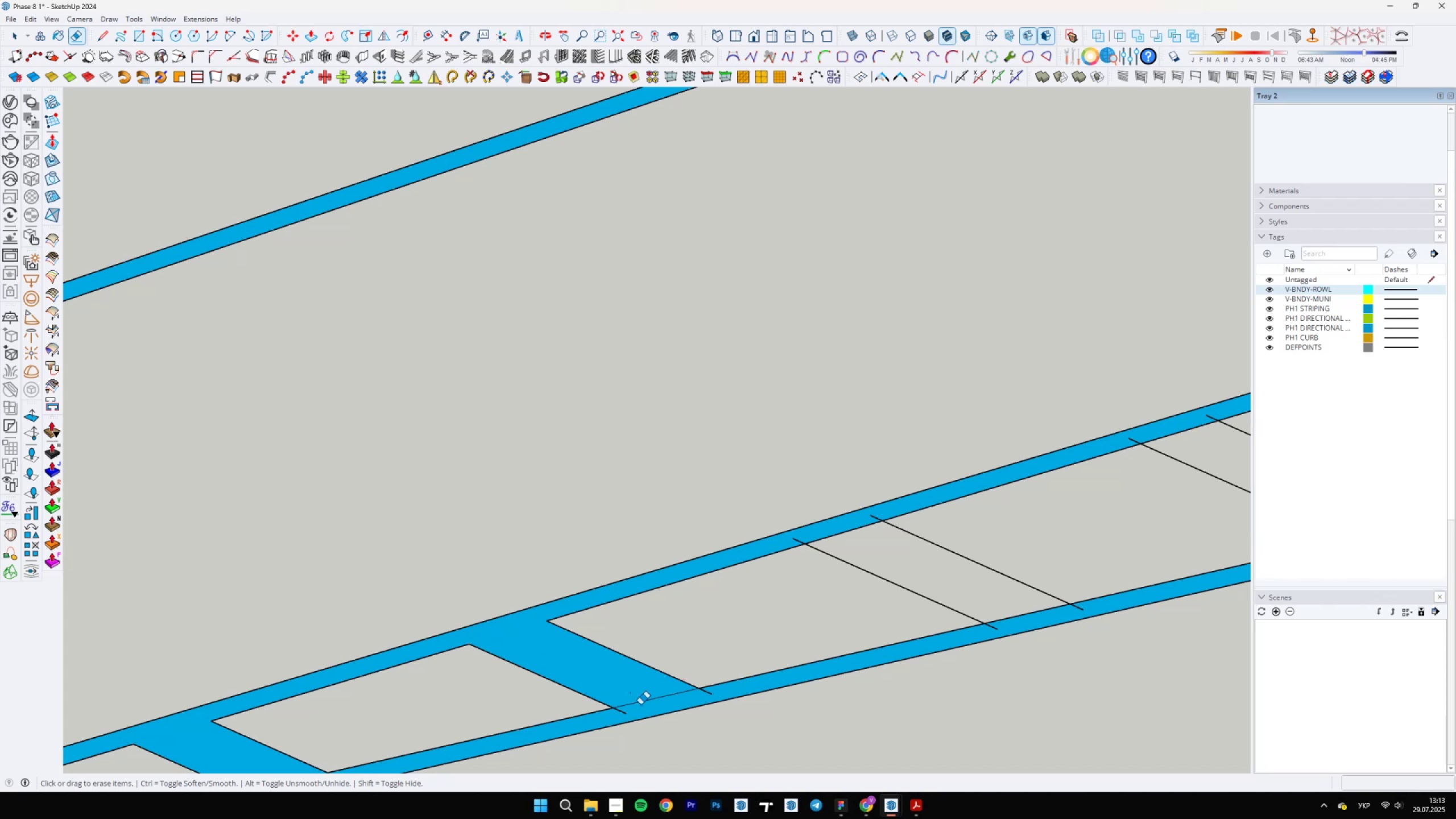 
left_click_drag(start_coordinate=[634, 705], to_coordinate=[621, 719])
 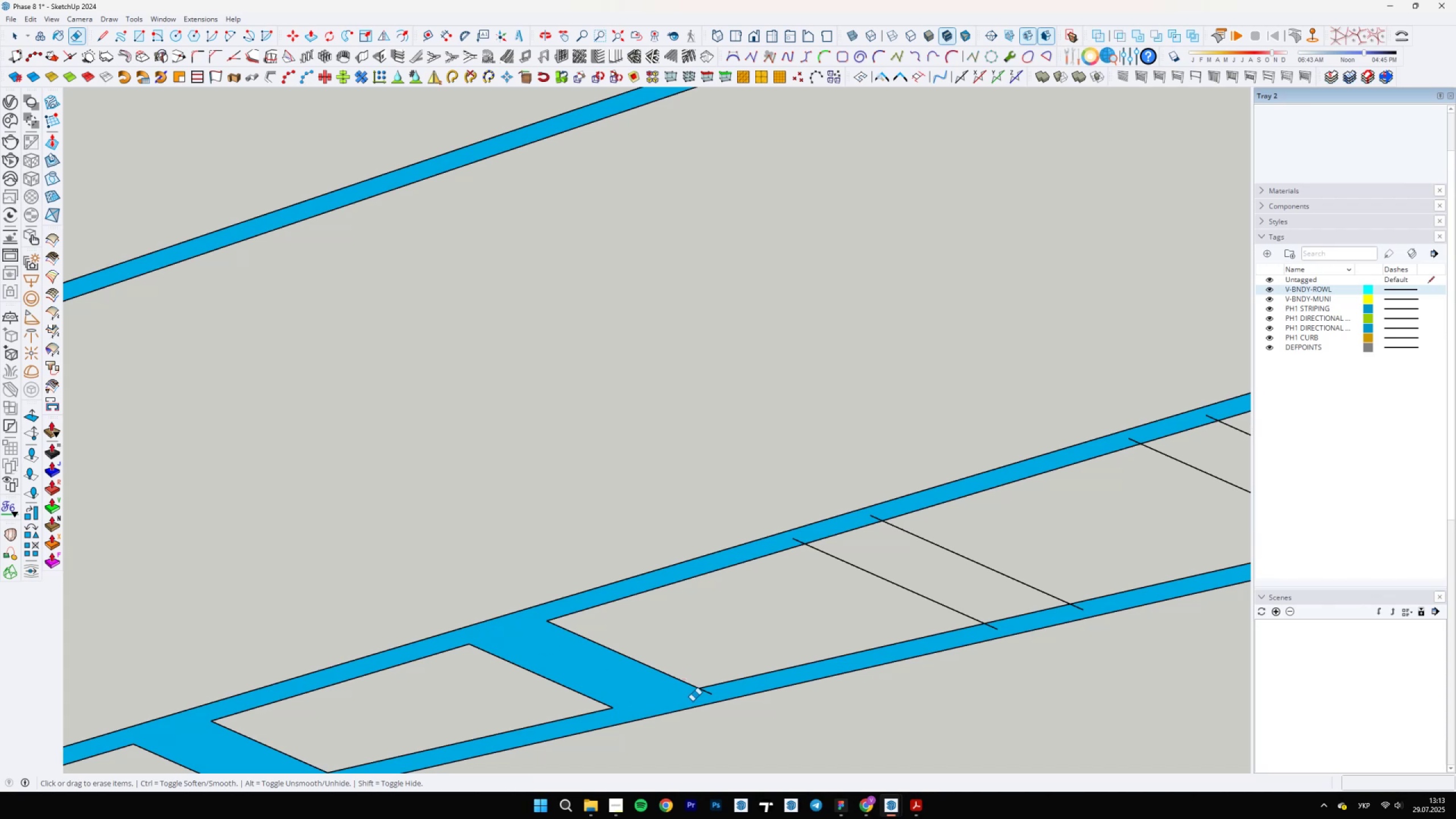 
left_click_drag(start_coordinate=[705, 698], to_coordinate=[712, 694])
 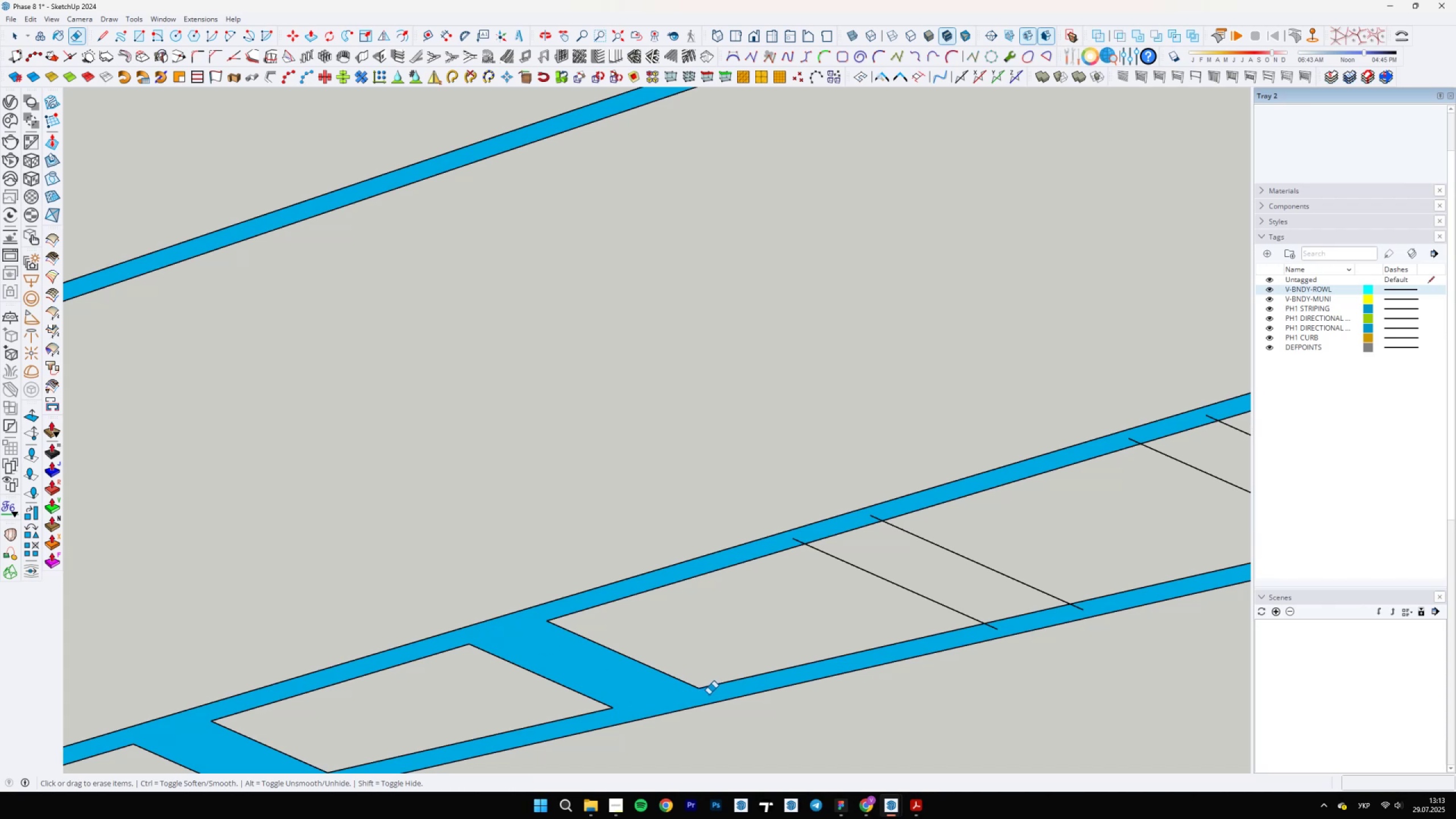 
key(Space)
 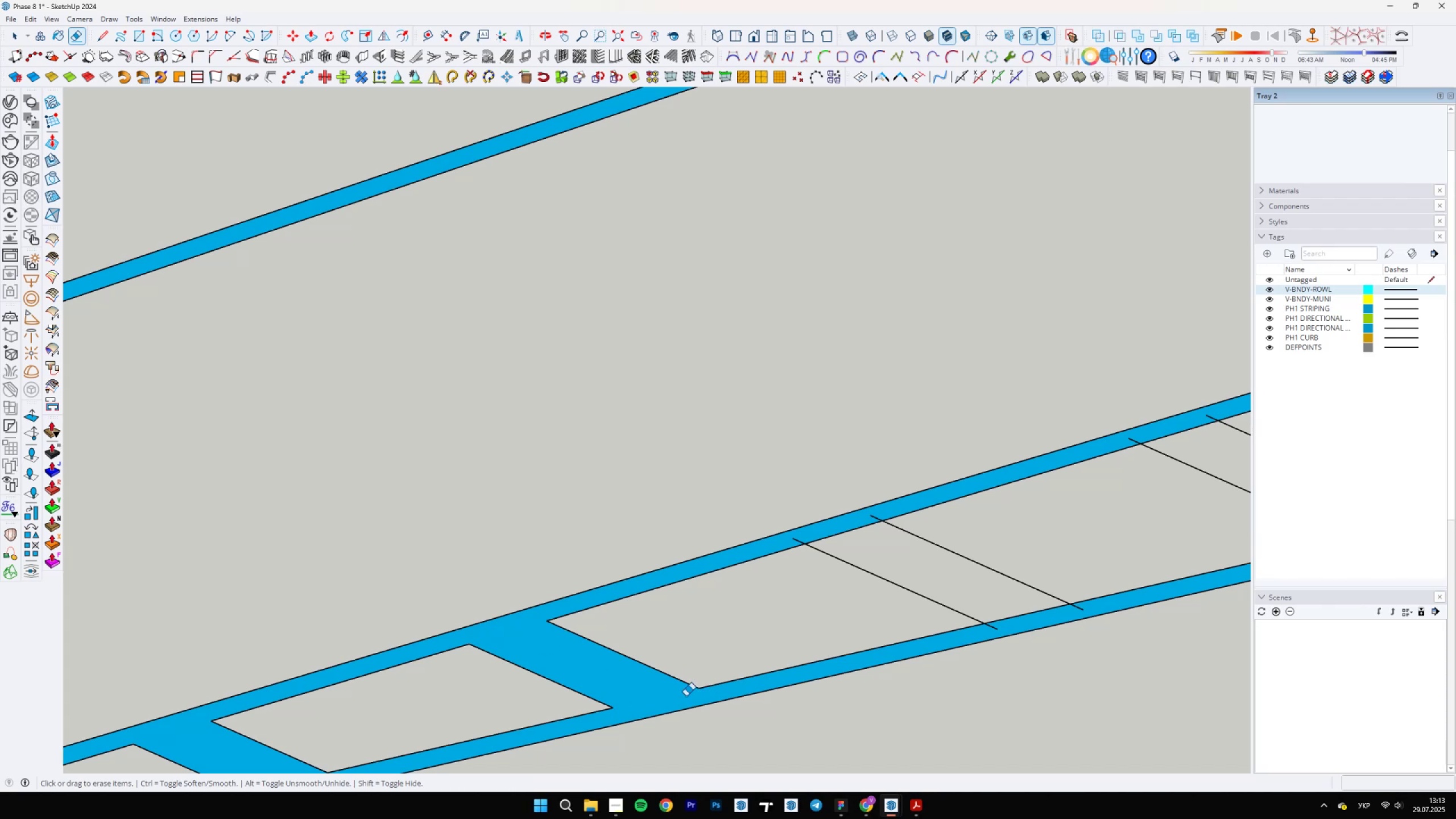 
scroll: coordinate [685, 680], scroll_direction: down, amount: 2.0
 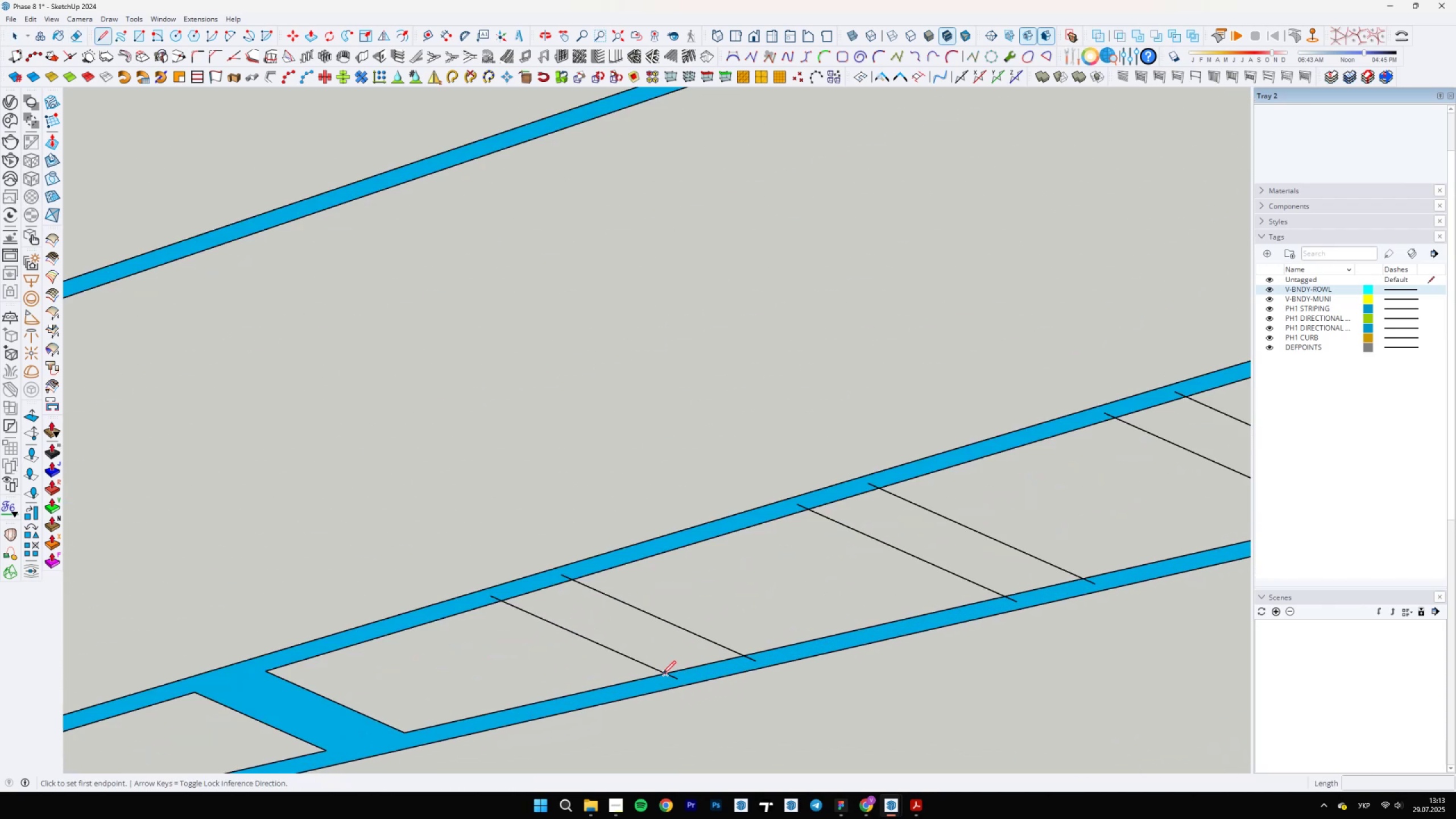 
key(L)
 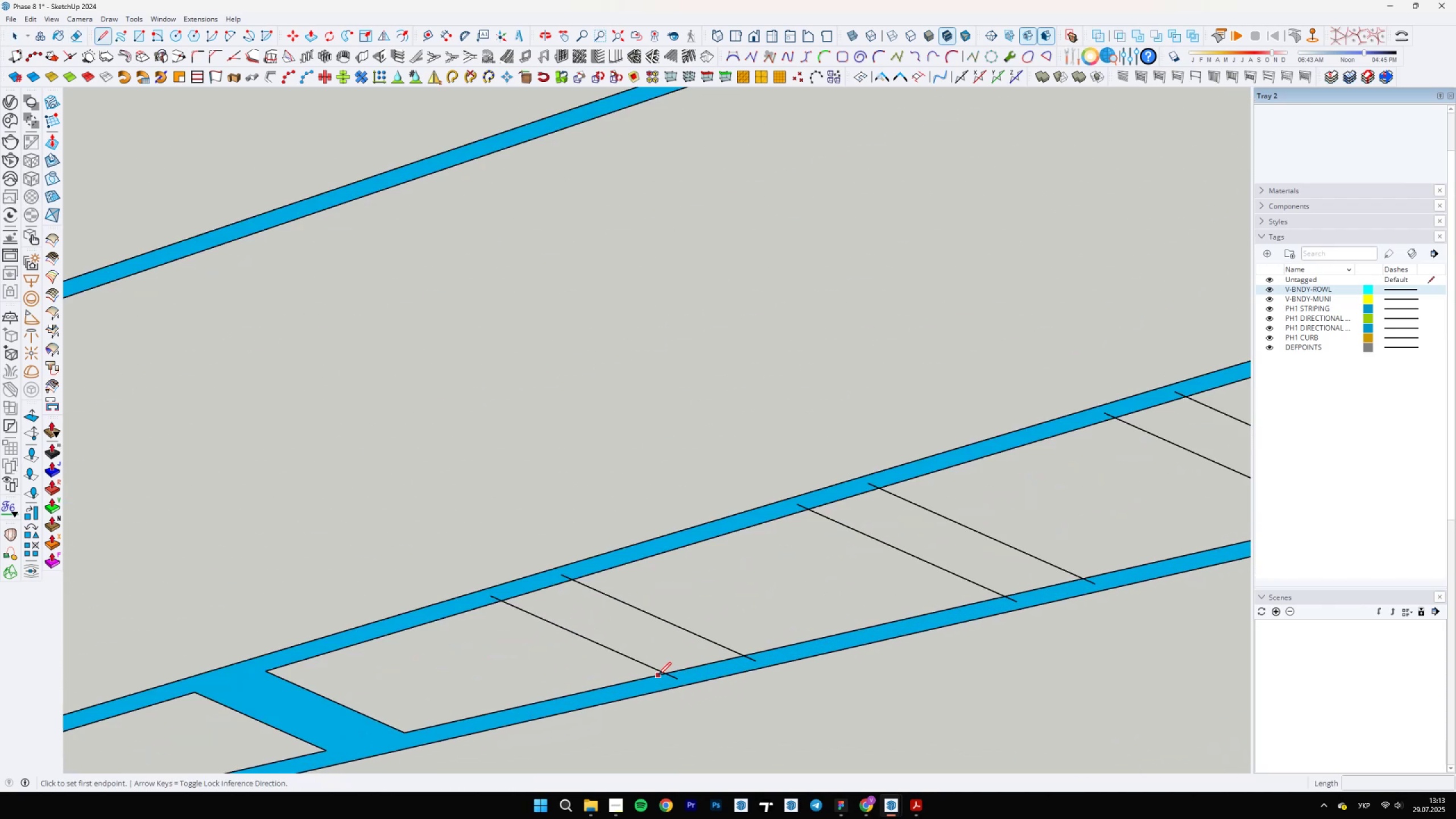 
left_click([664, 673])
 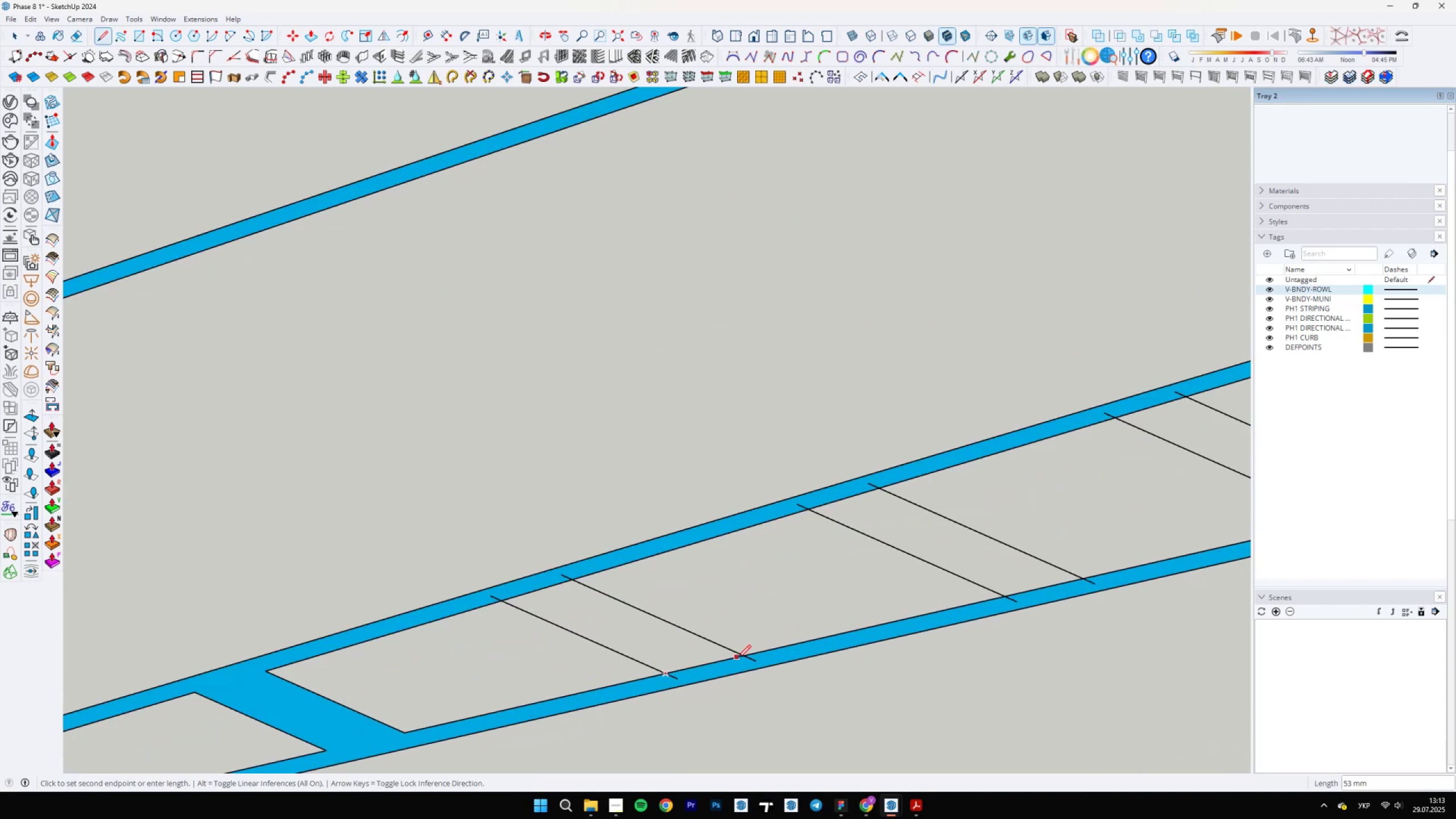 
left_click([739, 657])
 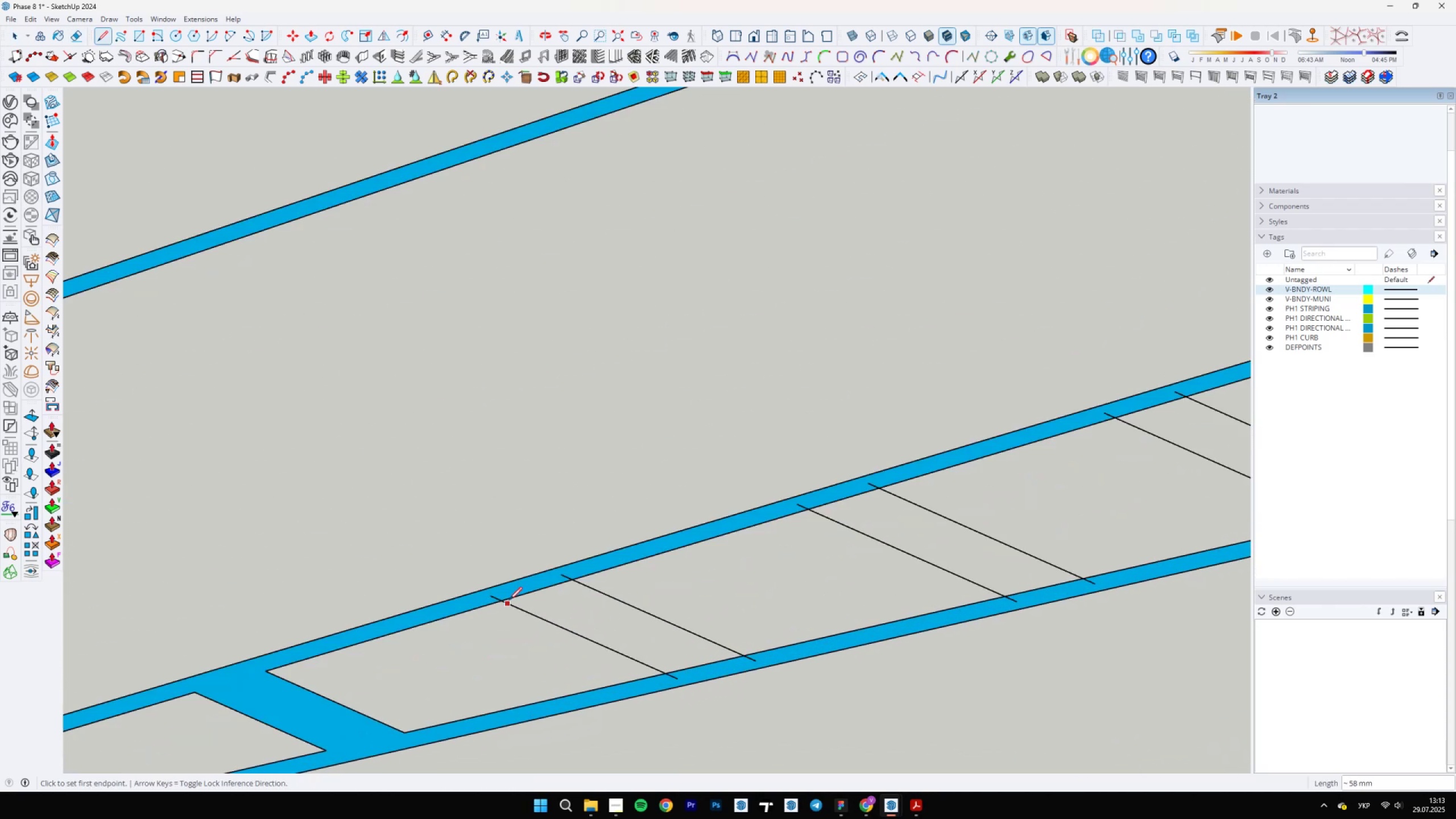 
left_click([503, 599])
 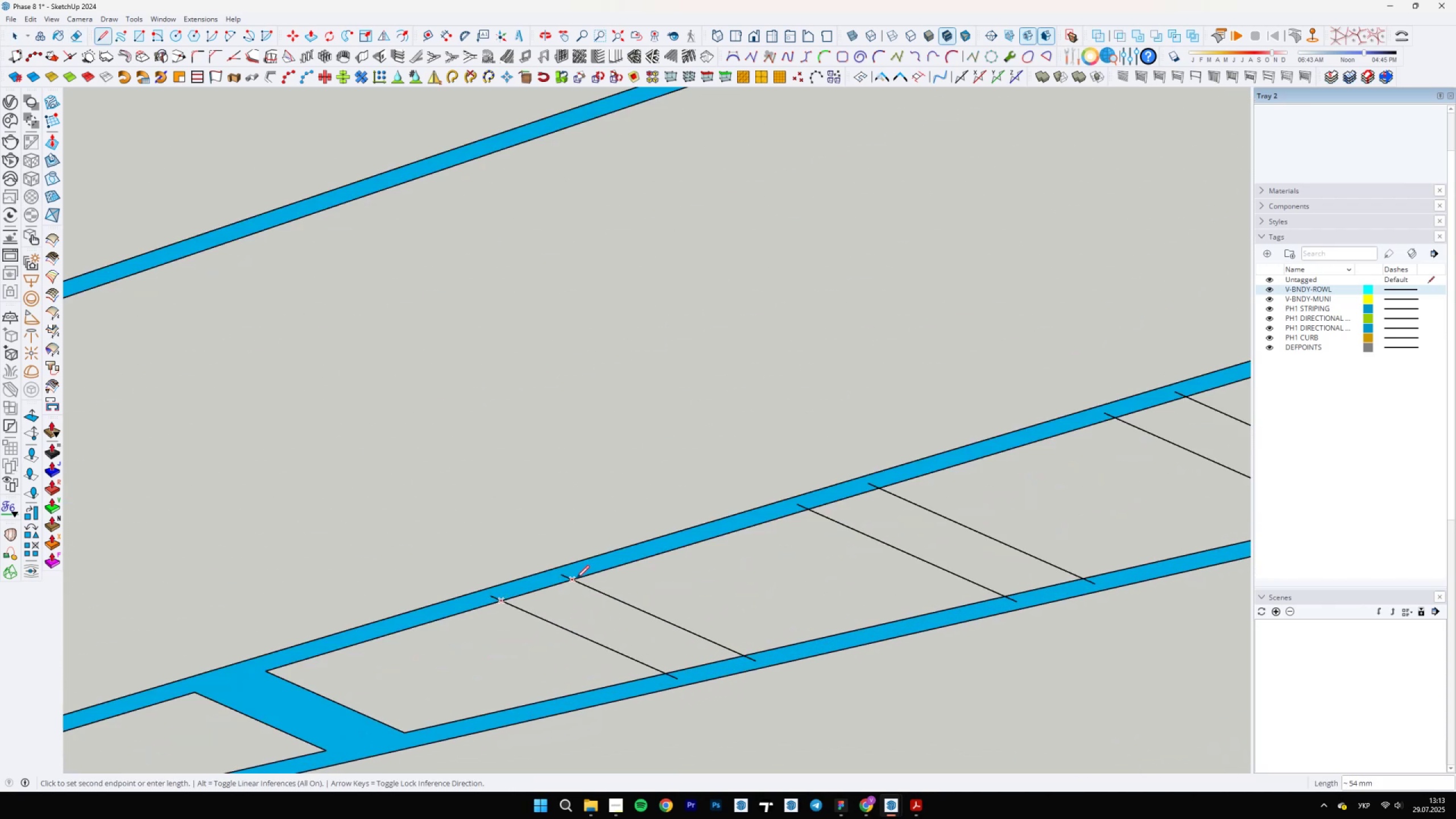 
left_click([573, 579])
 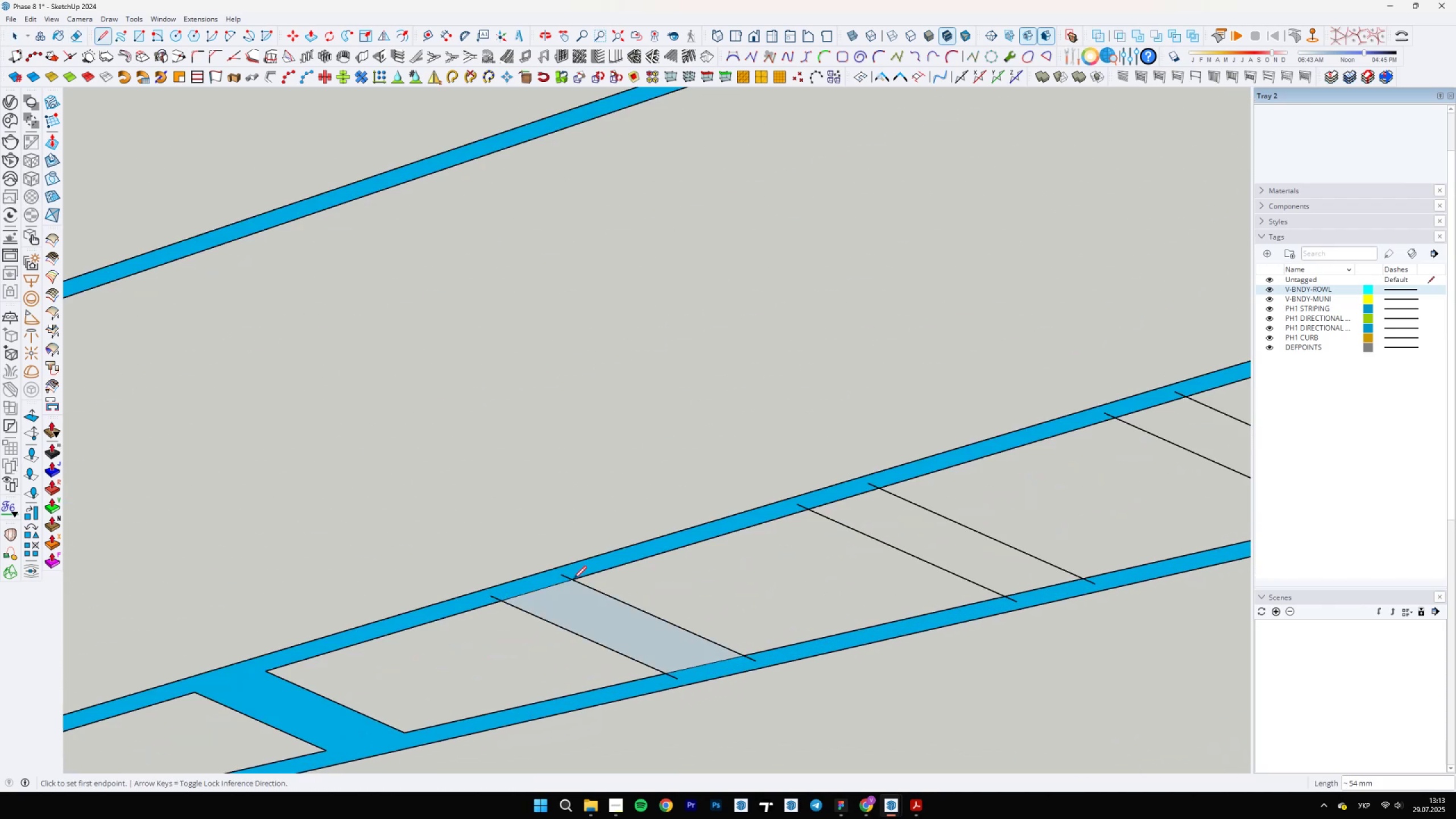 
key(E)
 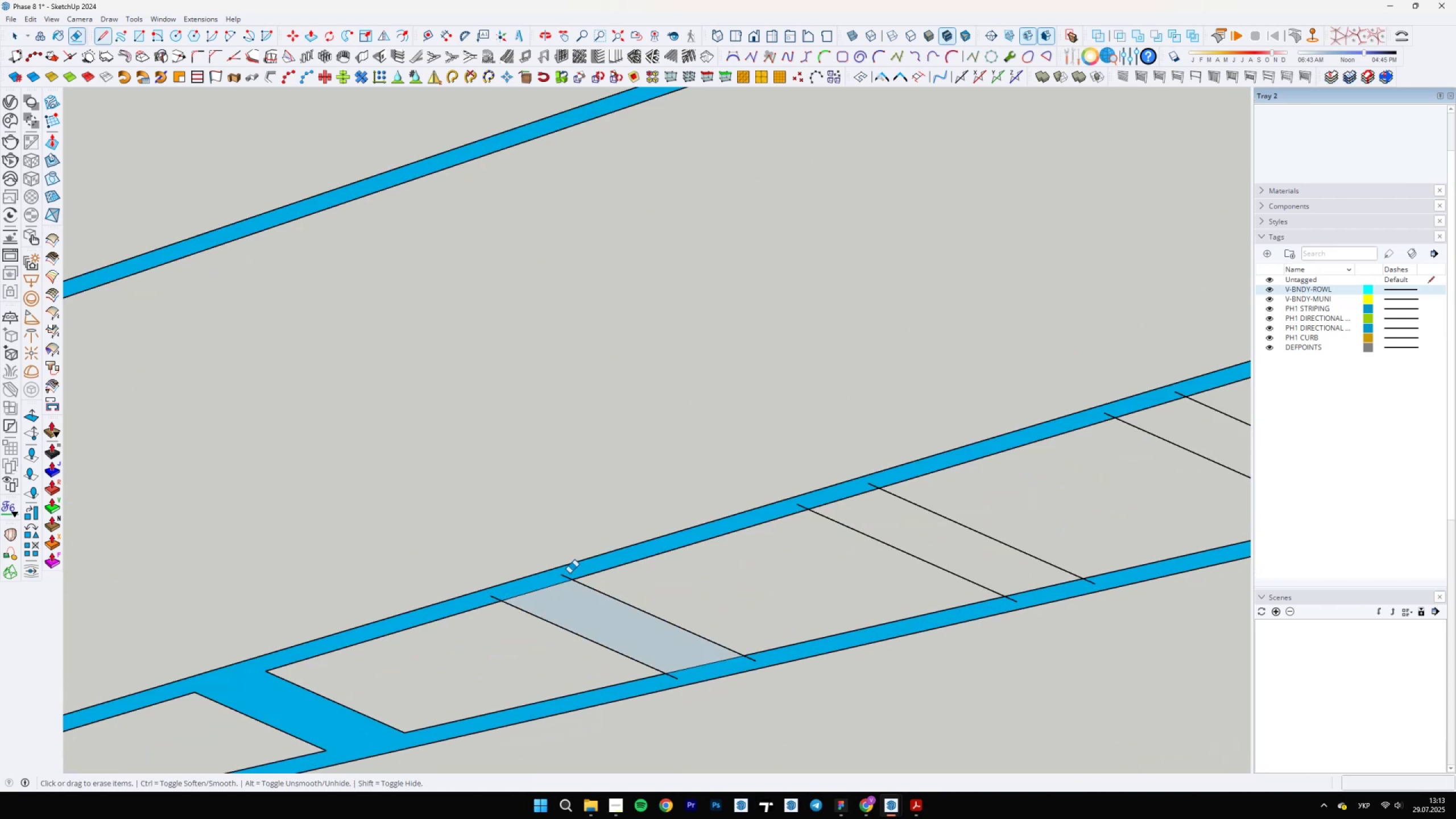 
left_click_drag(start_coordinate=[569, 573], to_coordinate=[559, 587])
 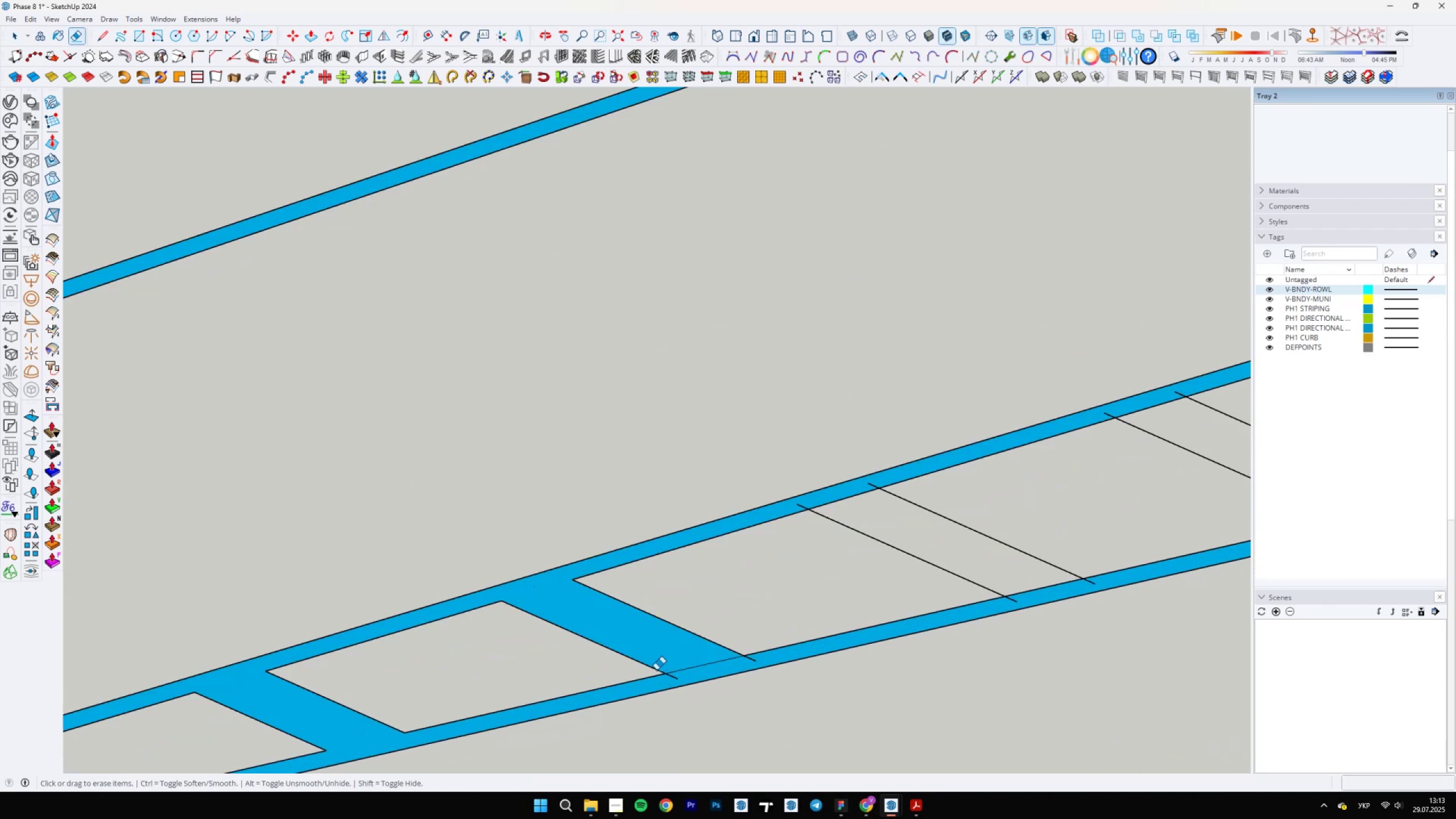 
left_click_drag(start_coordinate=[671, 682], to_coordinate=[689, 667])
 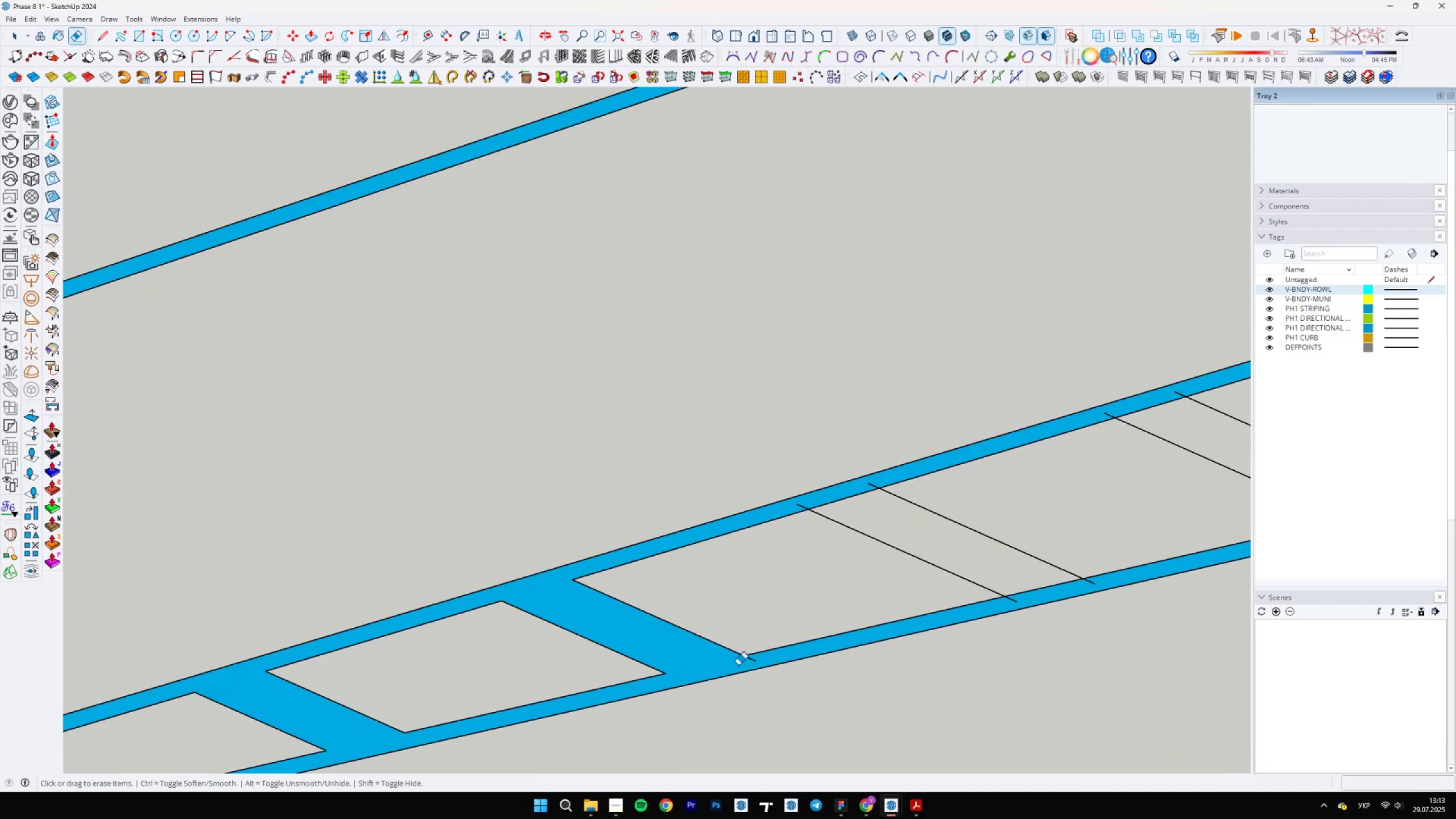 
left_click_drag(start_coordinate=[747, 667], to_coordinate=[753, 664])
 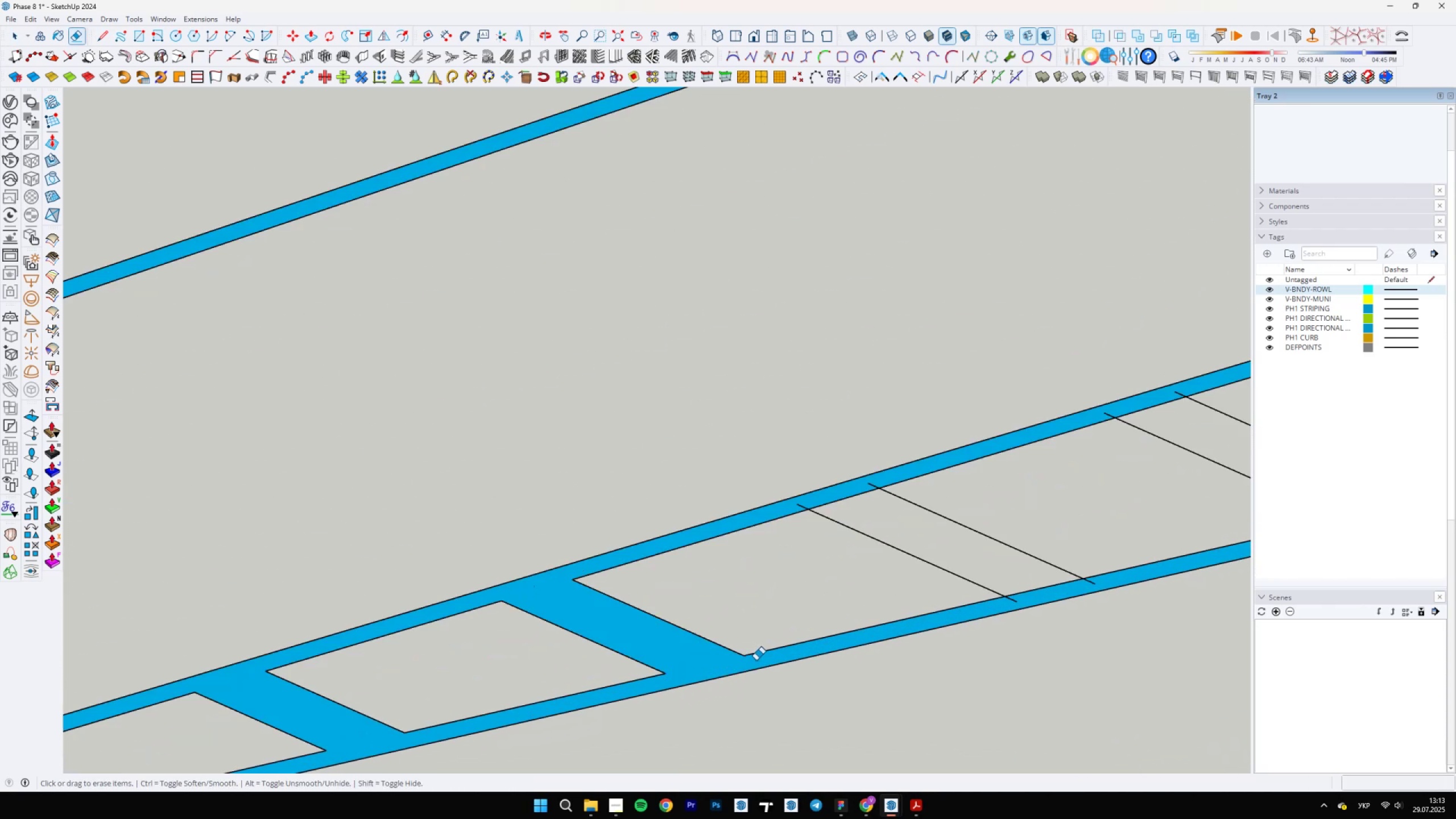 
scroll: coordinate [729, 572], scroll_direction: up, amount: 2.0
 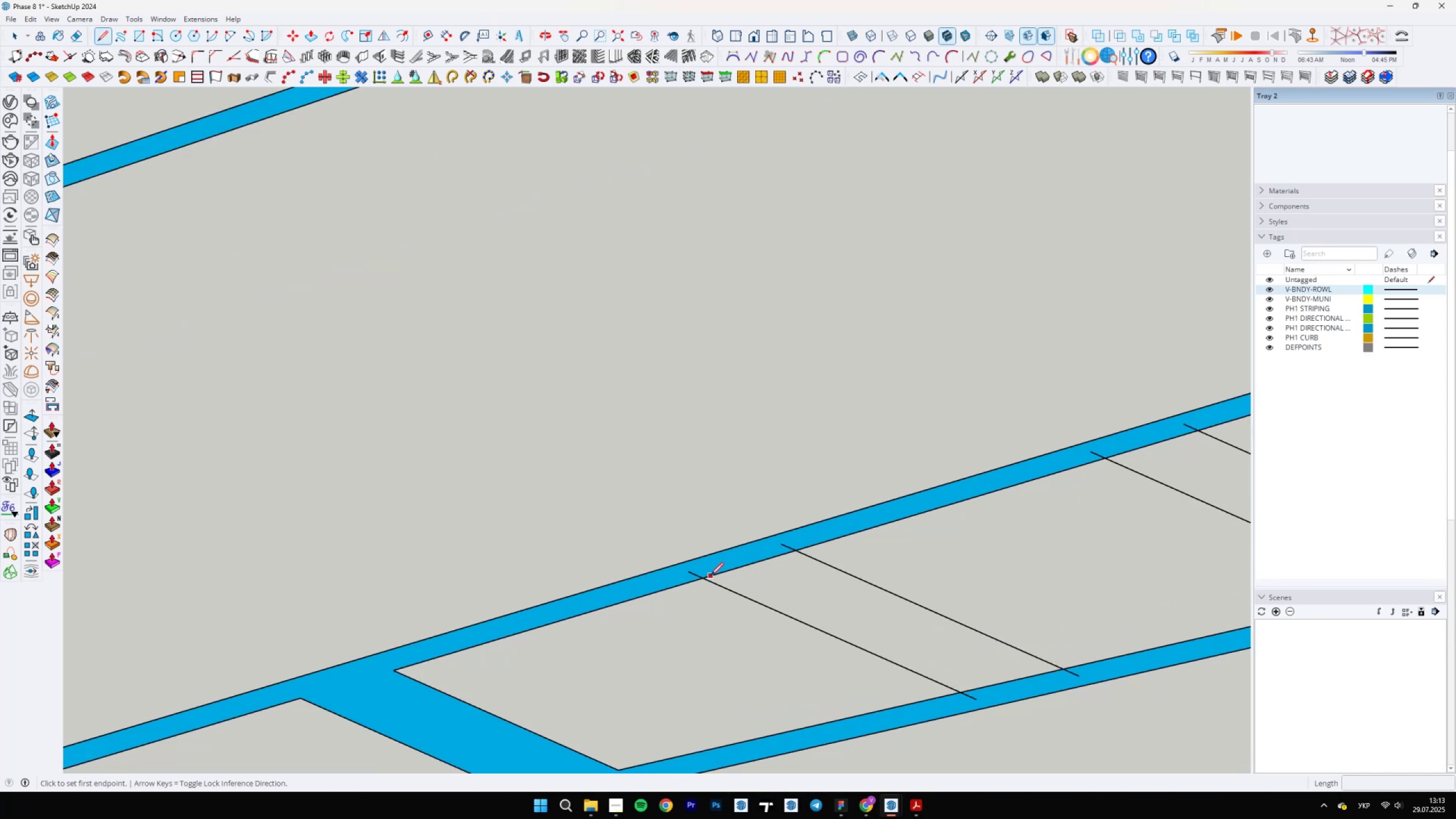 
key(L)
 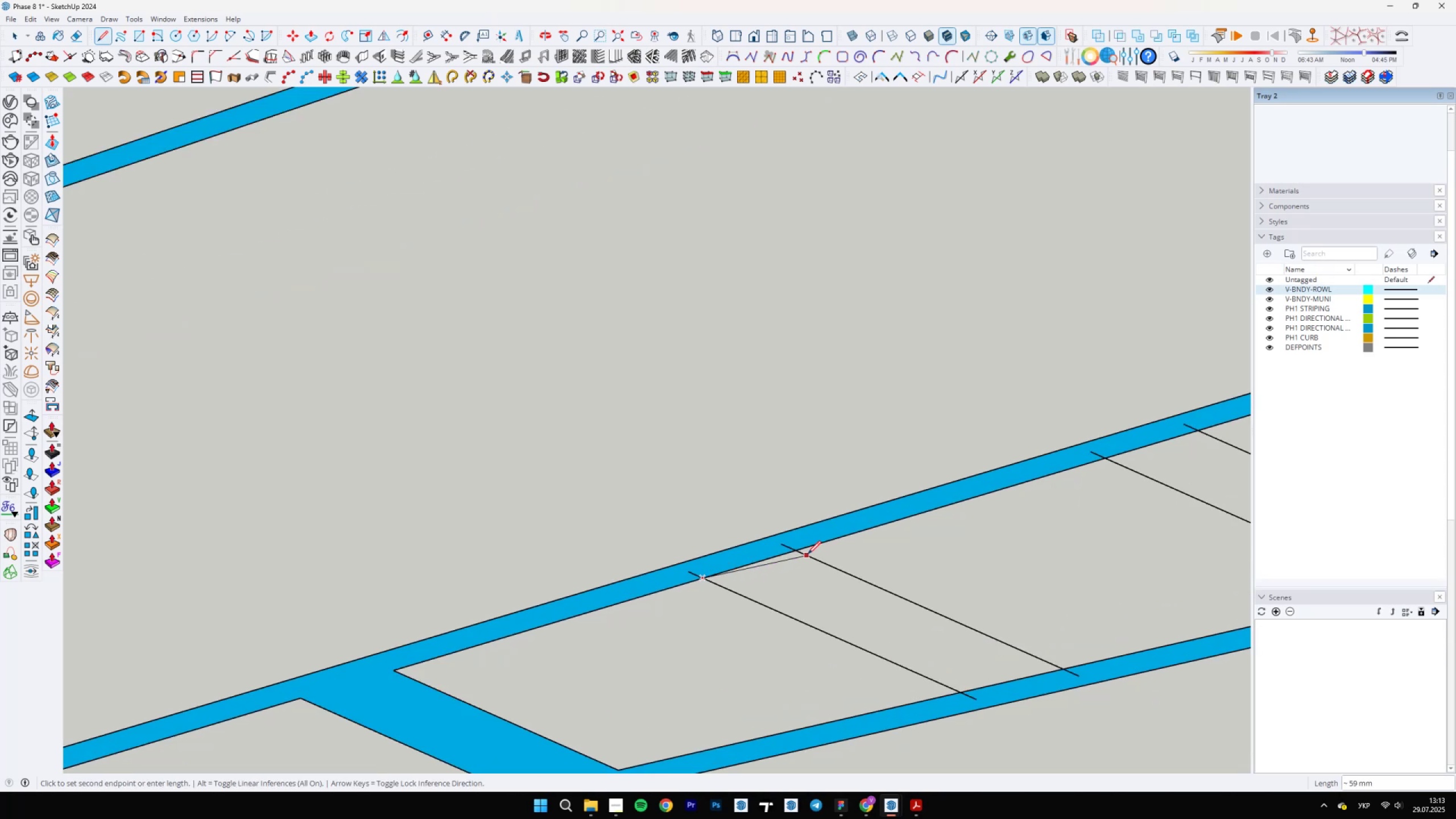 
scroll: coordinate [828, 669], scroll_direction: none, amount: 0.0
 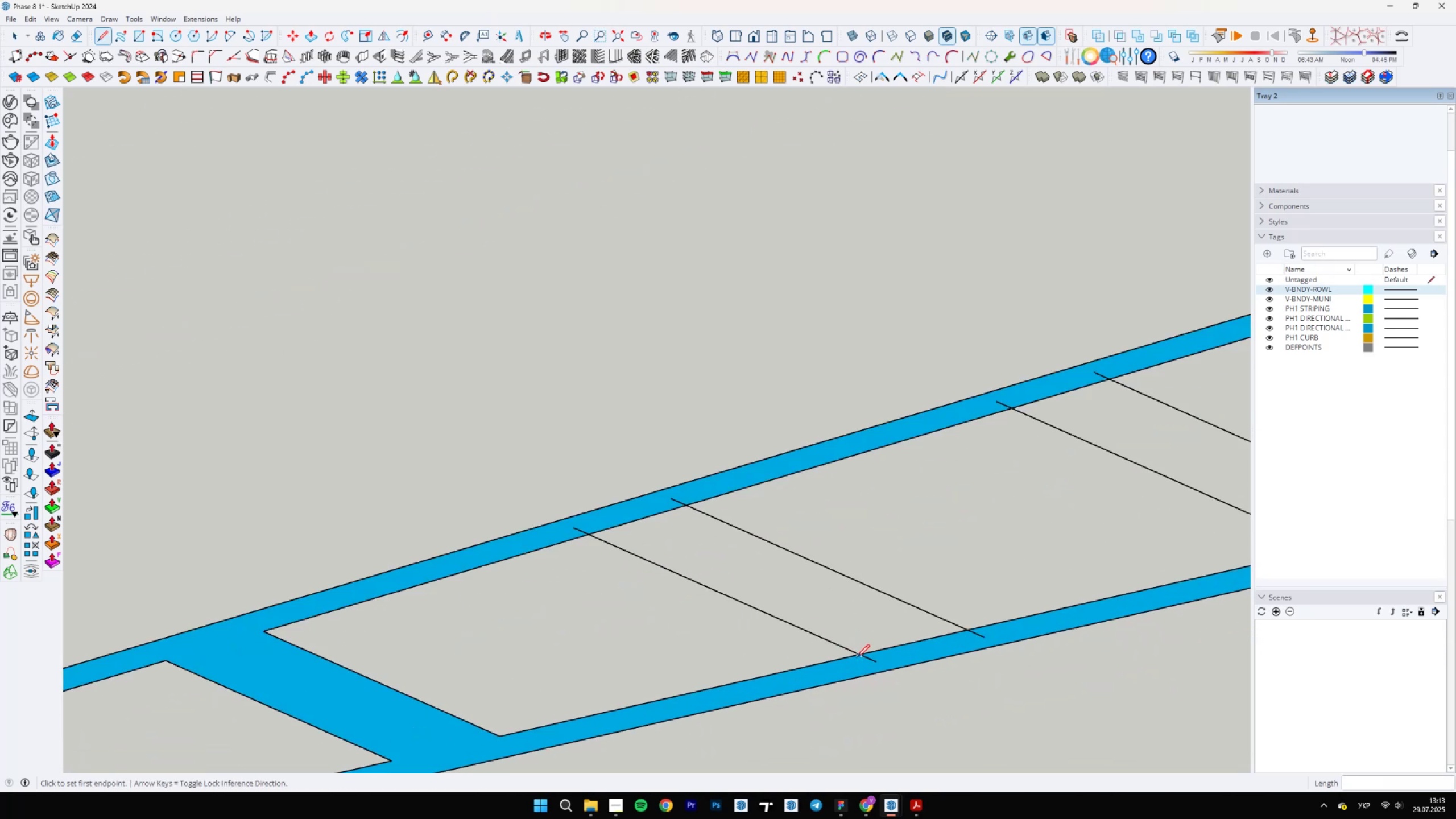 
left_click([858, 657])
 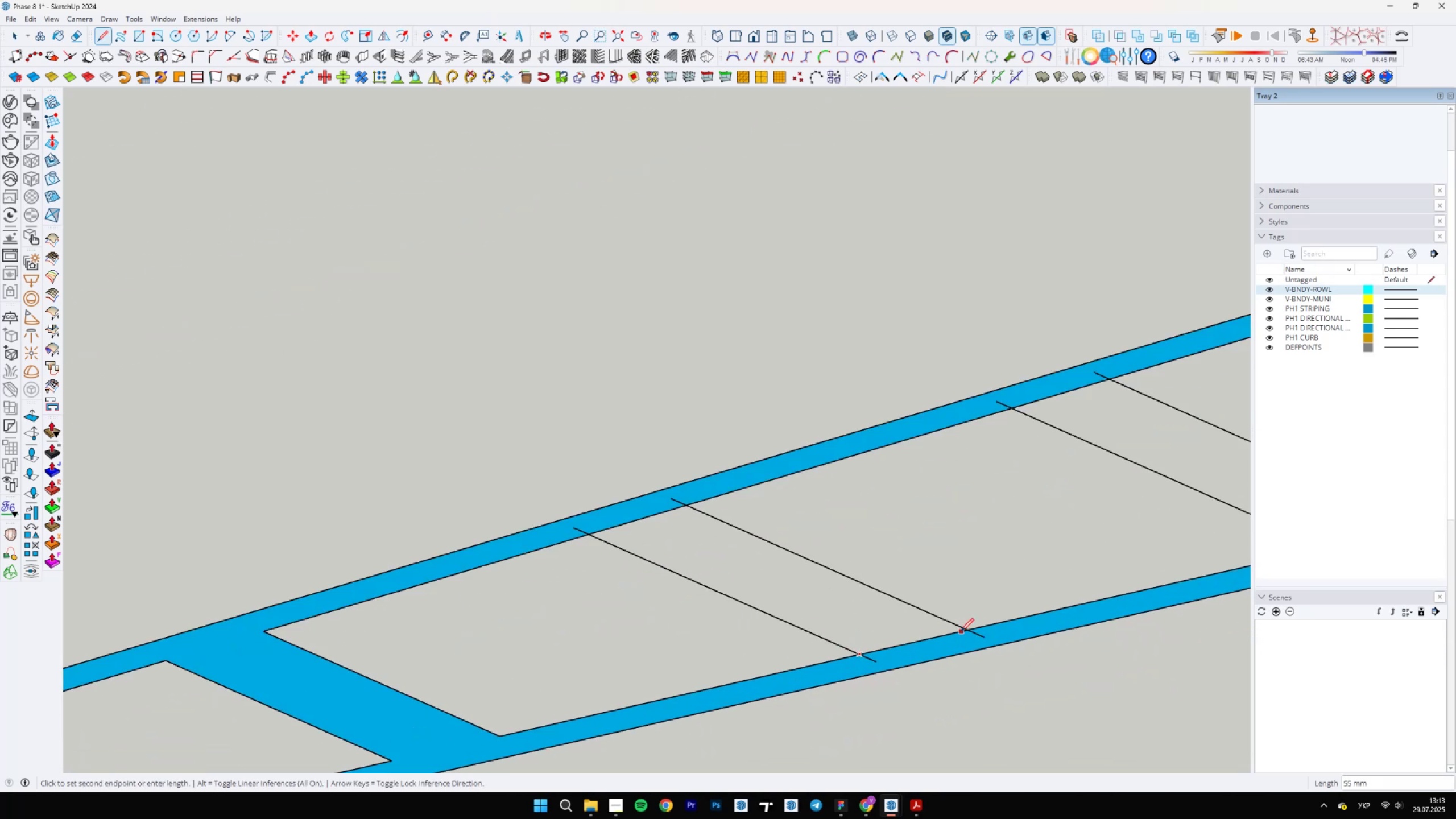 
left_click([965, 630])
 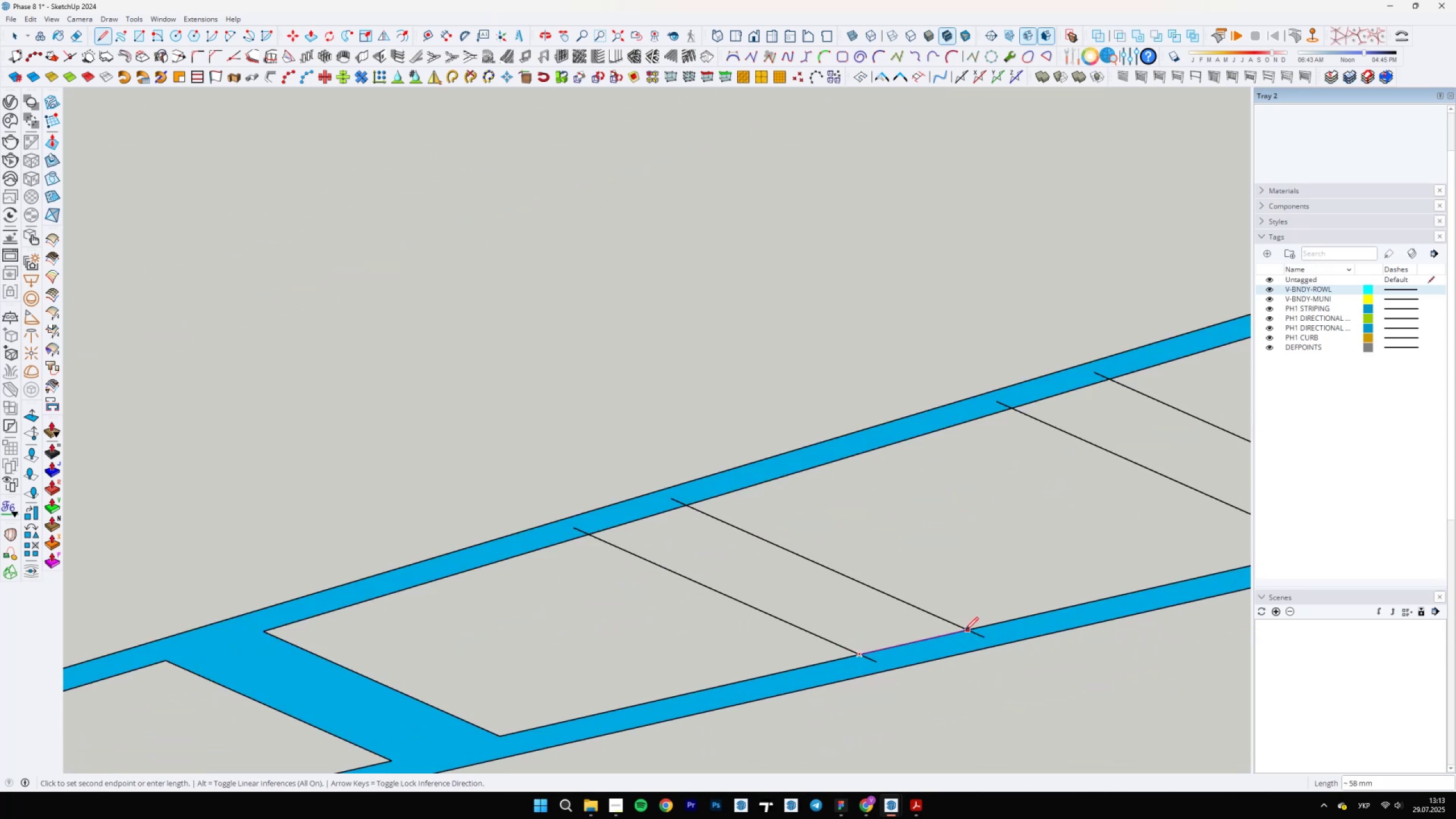 
key(E)
 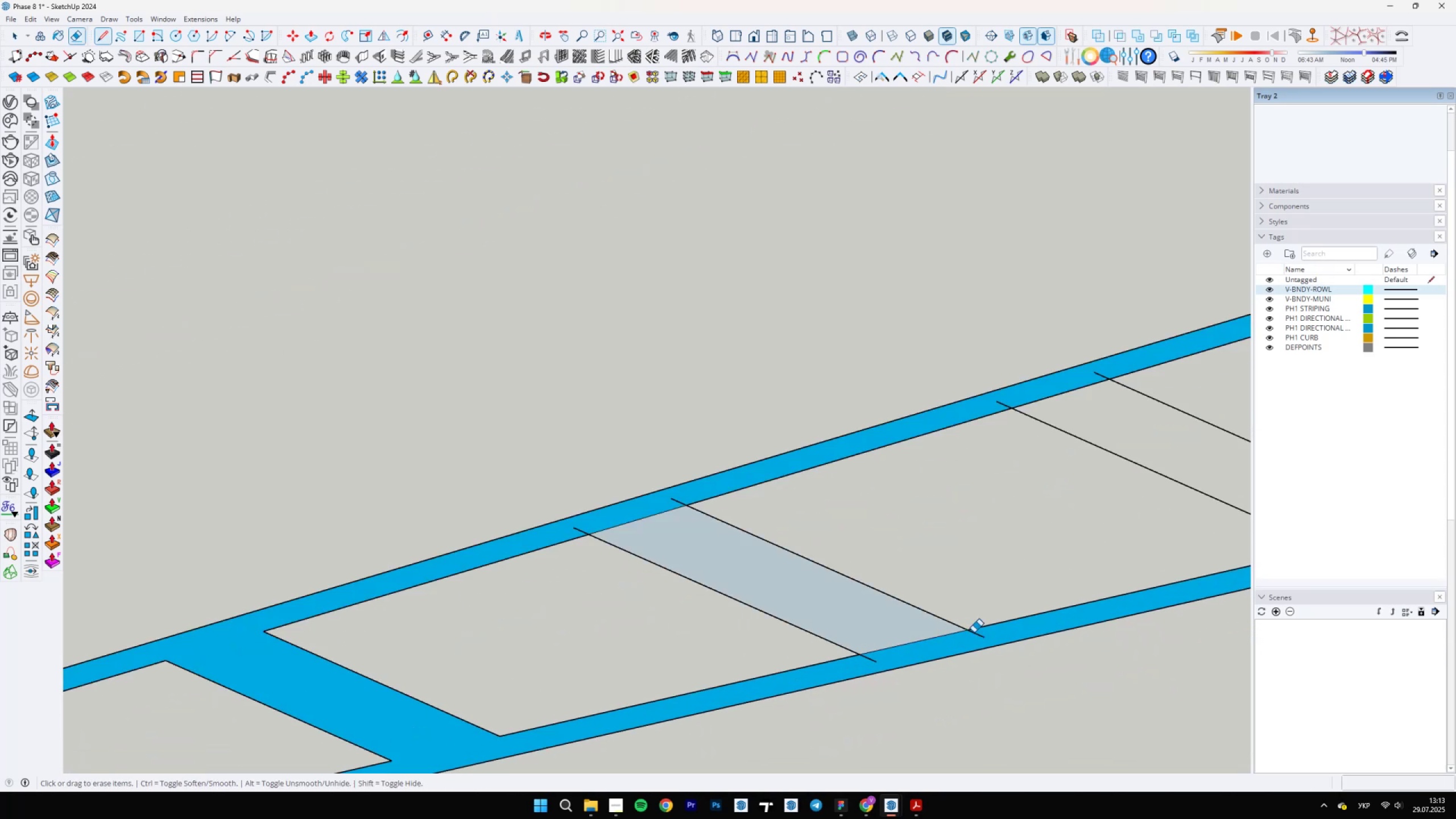 
left_click_drag(start_coordinate=[979, 634], to_coordinate=[921, 637])
 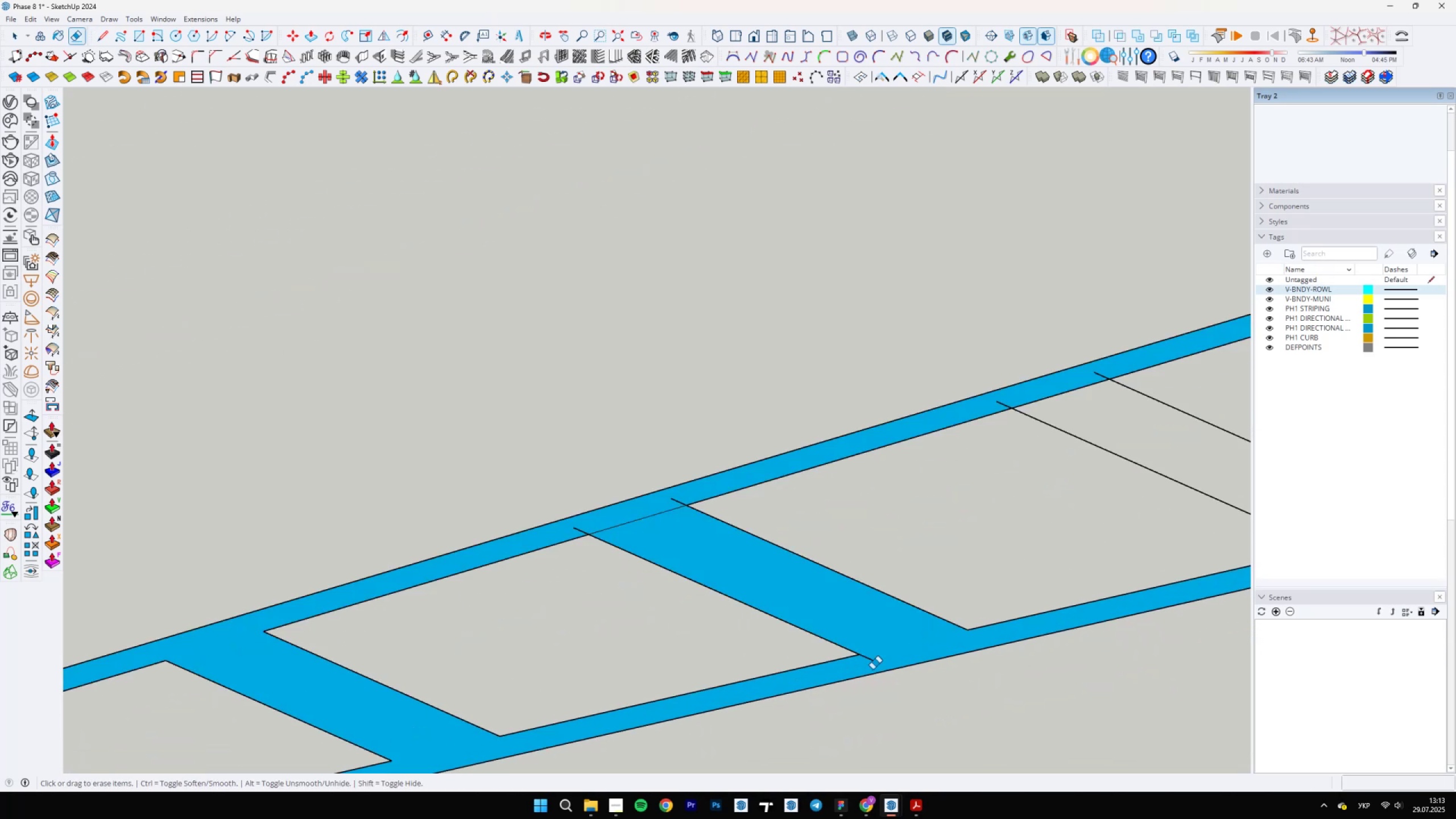 
left_click_drag(start_coordinate=[863, 676], to_coordinate=[876, 648])
 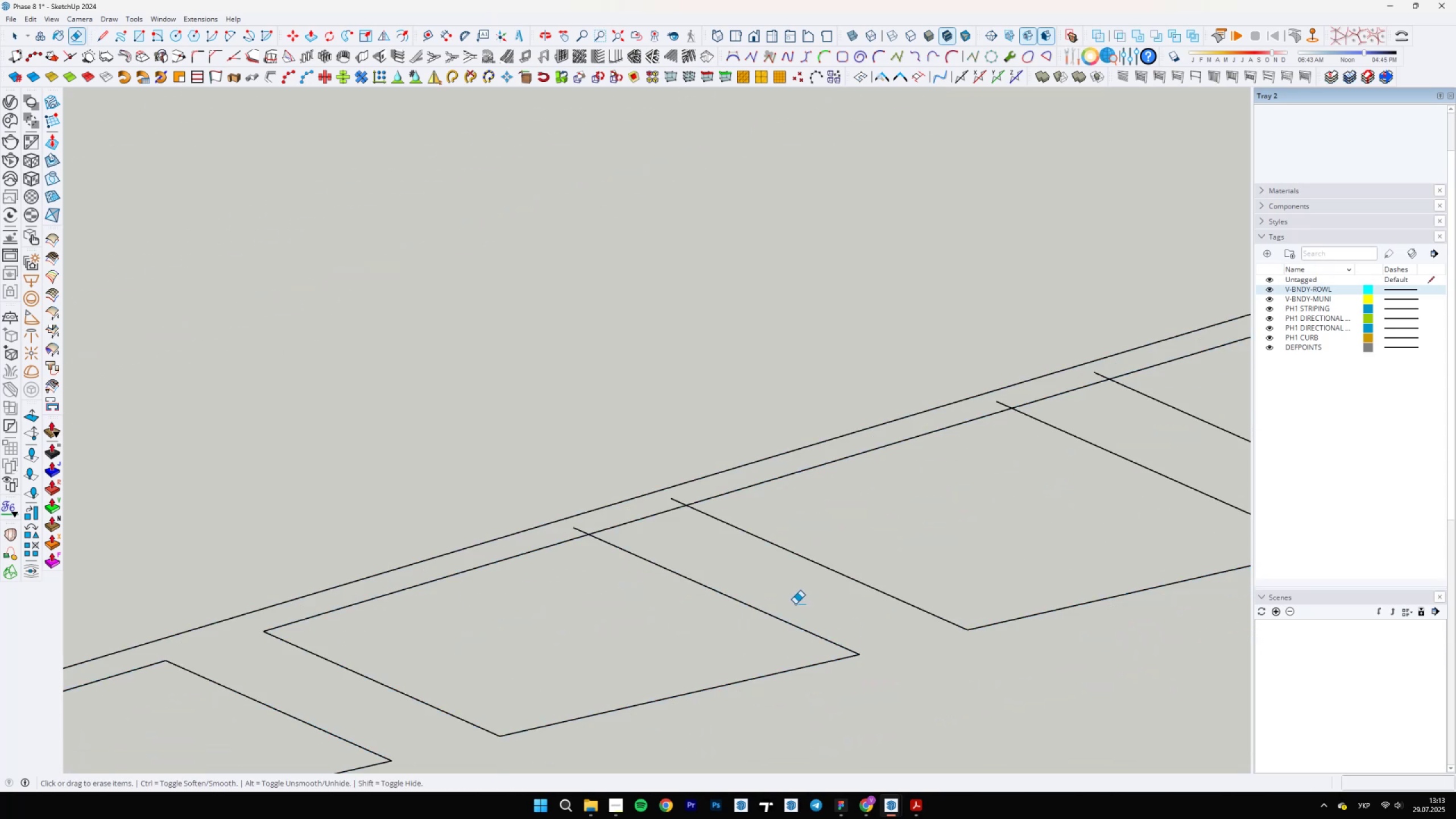 
key(Control+ControlLeft)
 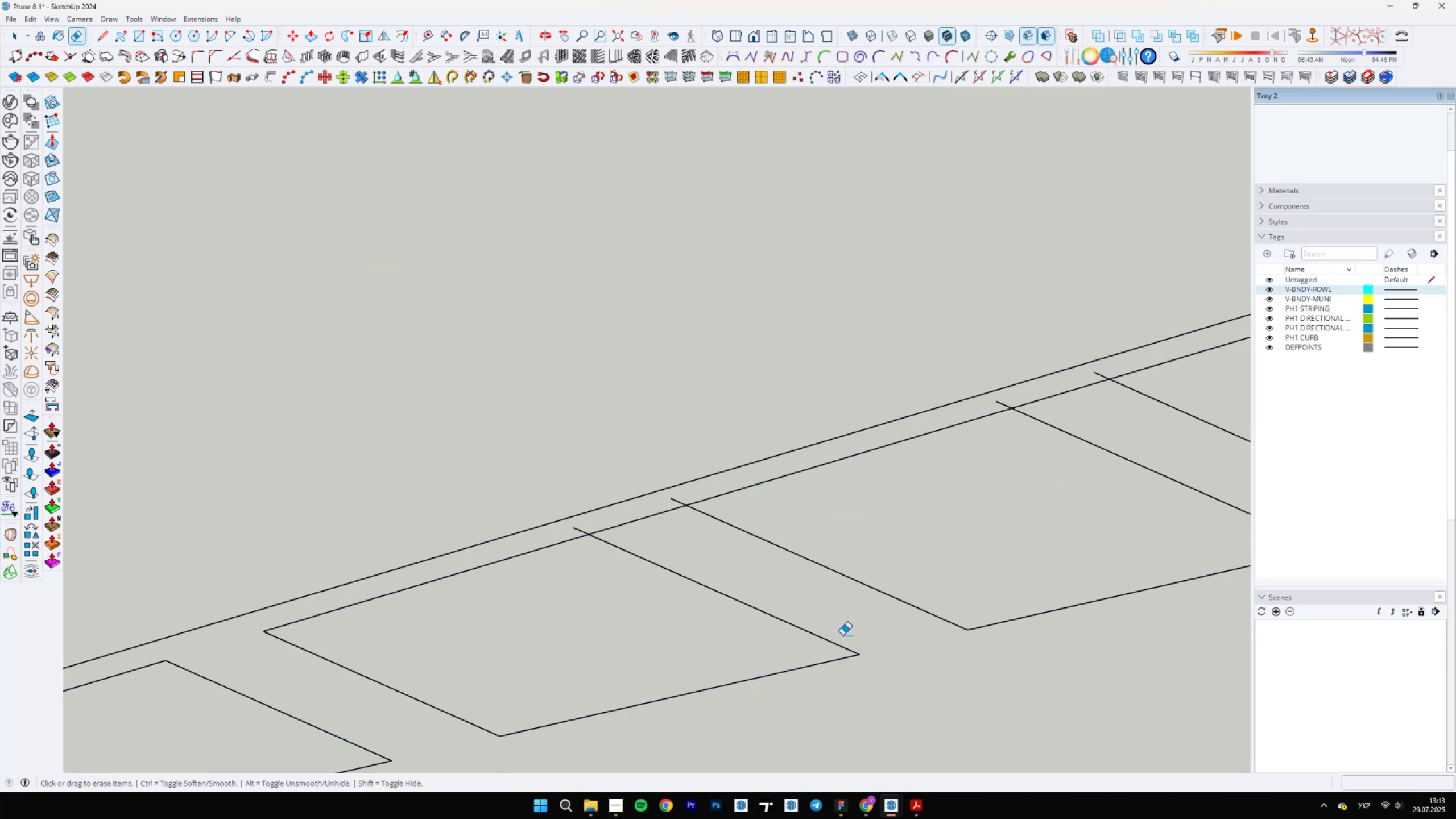 
key(Control+Z)
 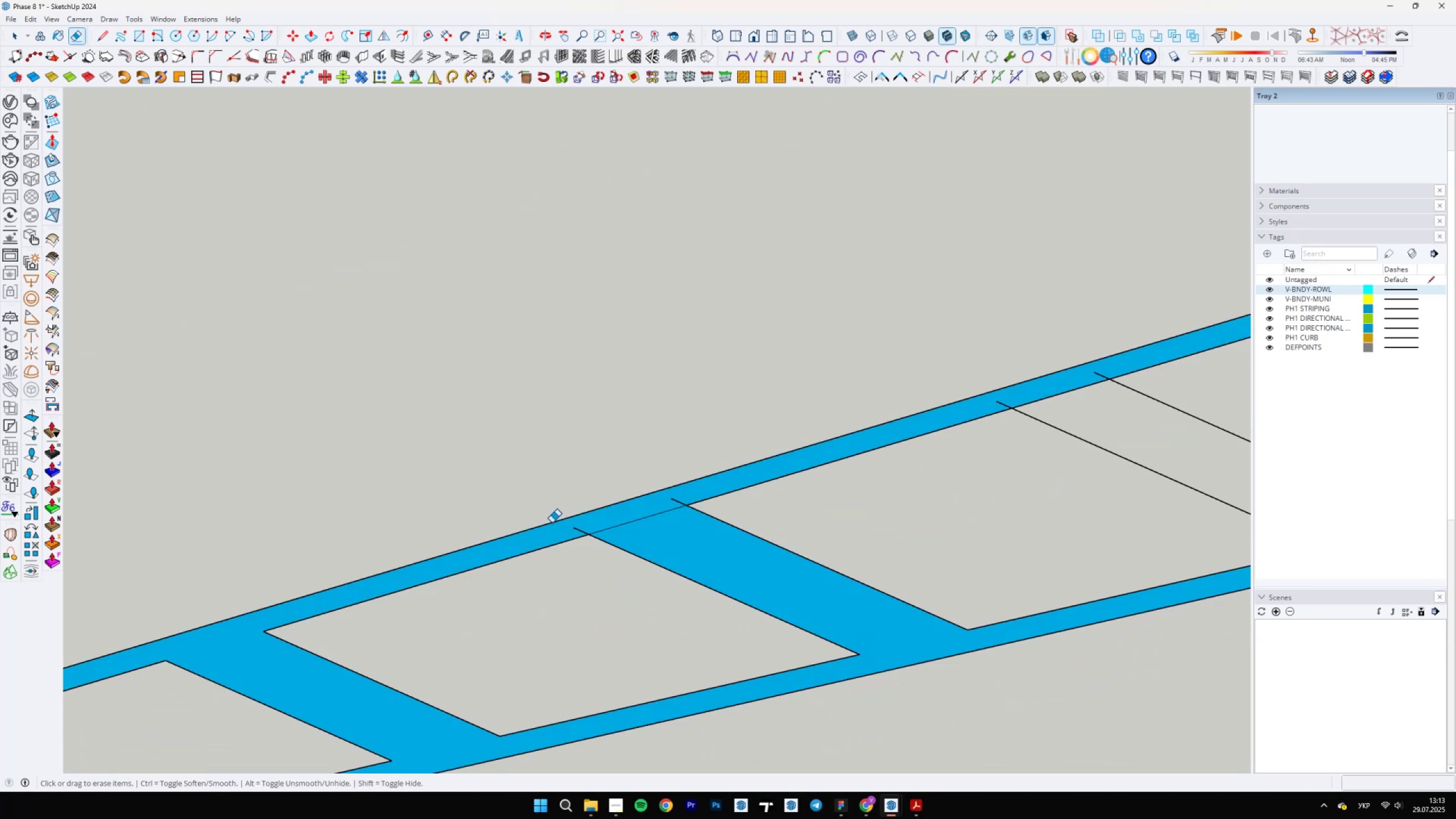 
left_click_drag(start_coordinate=[568, 536], to_coordinate=[631, 531])
 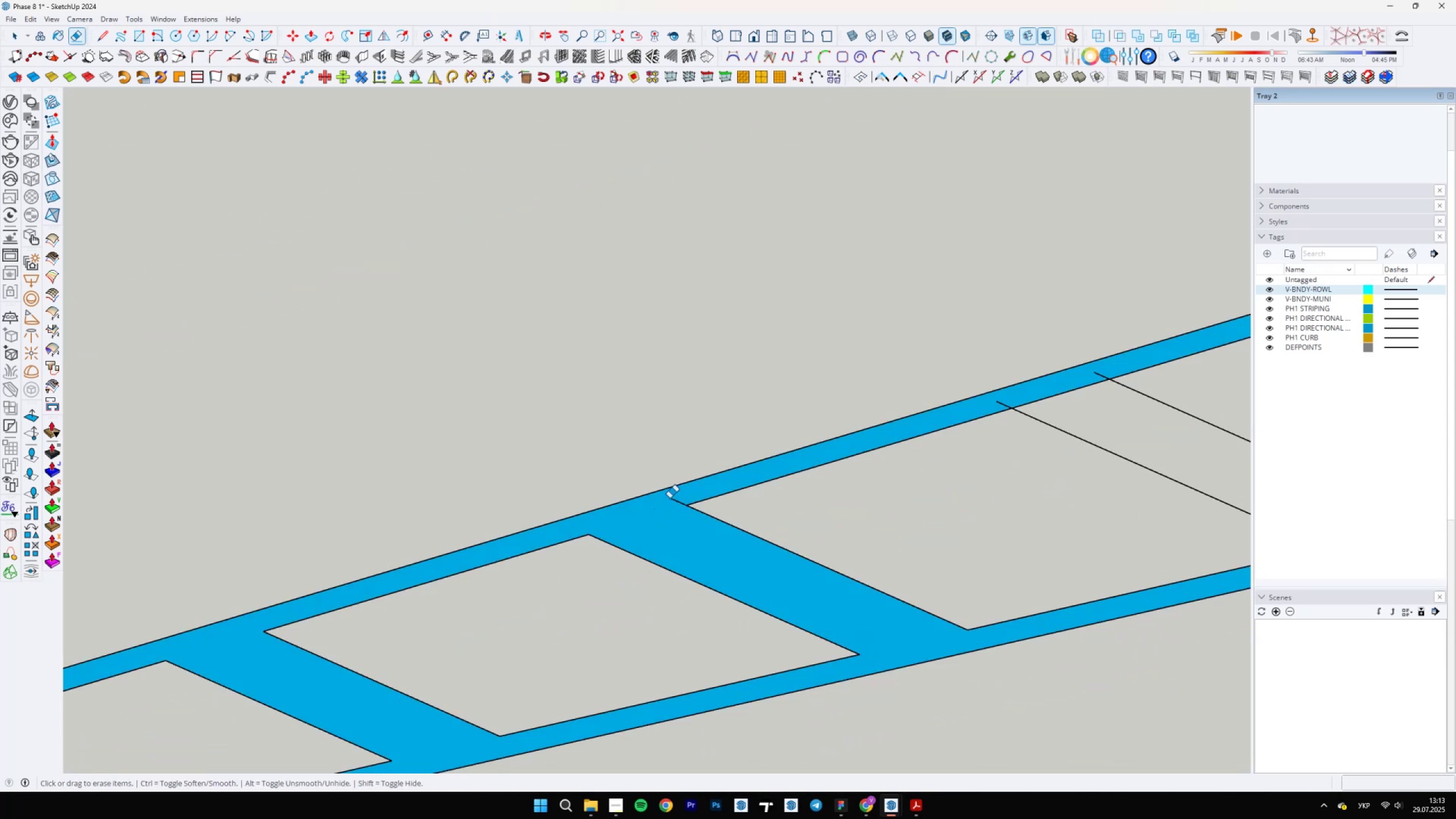 
left_click_drag(start_coordinate=[683, 490], to_coordinate=[677, 507])
 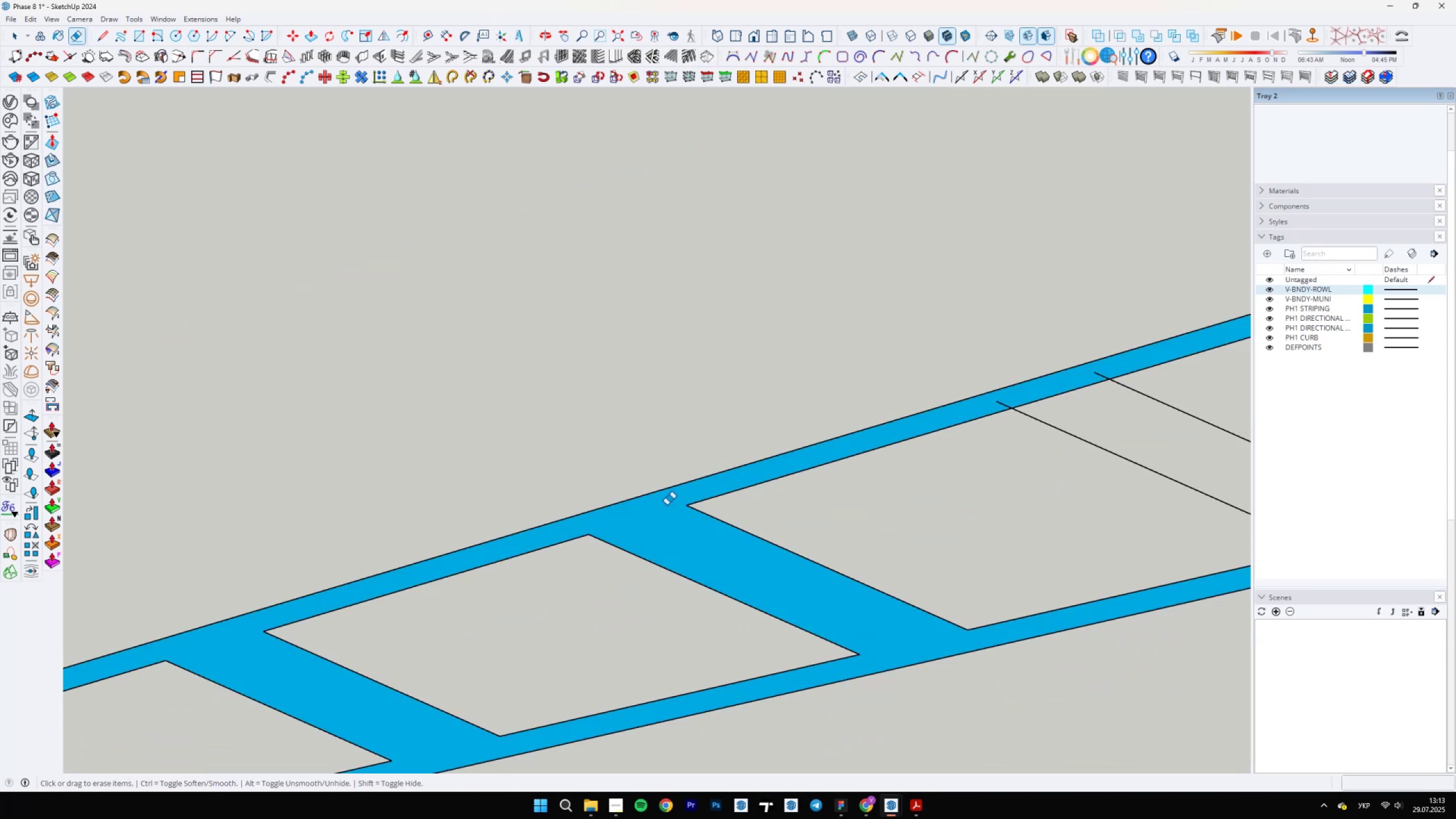 
scroll: coordinate [639, 586], scroll_direction: down, amount: 6.0
 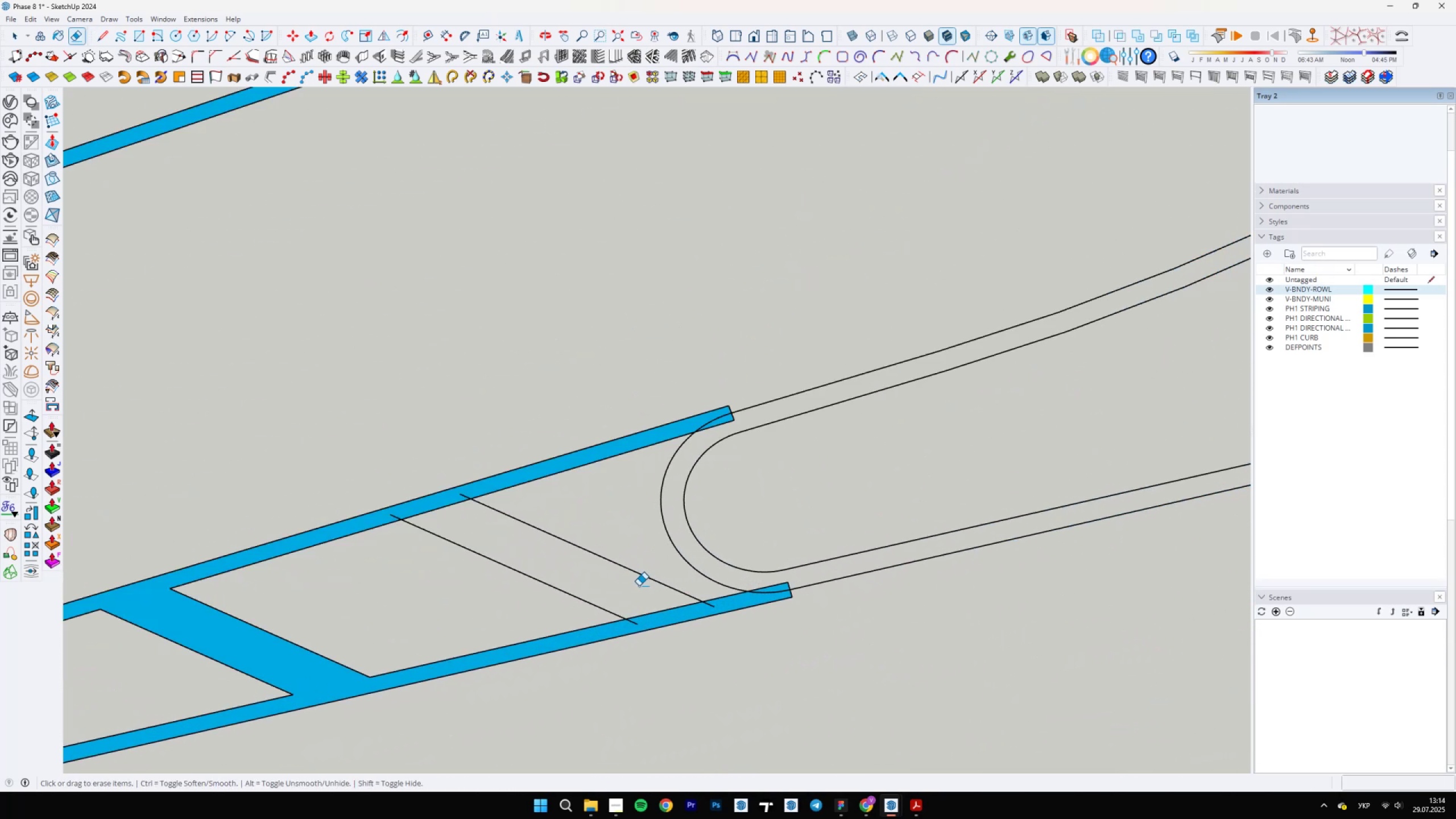 
type(le)
 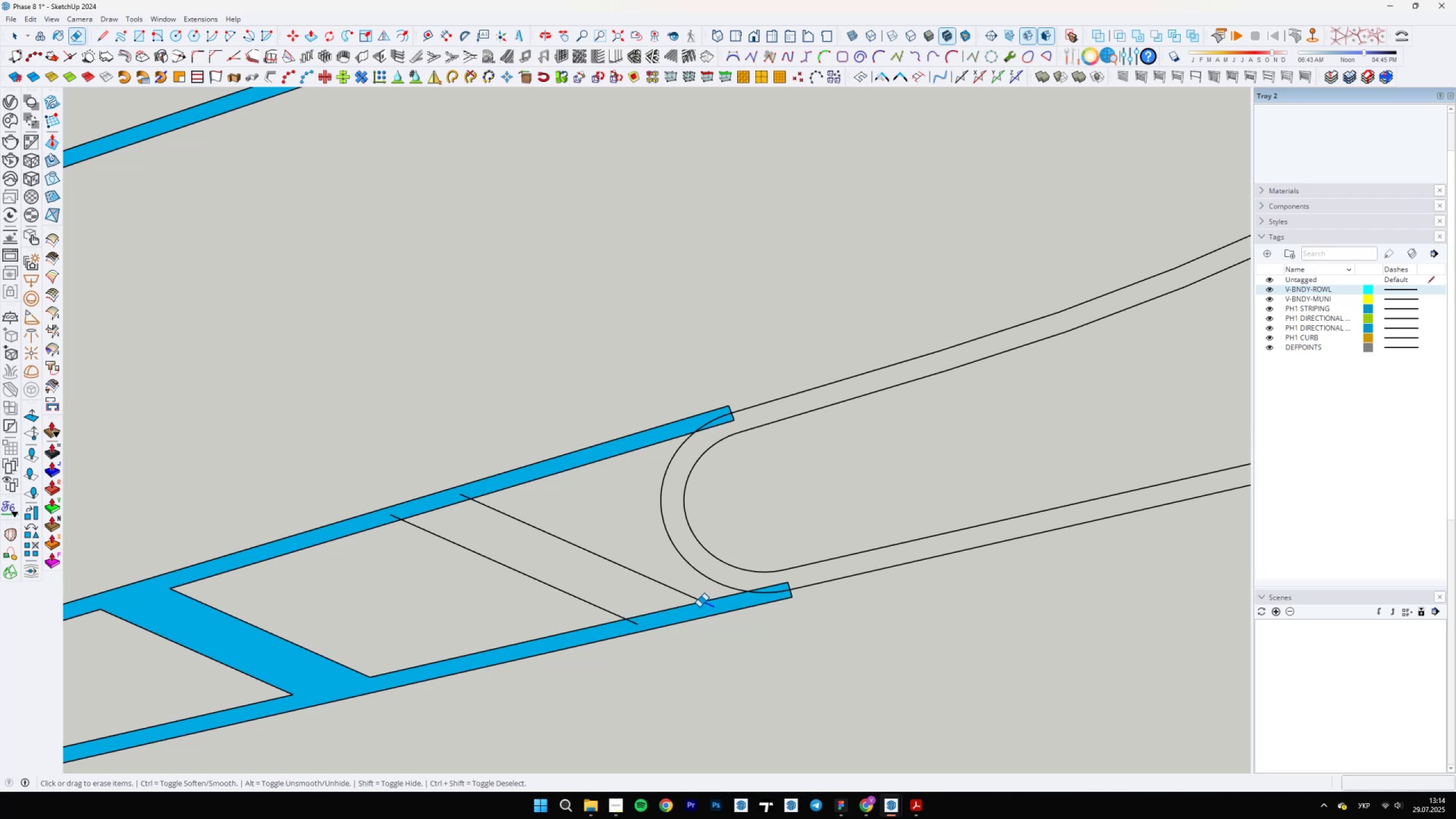 
left_click_drag(start_coordinate=[626, 618], to_coordinate=[629, 618])
 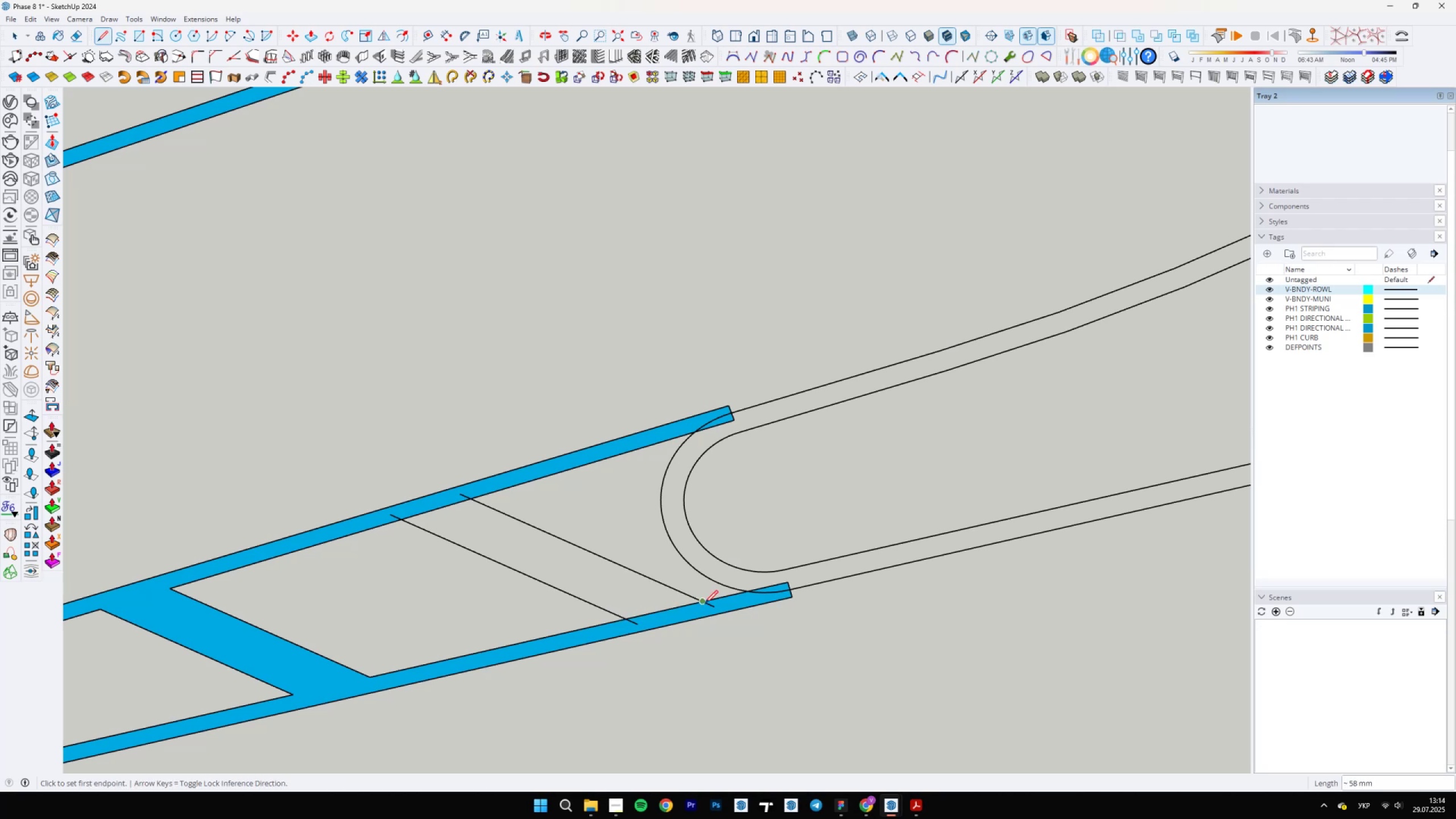 
left_click_drag(start_coordinate=[712, 607], to_coordinate=[680, 606])
 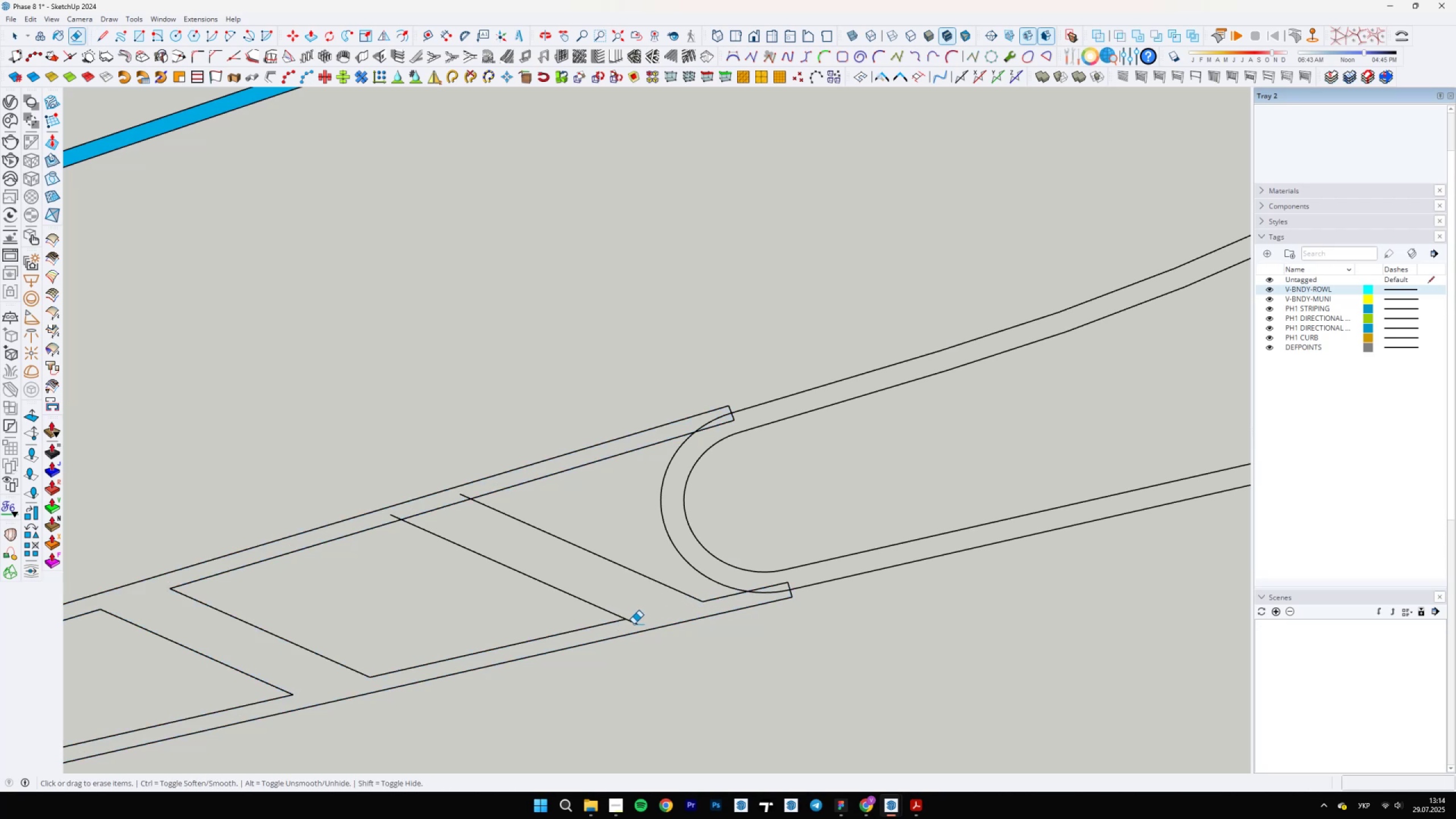 
key(Control+ControlLeft)
 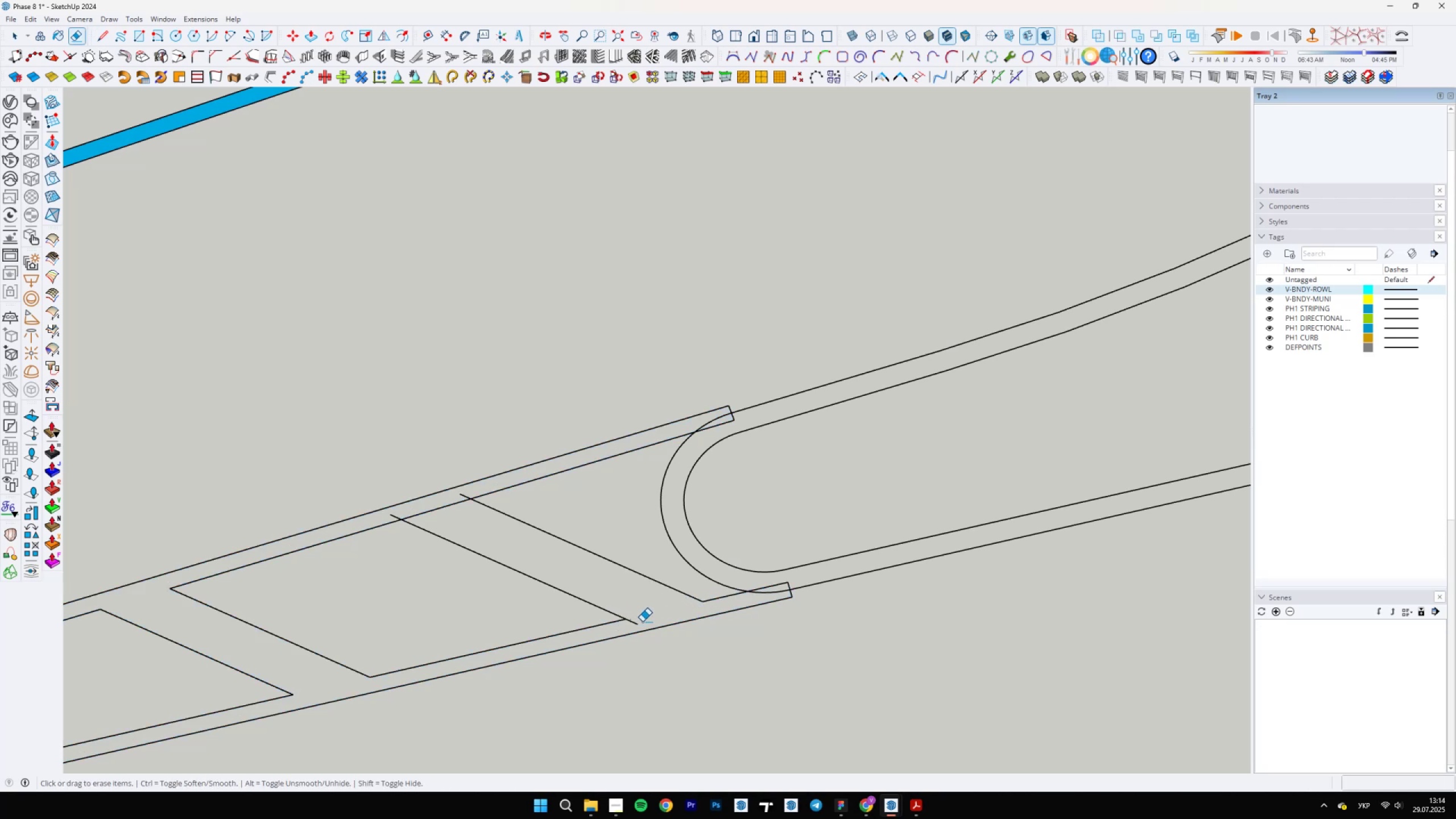 
key(Control+Z)
 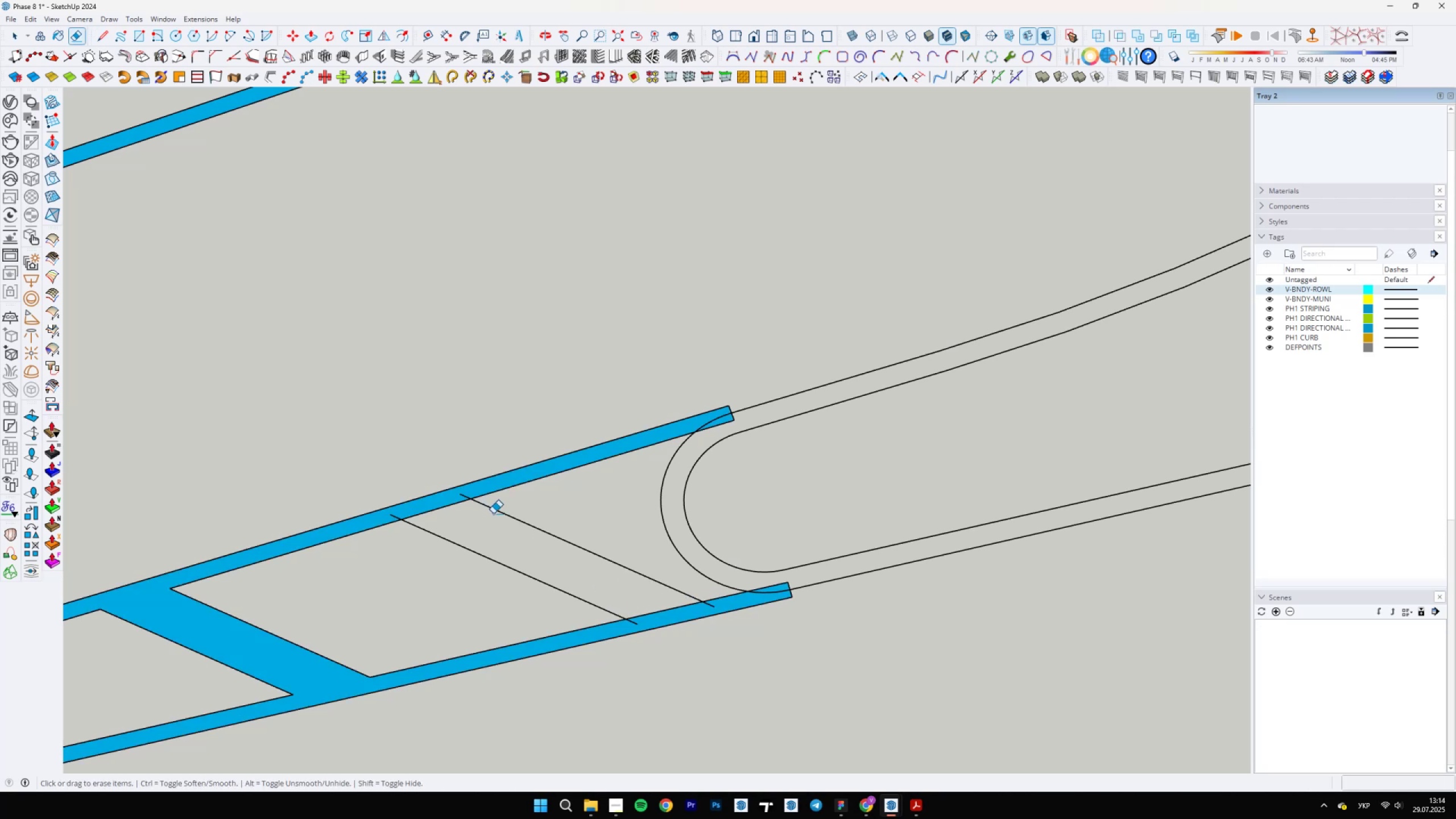 
scroll: coordinate [553, 540], scroll_direction: up, amount: 2.0
 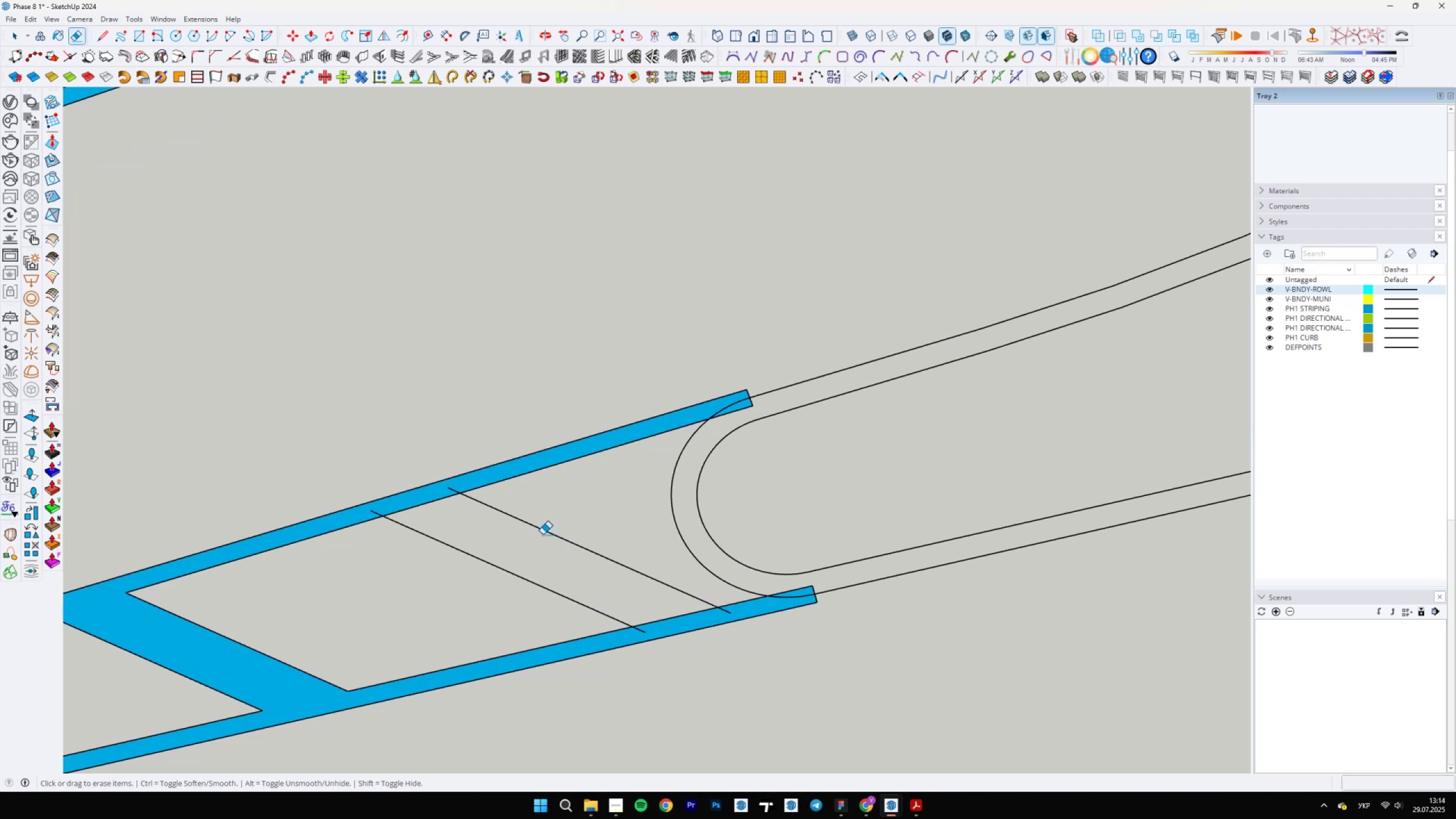 
key(L)
 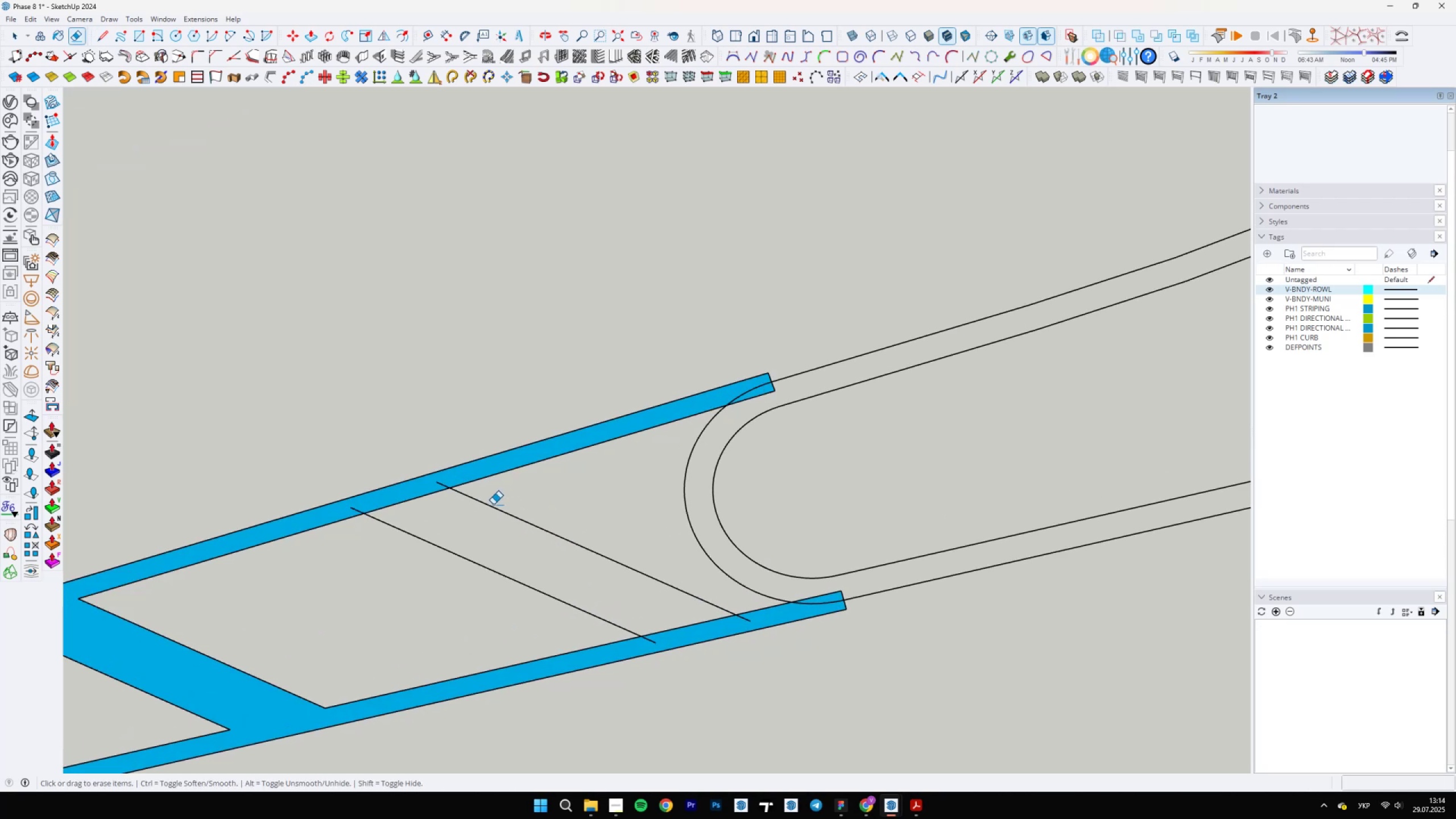 
key(Semicolon)
 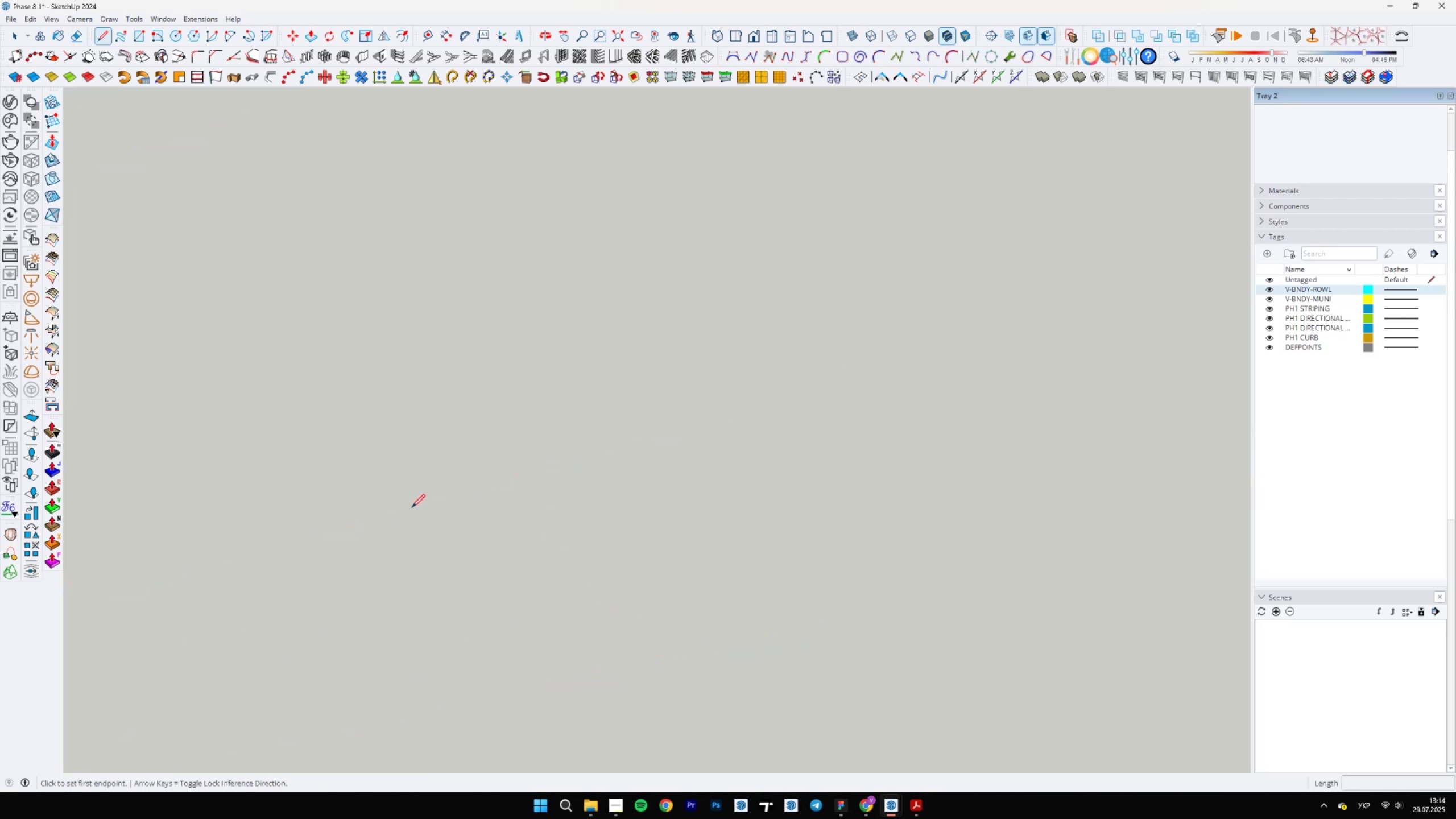 
key(Home)
 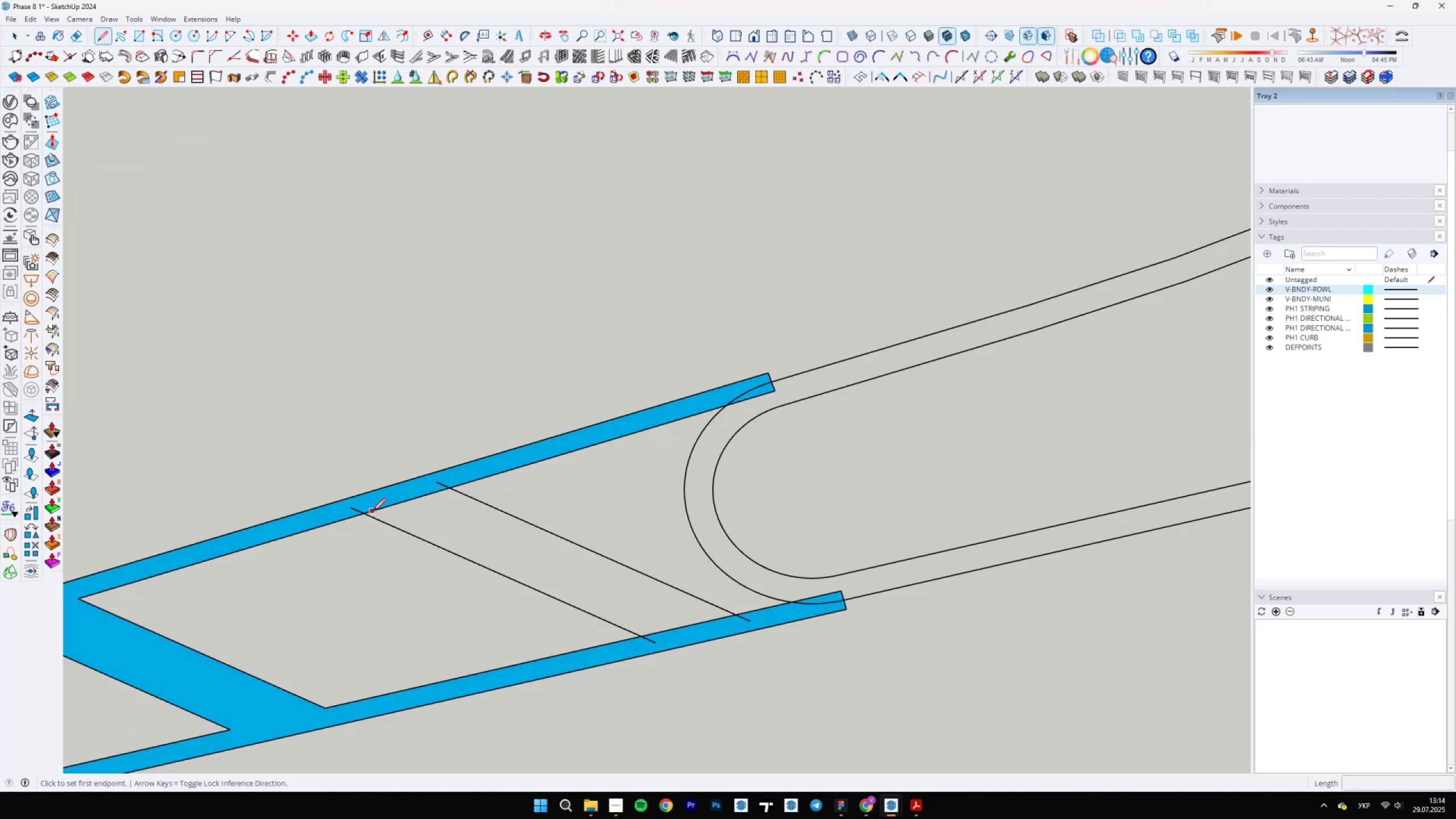 
left_click([369, 512])
 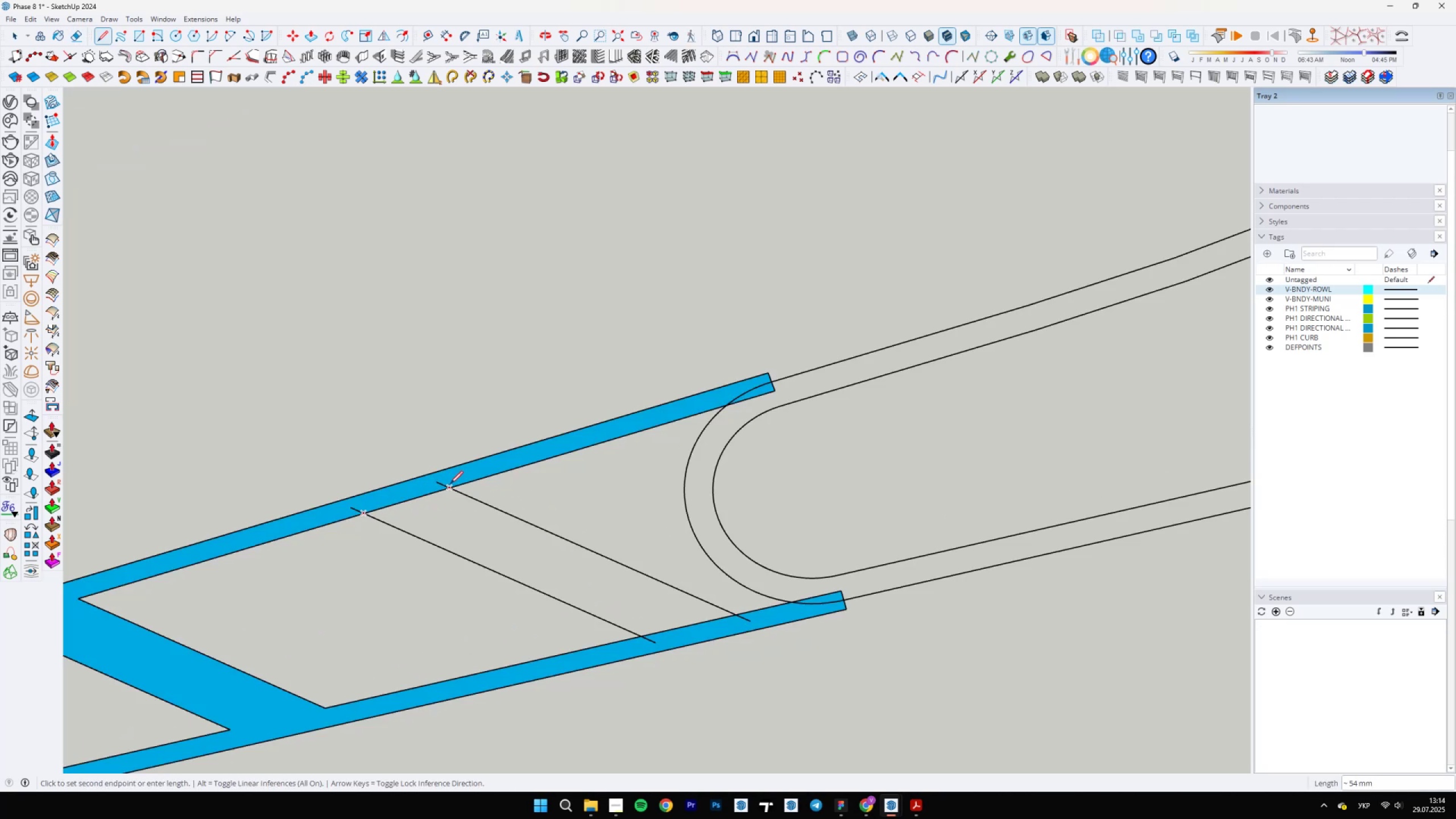 
left_click([452, 485])
 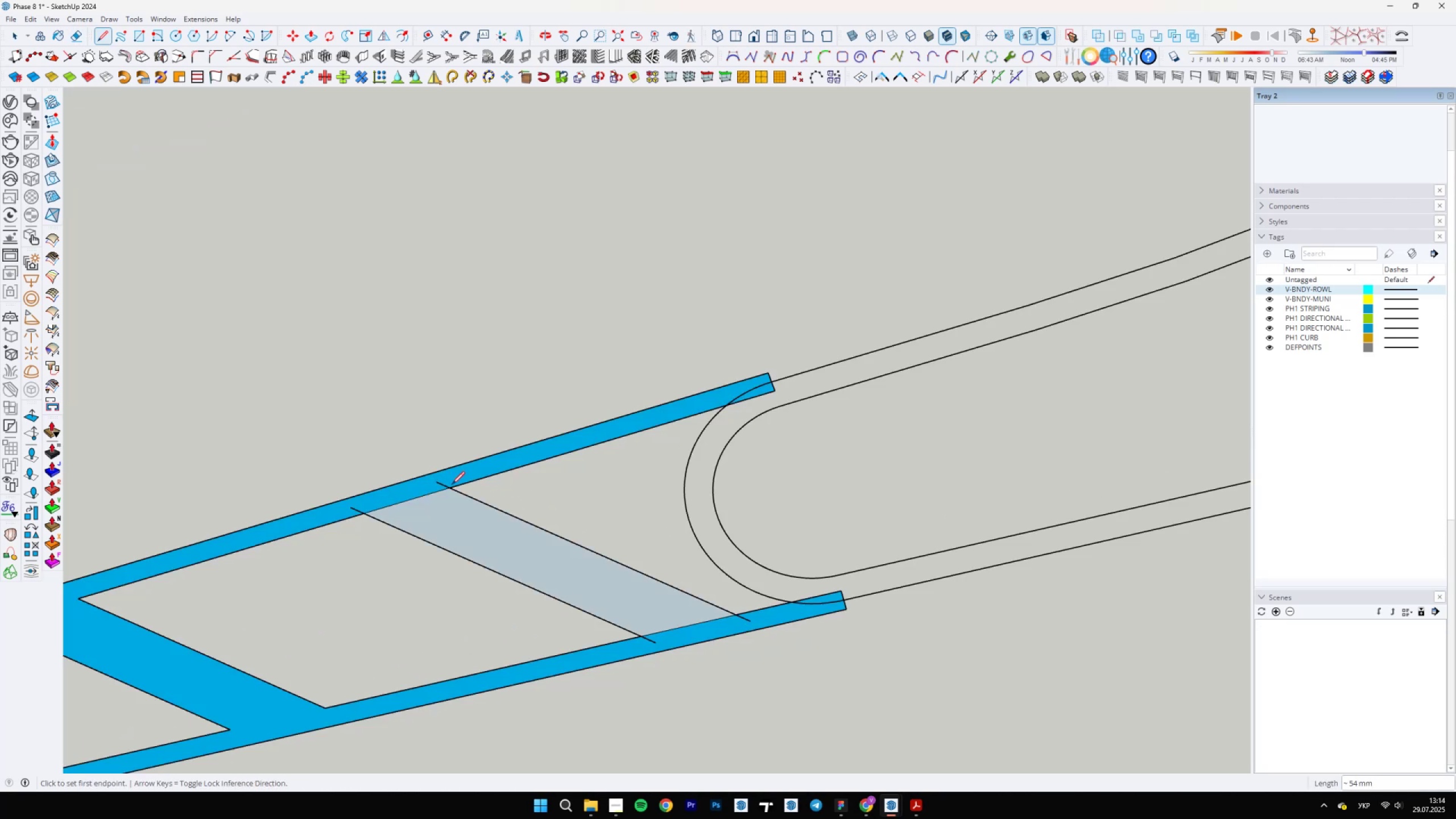 
key(E)
 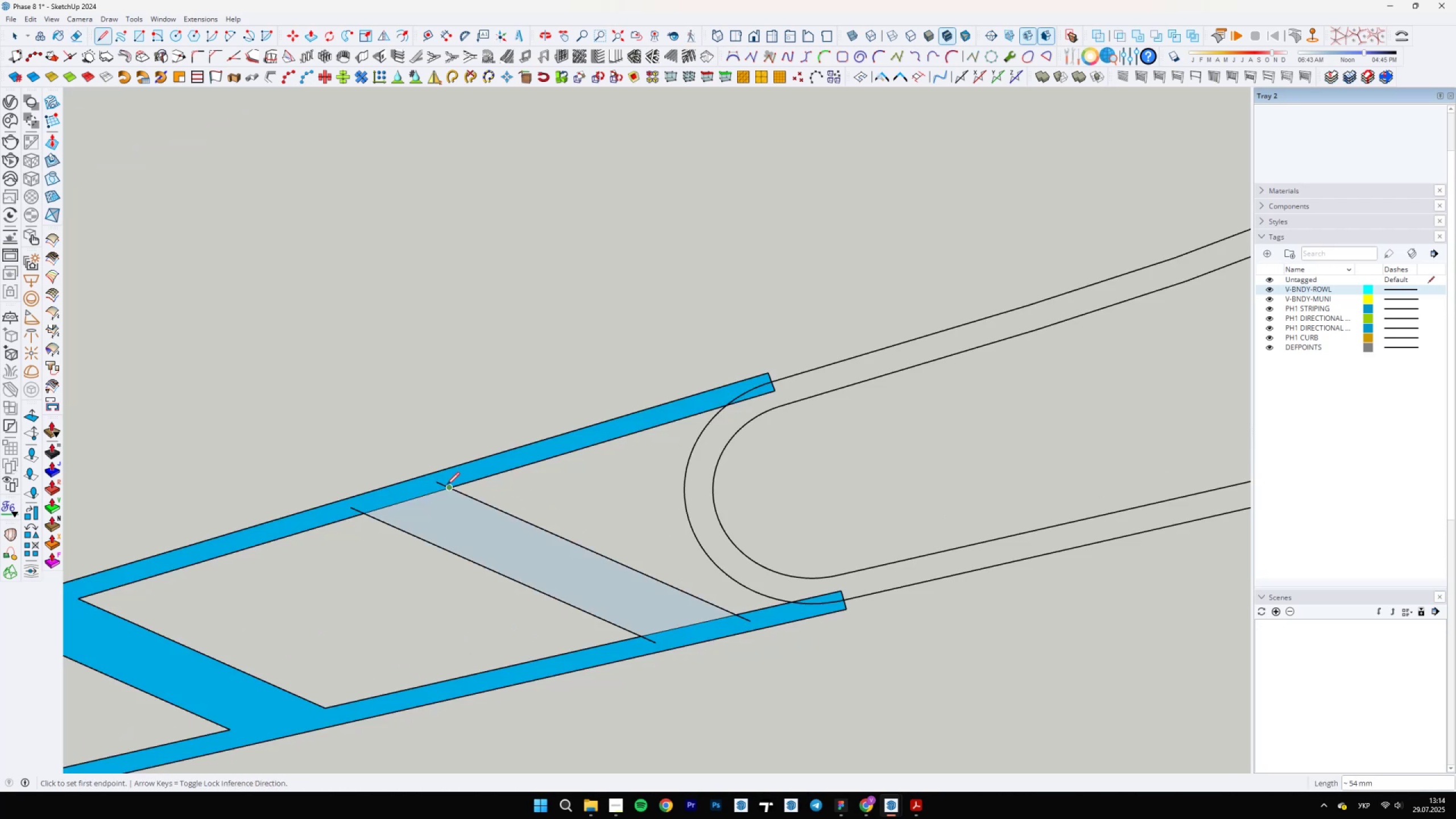 
left_click_drag(start_coordinate=[443, 485], to_coordinate=[431, 500])
 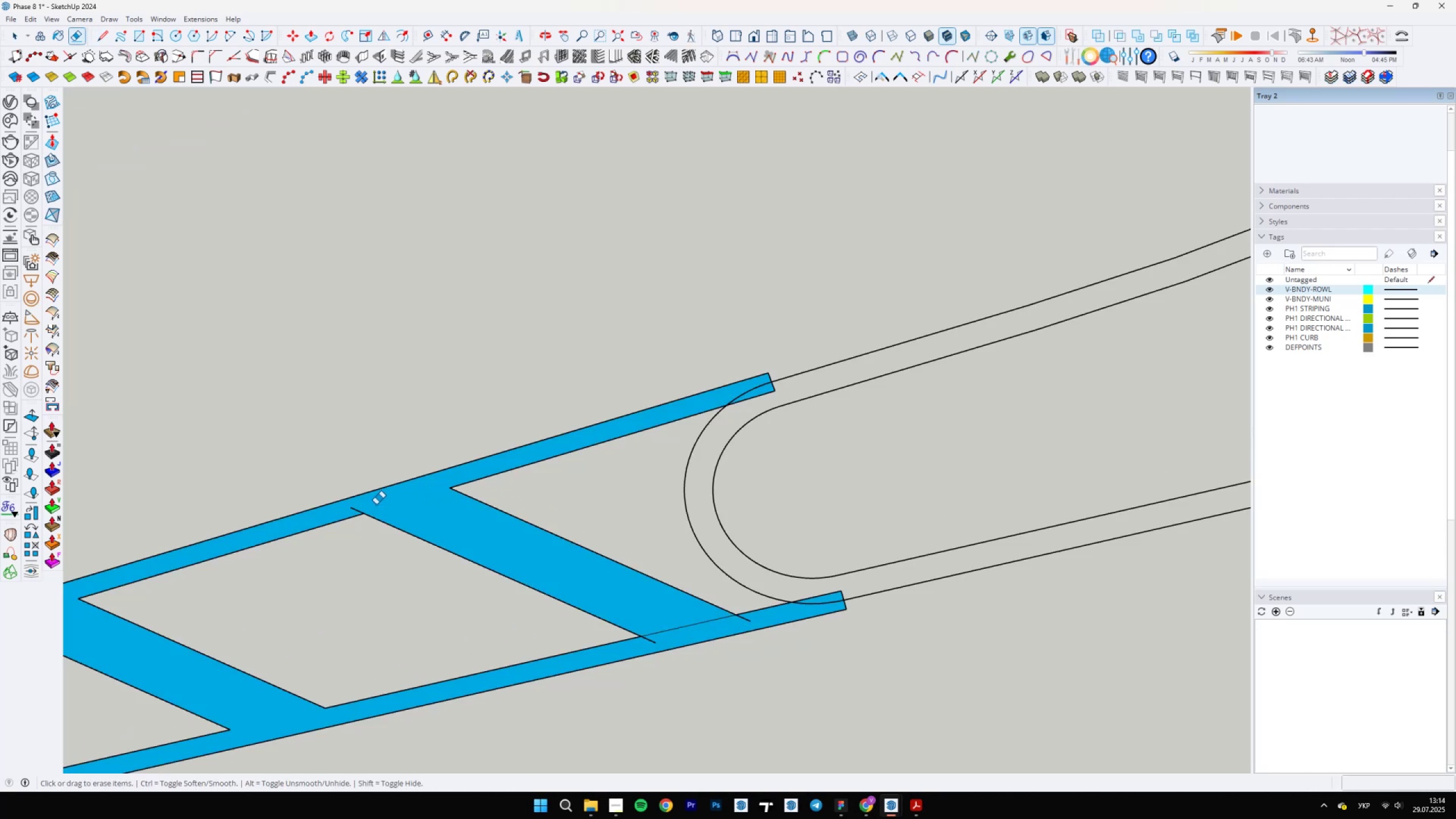 
left_click_drag(start_coordinate=[359, 504], to_coordinate=[353, 507])
 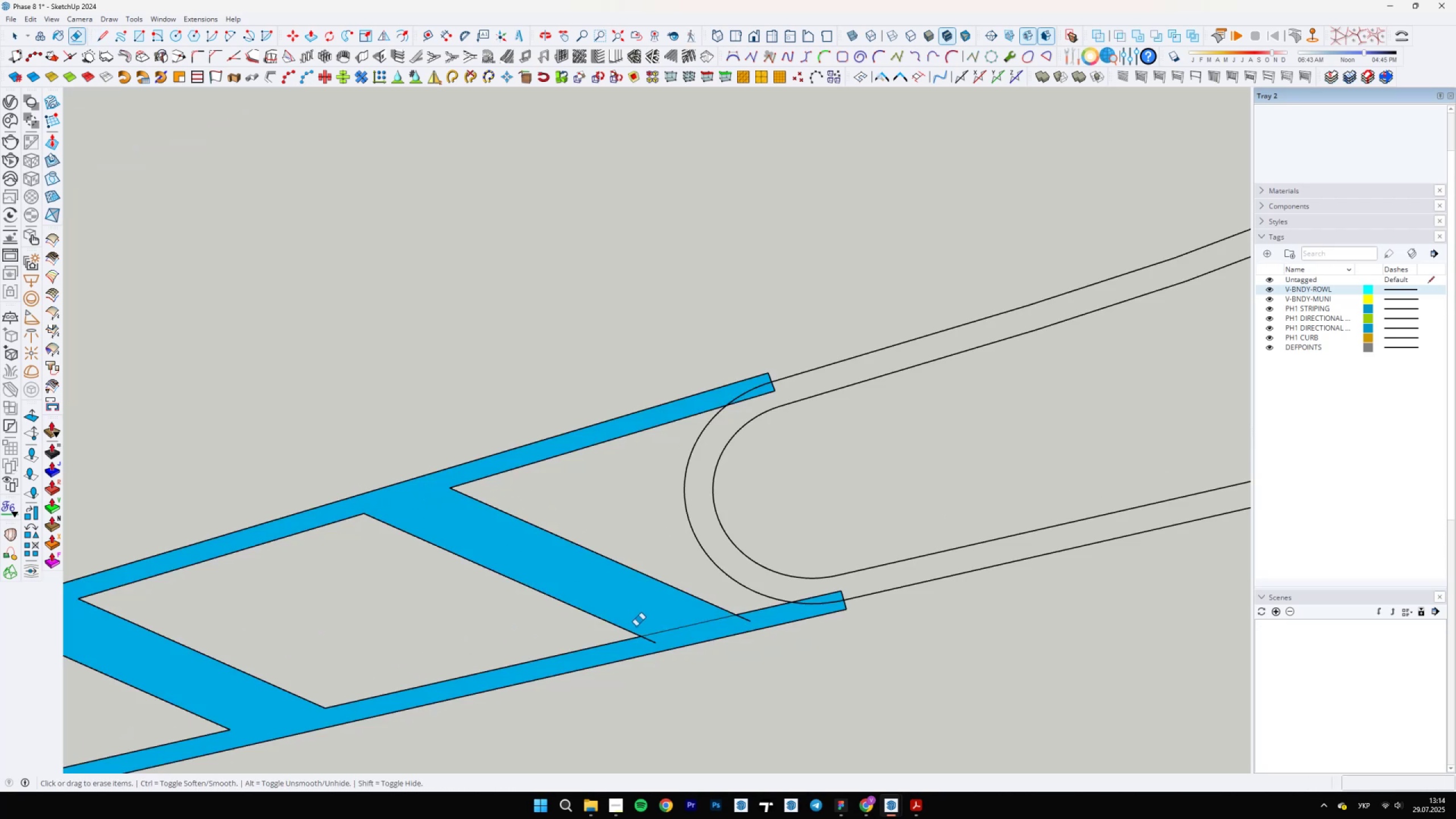 
left_click_drag(start_coordinate=[647, 645], to_coordinate=[653, 629])
 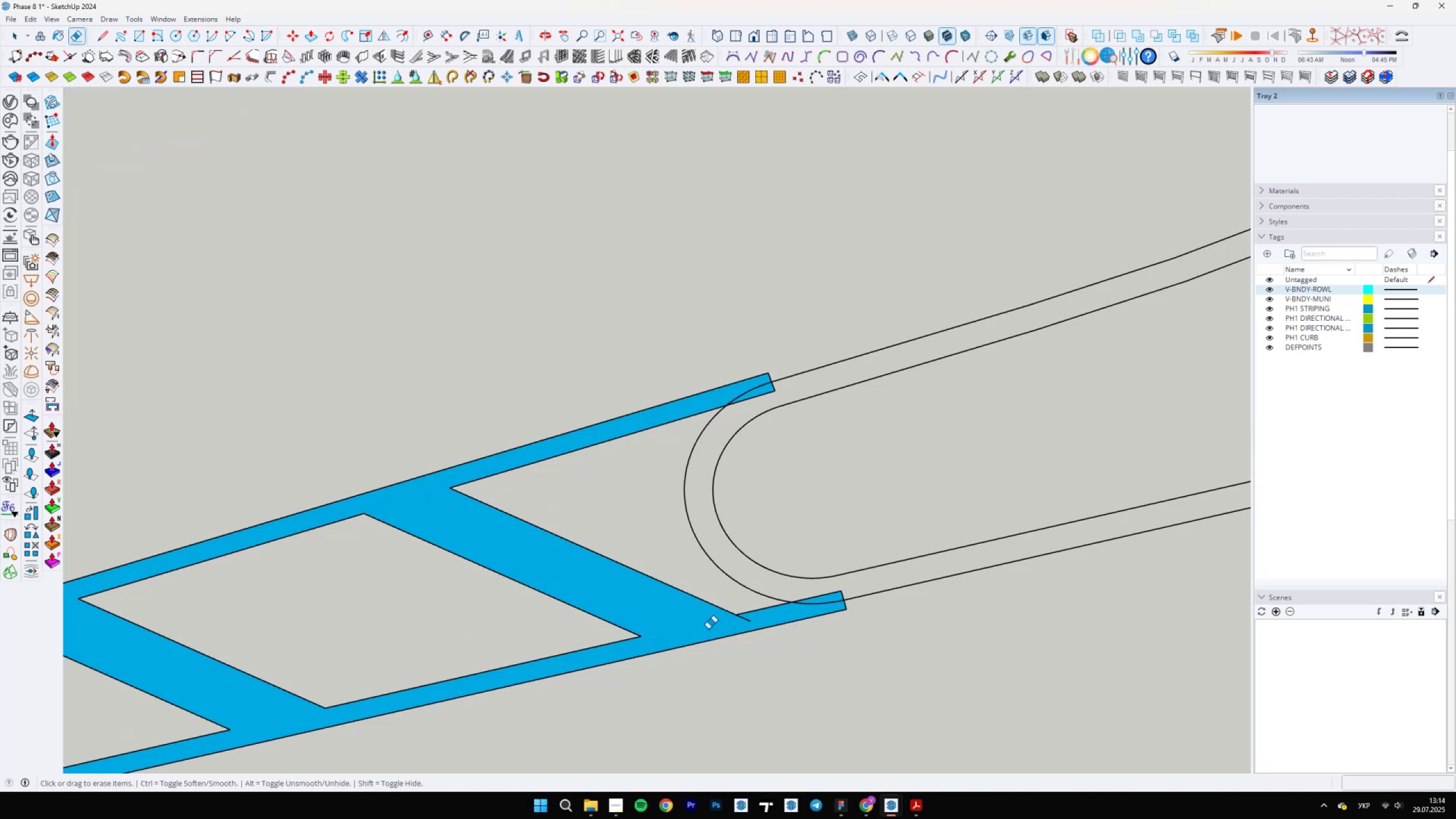 
left_click_drag(start_coordinate=[742, 627], to_coordinate=[747, 623])
 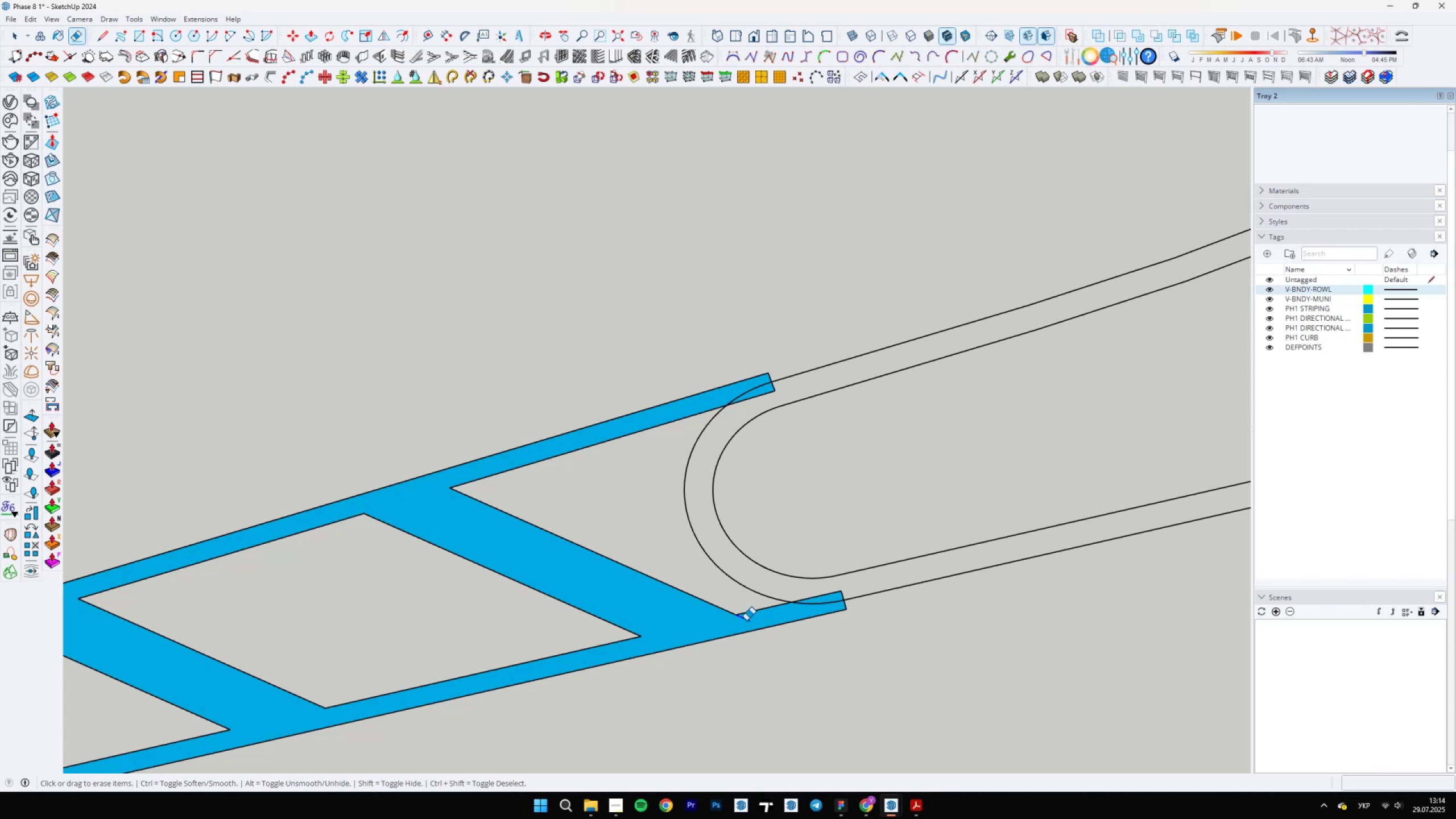 
key(Space)
 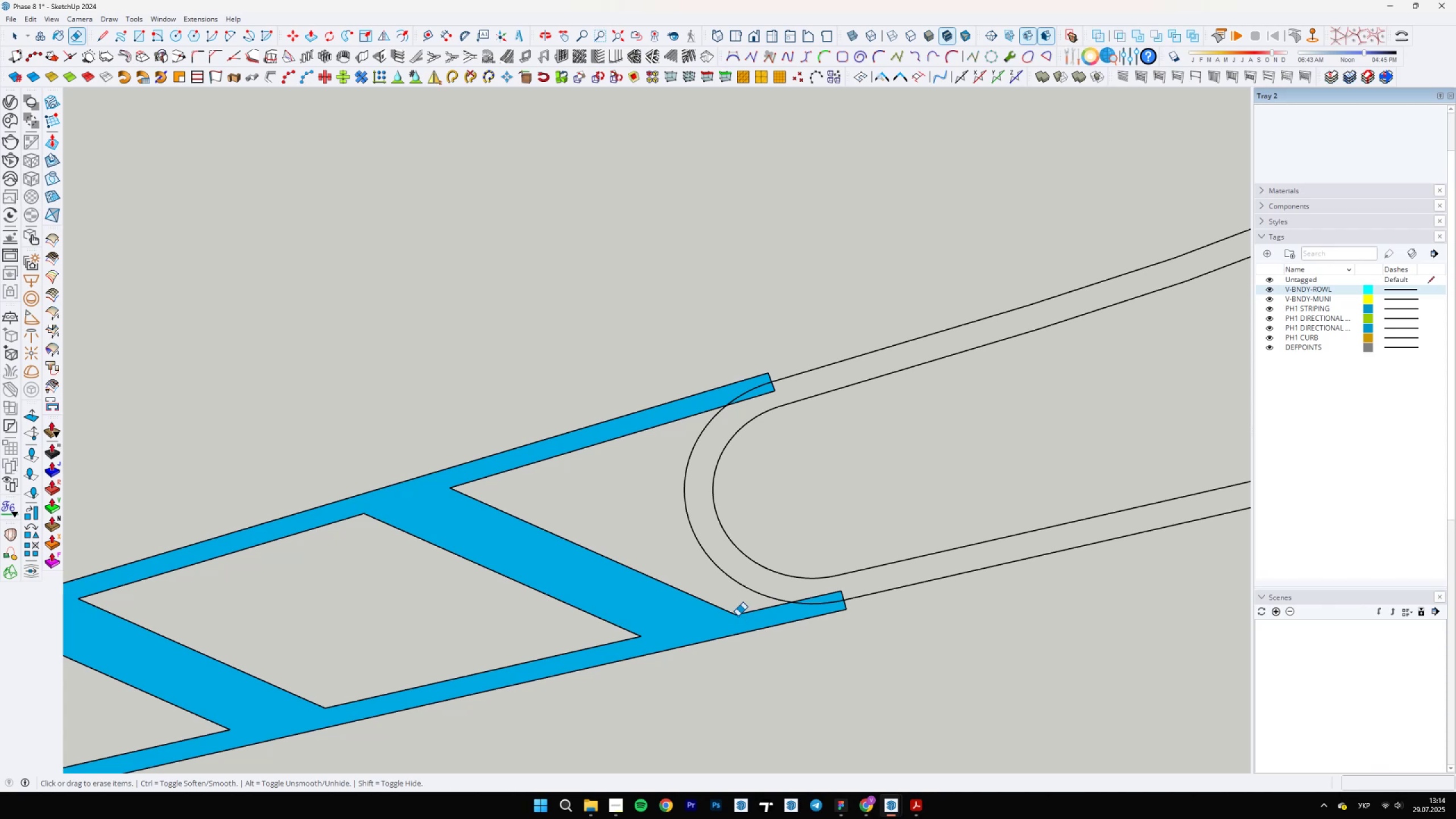 
scroll: coordinate [595, 667], scroll_direction: down, amount: 22.0
 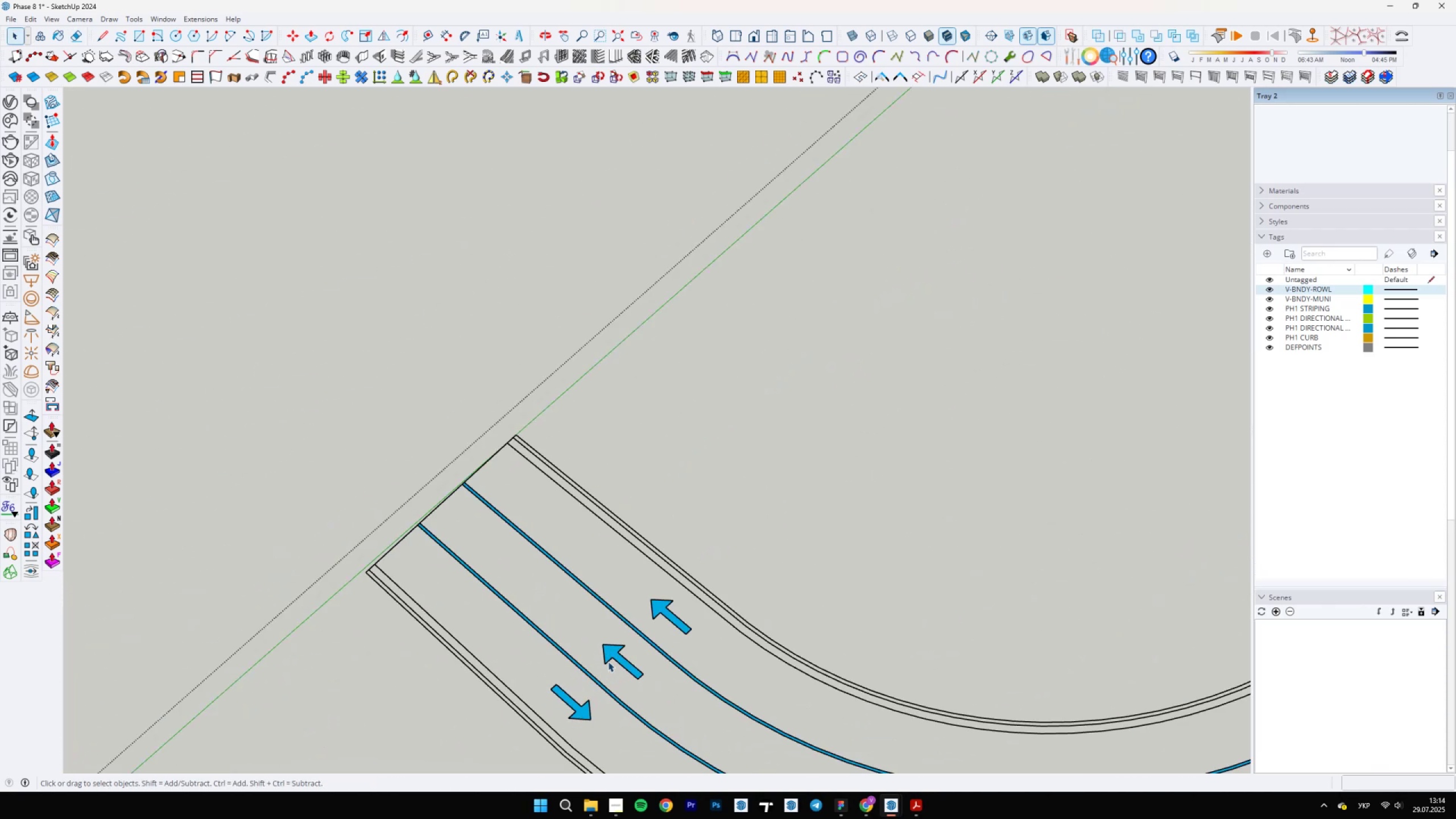 
left_click([614, 659])
 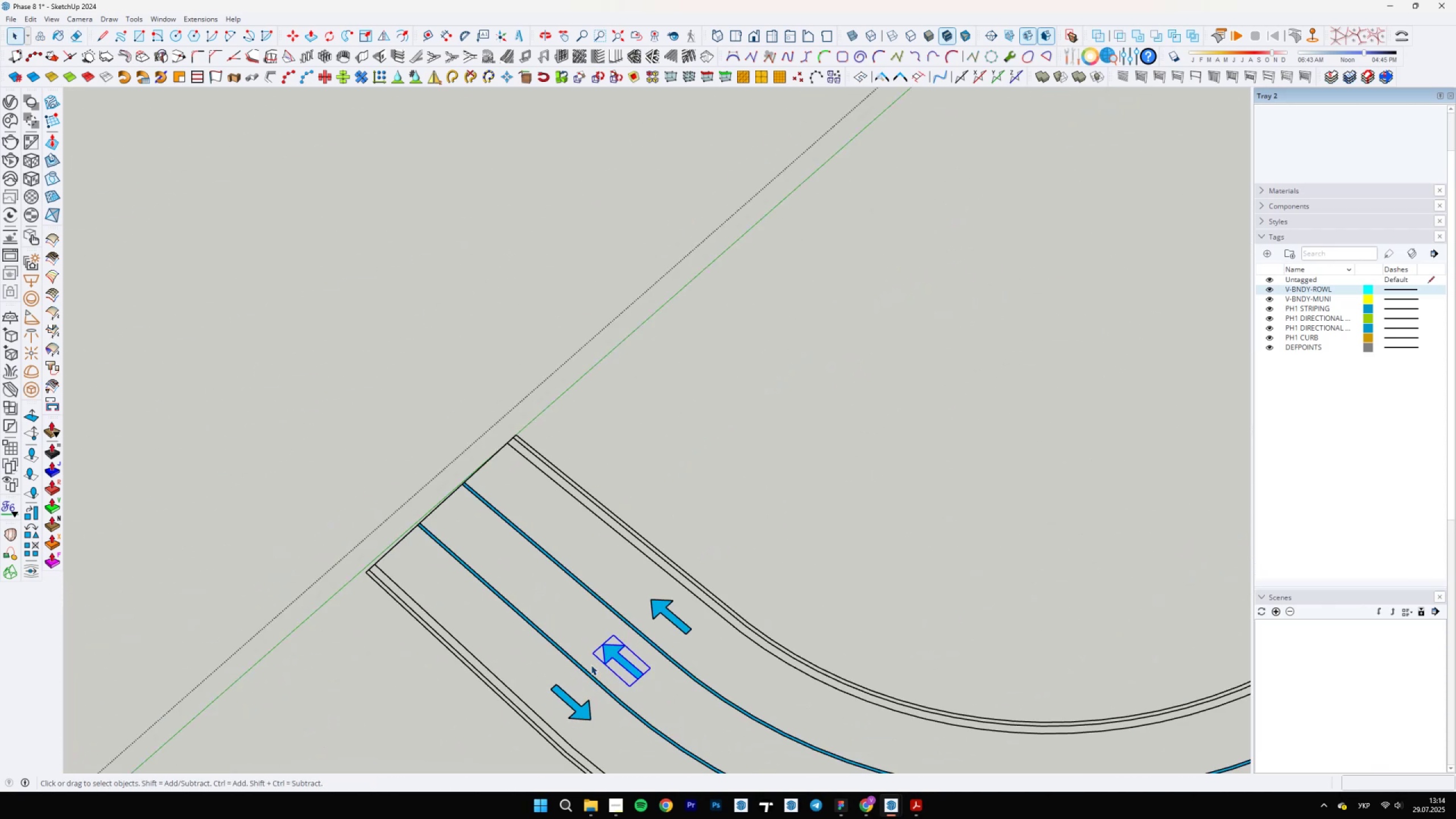 
hold_key(key=ControlLeft, duration=1.35)
left_click([657, 608])
 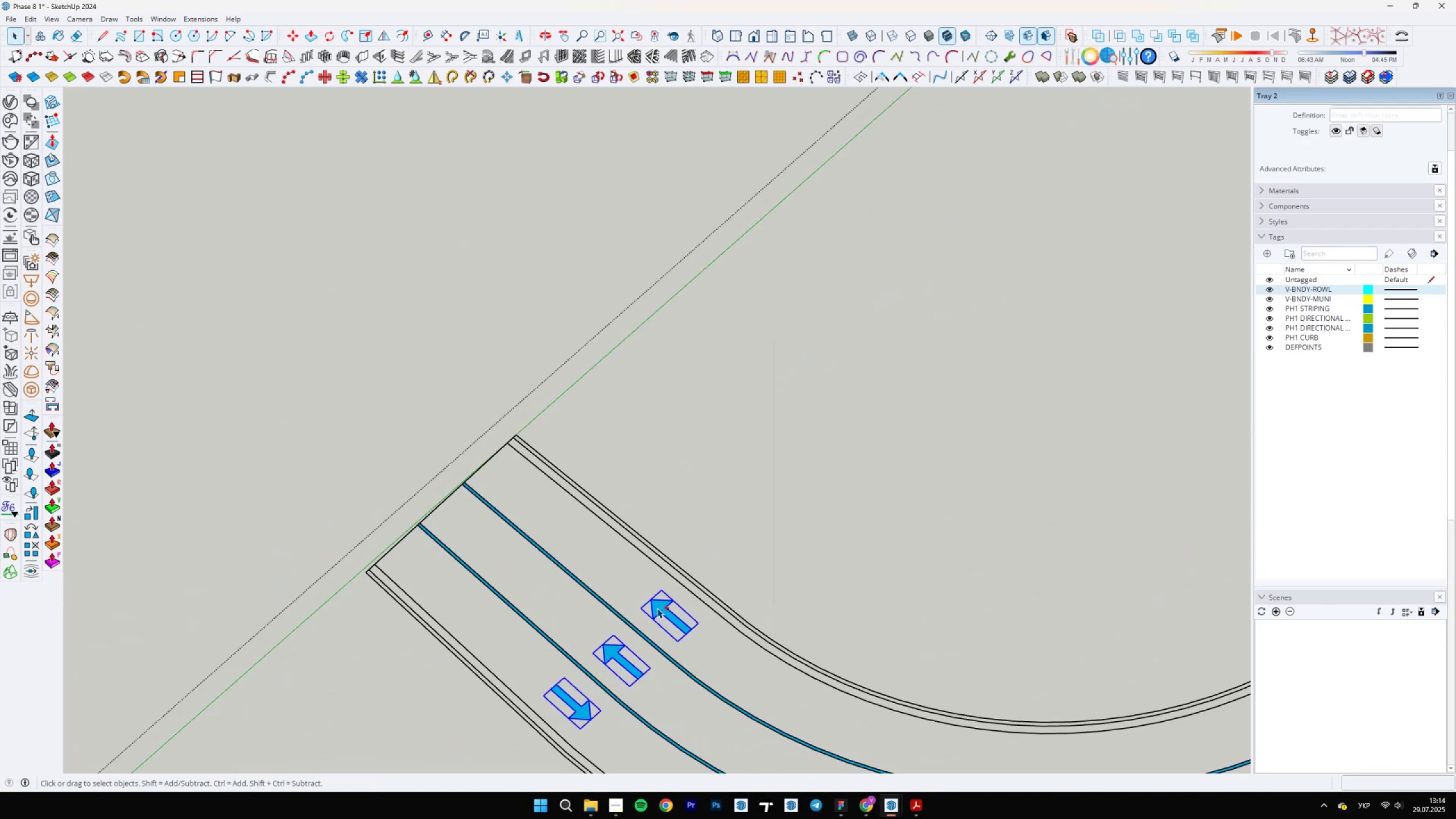 
right_click([657, 608])
 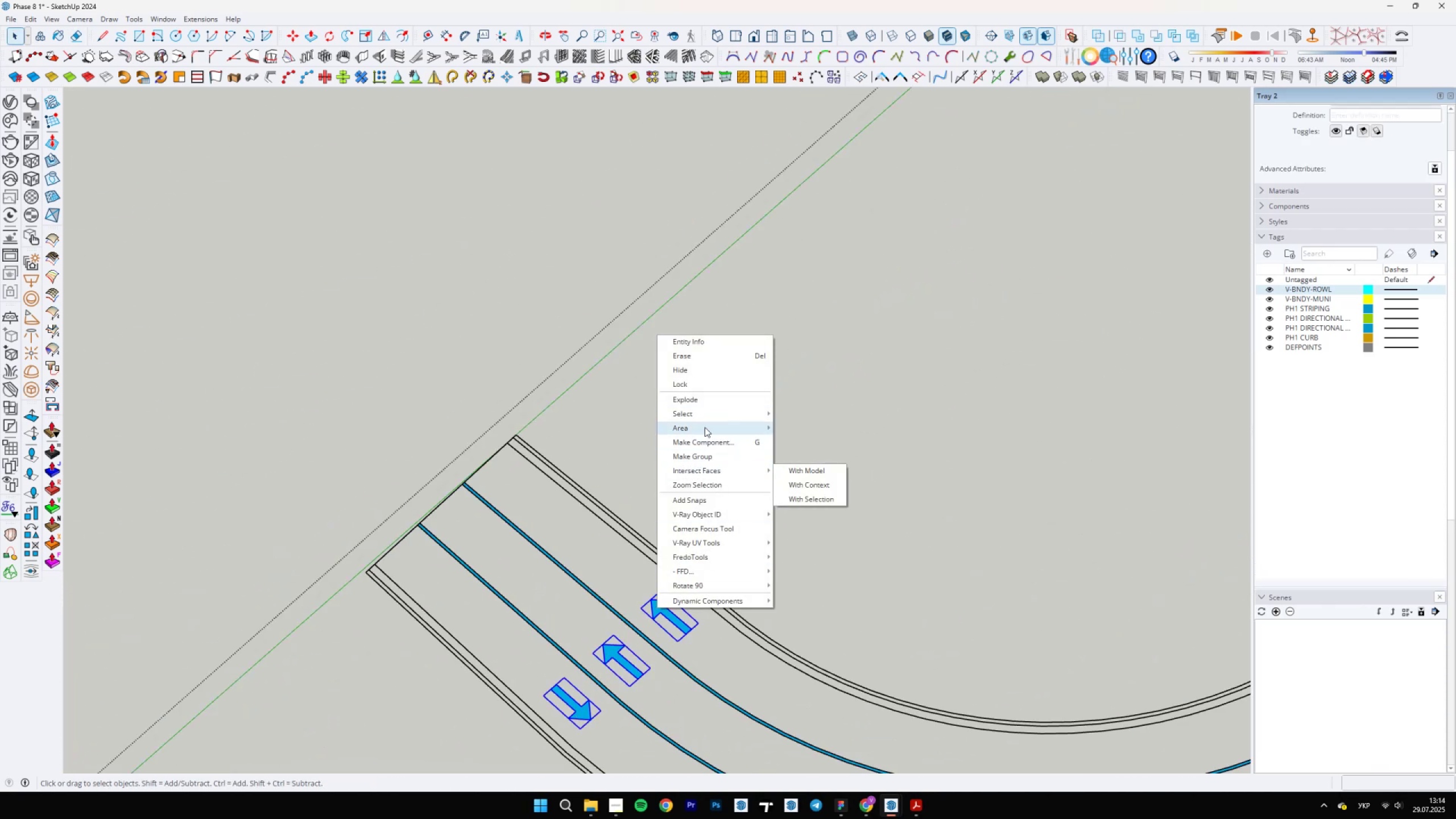 
left_click([702, 402])
 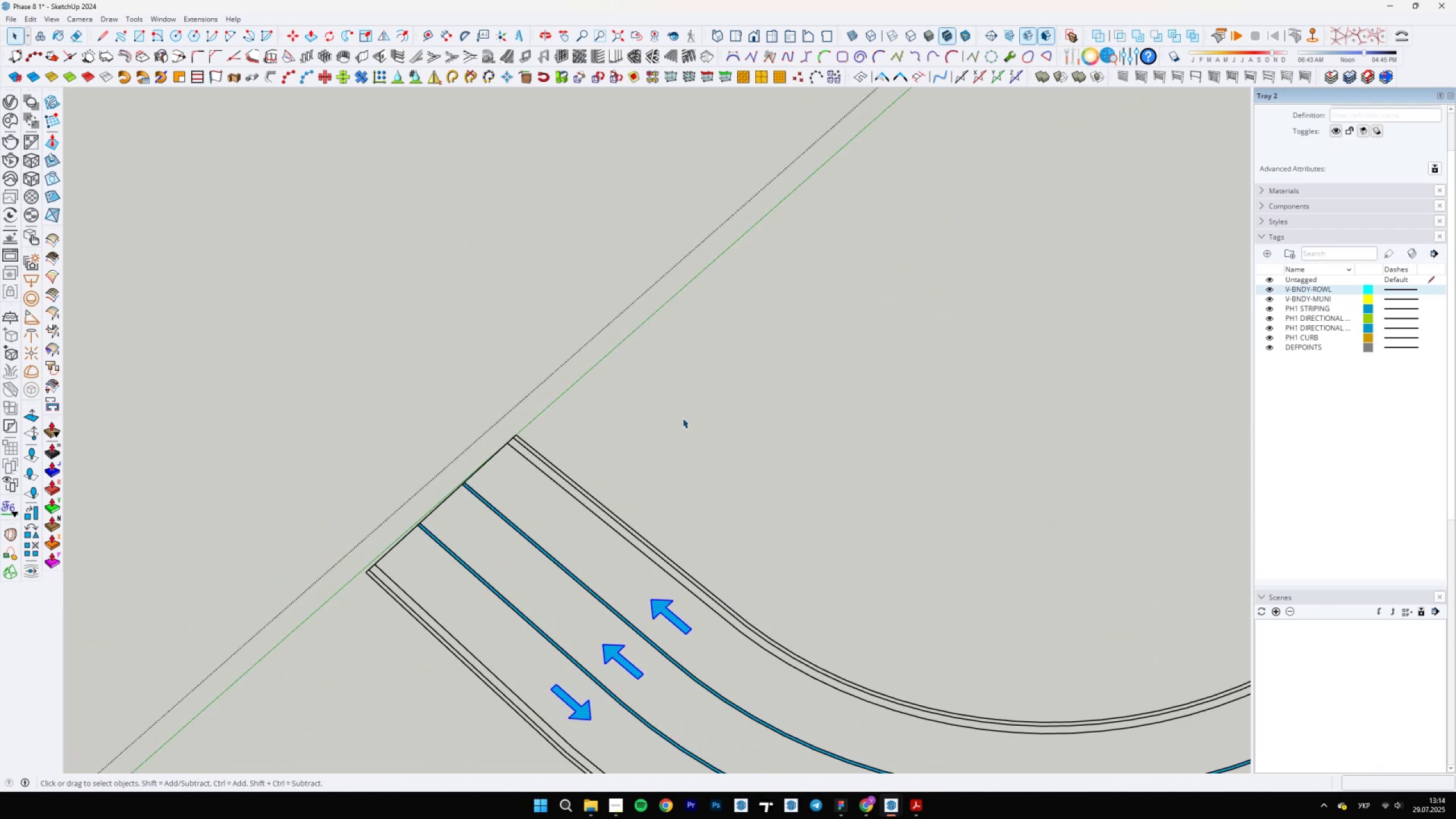 
scroll: coordinate [580, 600], scroll_direction: down, amount: 13.0
 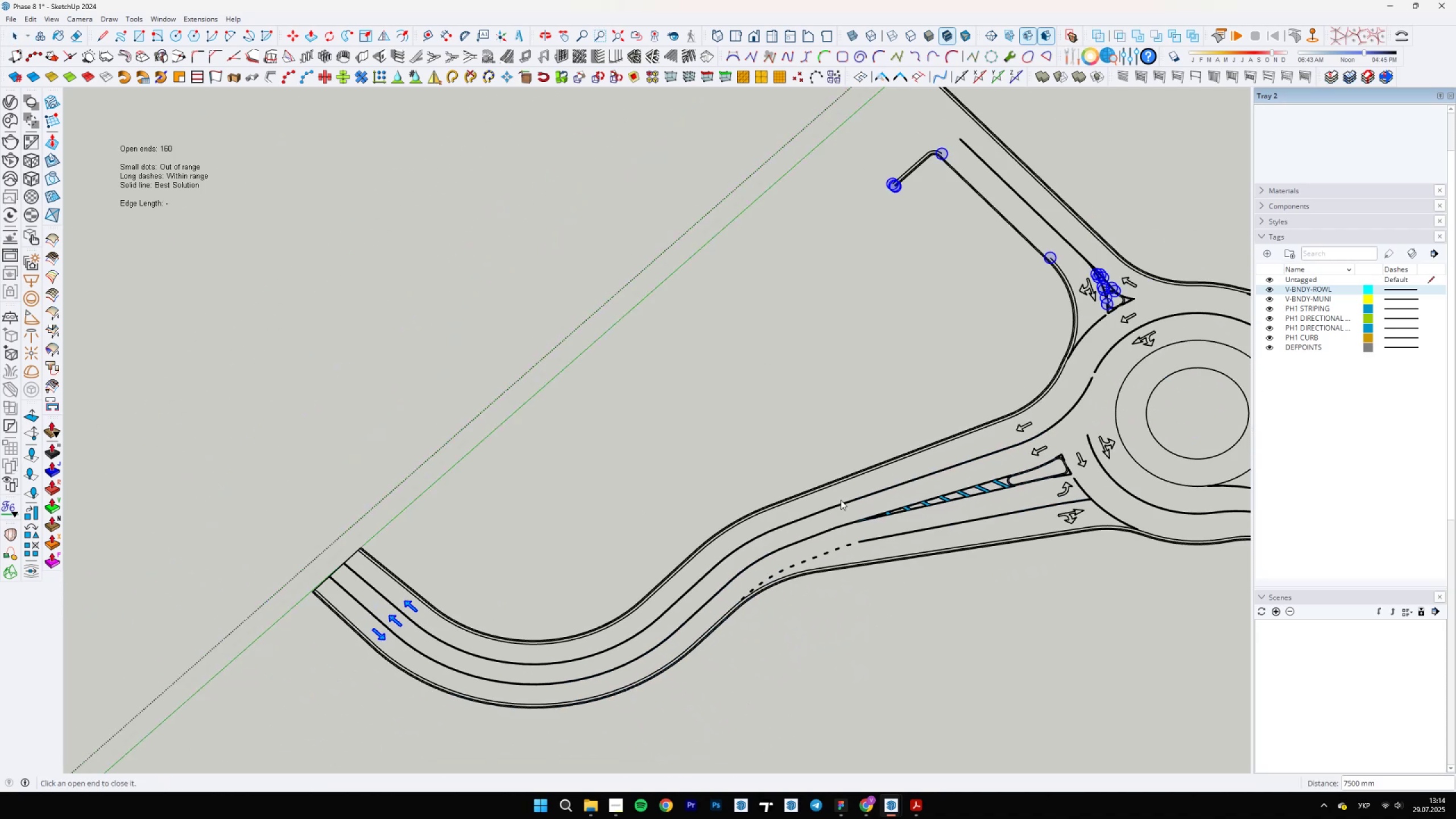 
scroll: coordinate [1038, 571], scroll_direction: up, amount: 19.0
 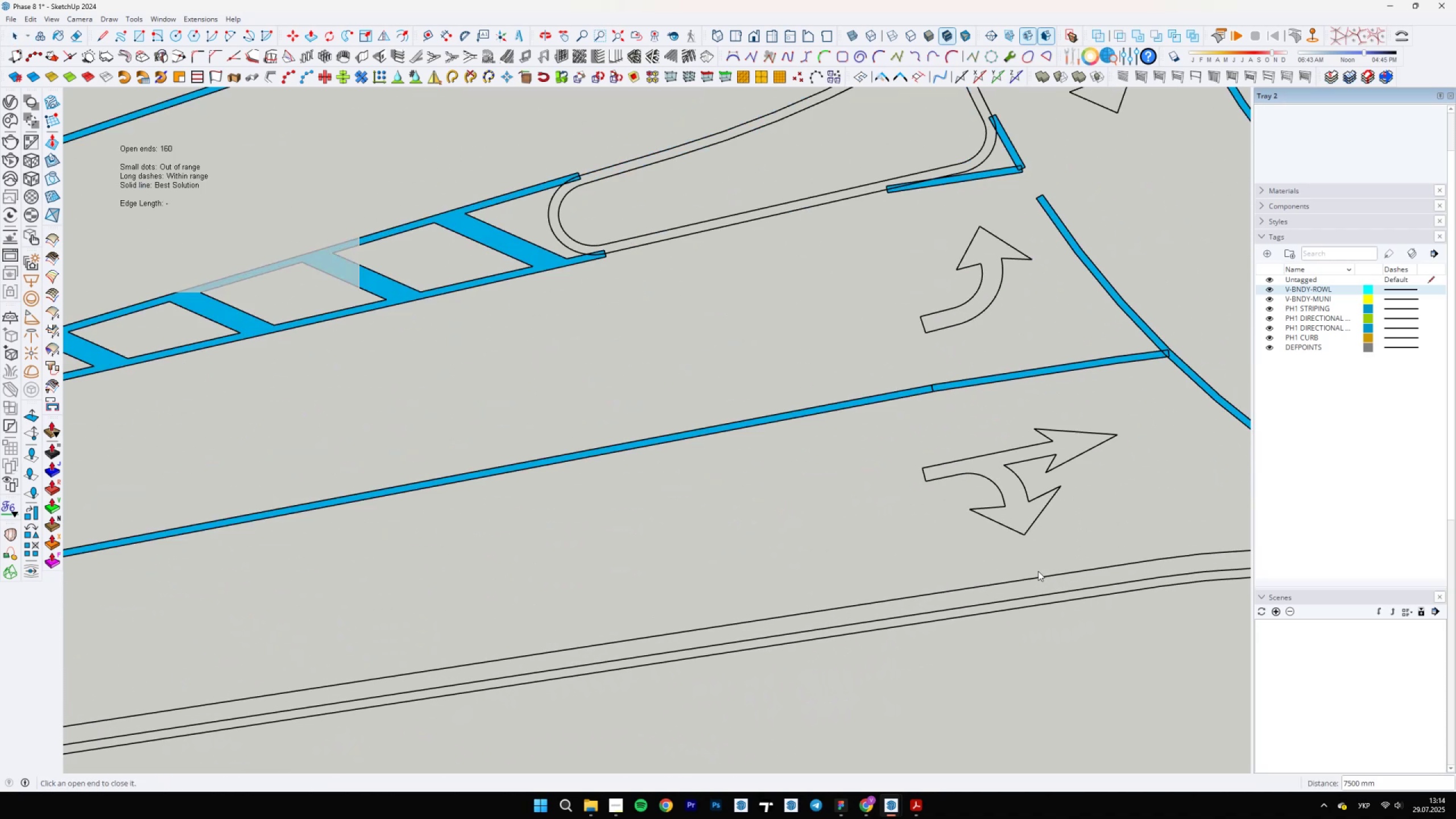 
key(L)
 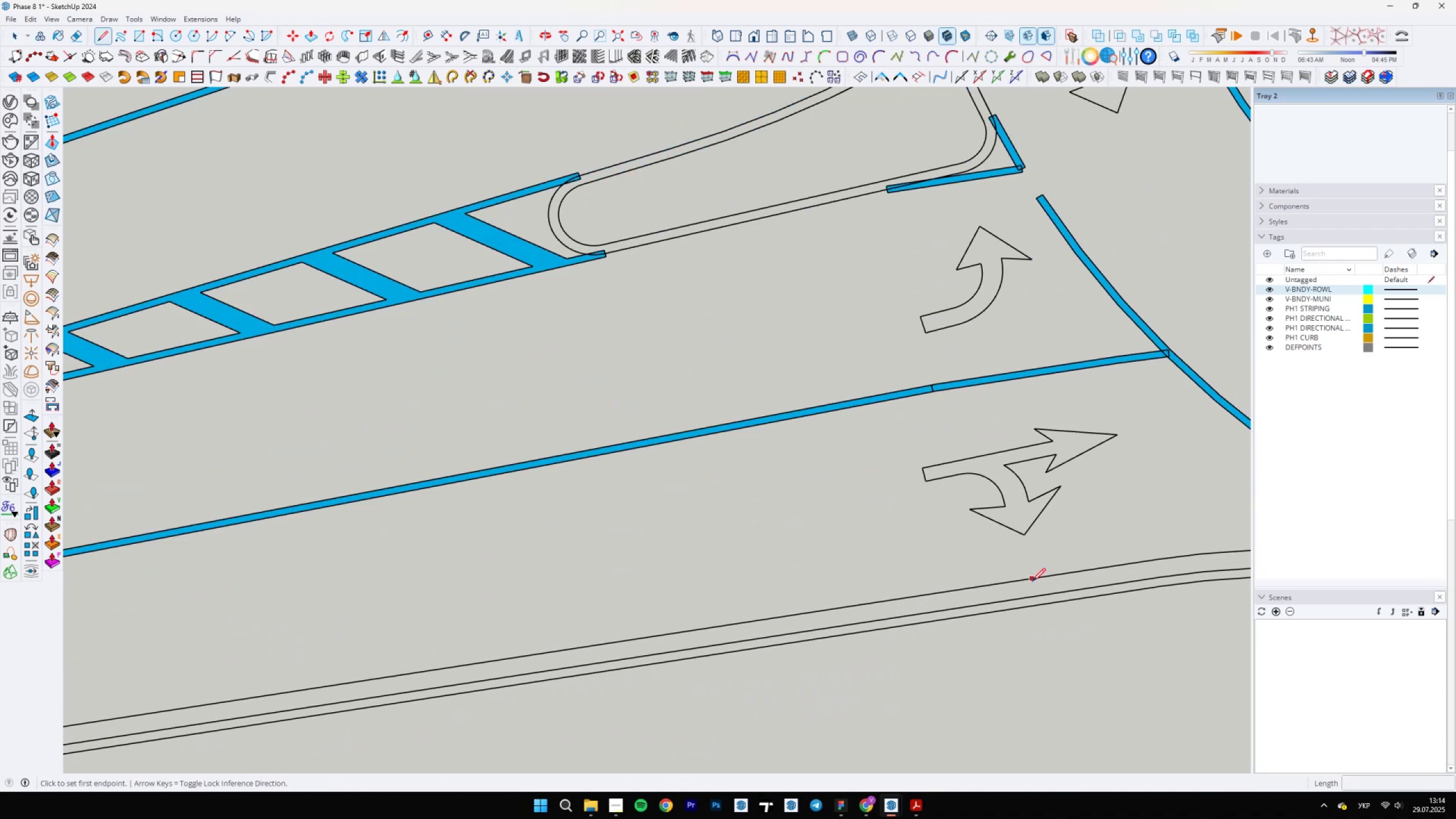 
left_click([1031, 580])
 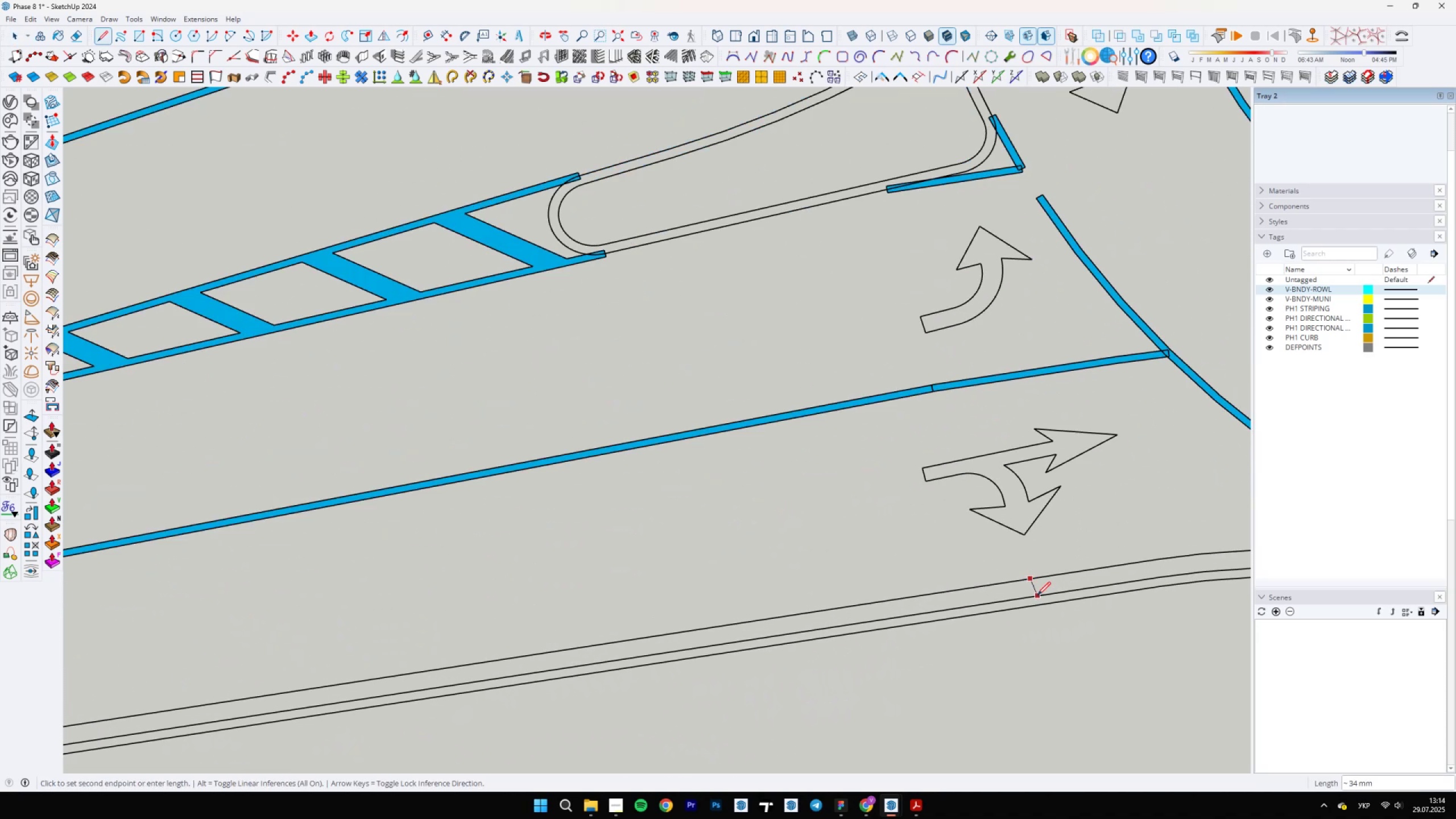 
left_click([1037, 595])
 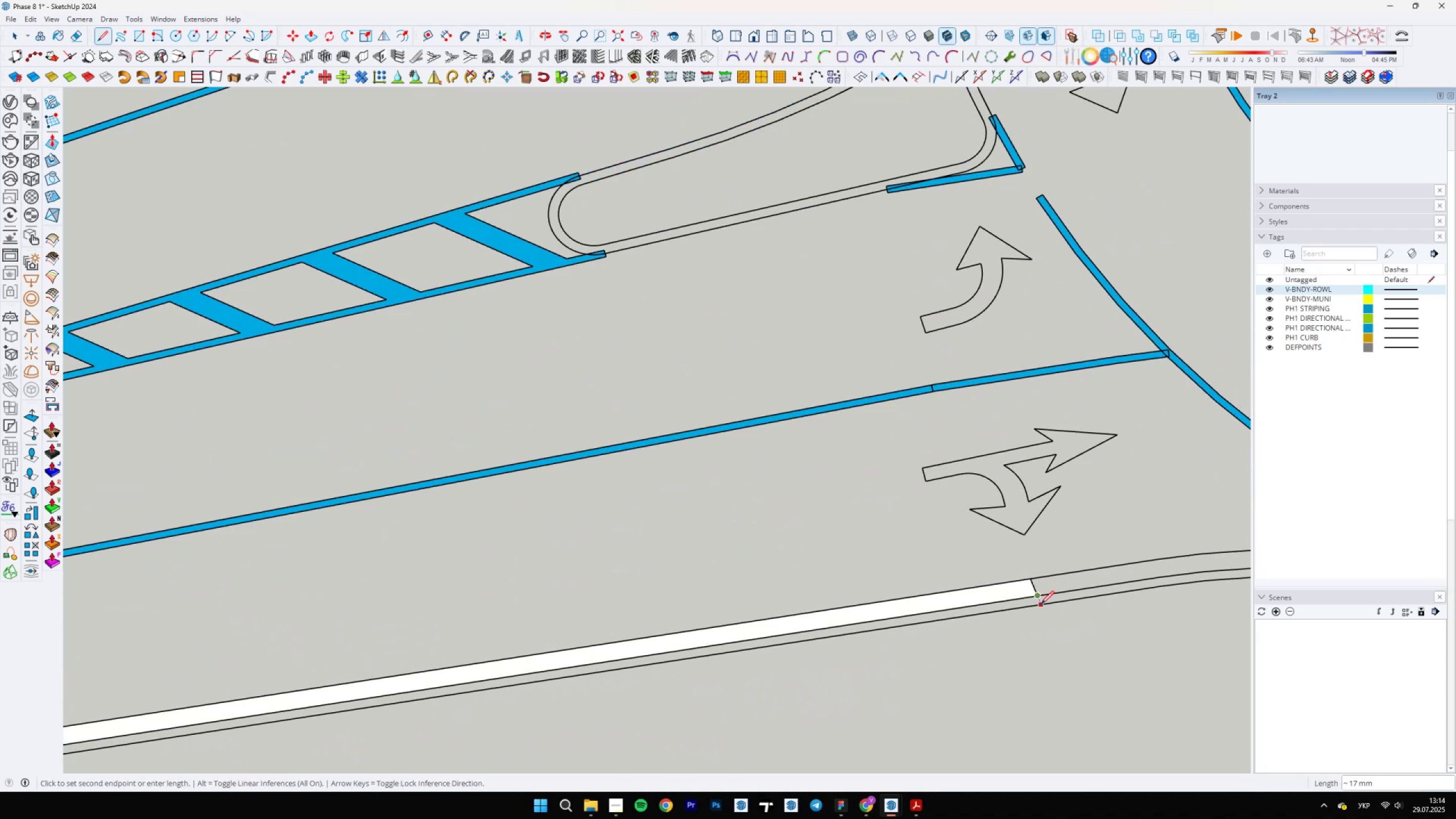 
scroll: coordinate [1027, 619], scroll_direction: up, amount: 10.0
 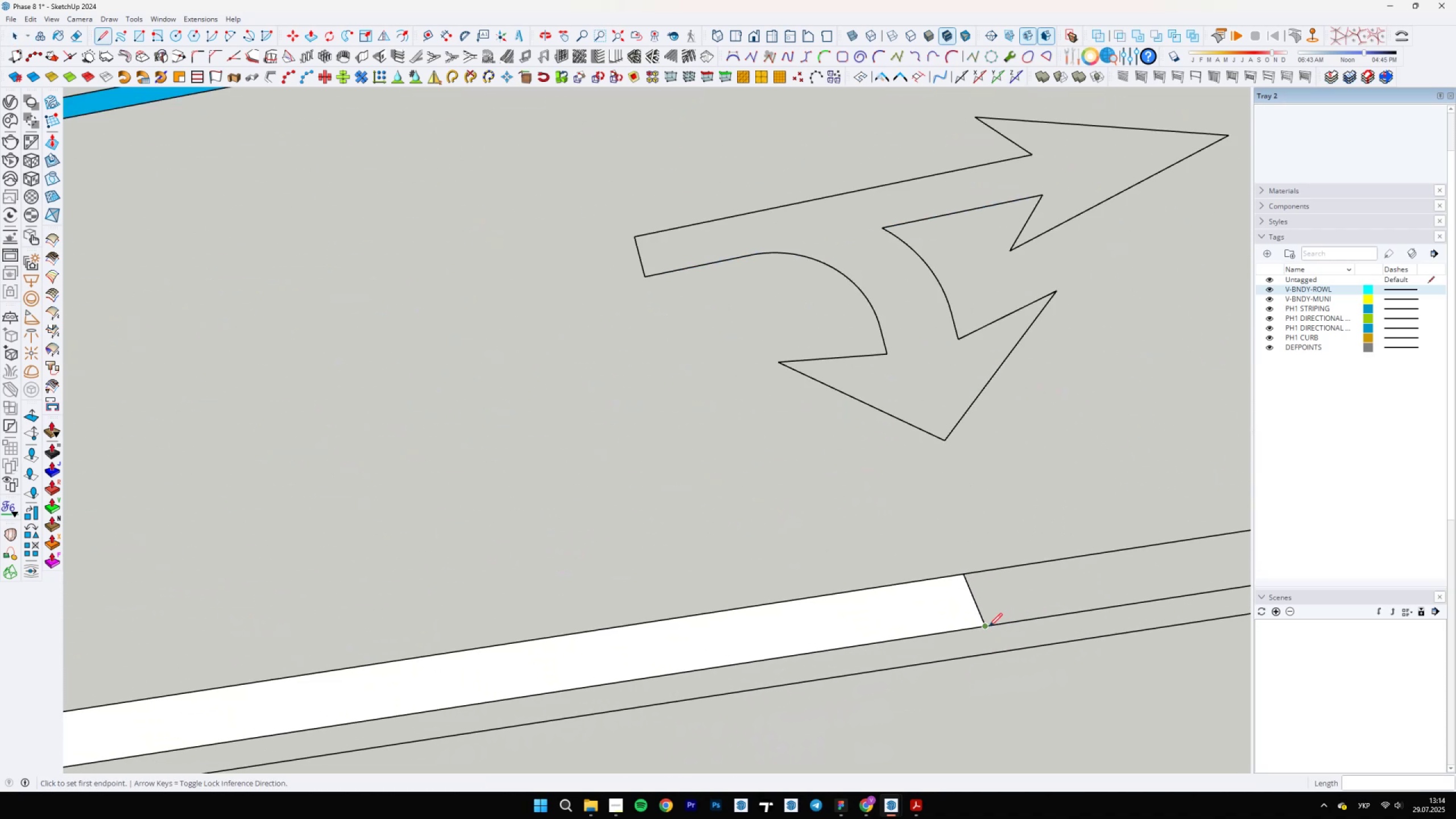 
key(Control+Z)
 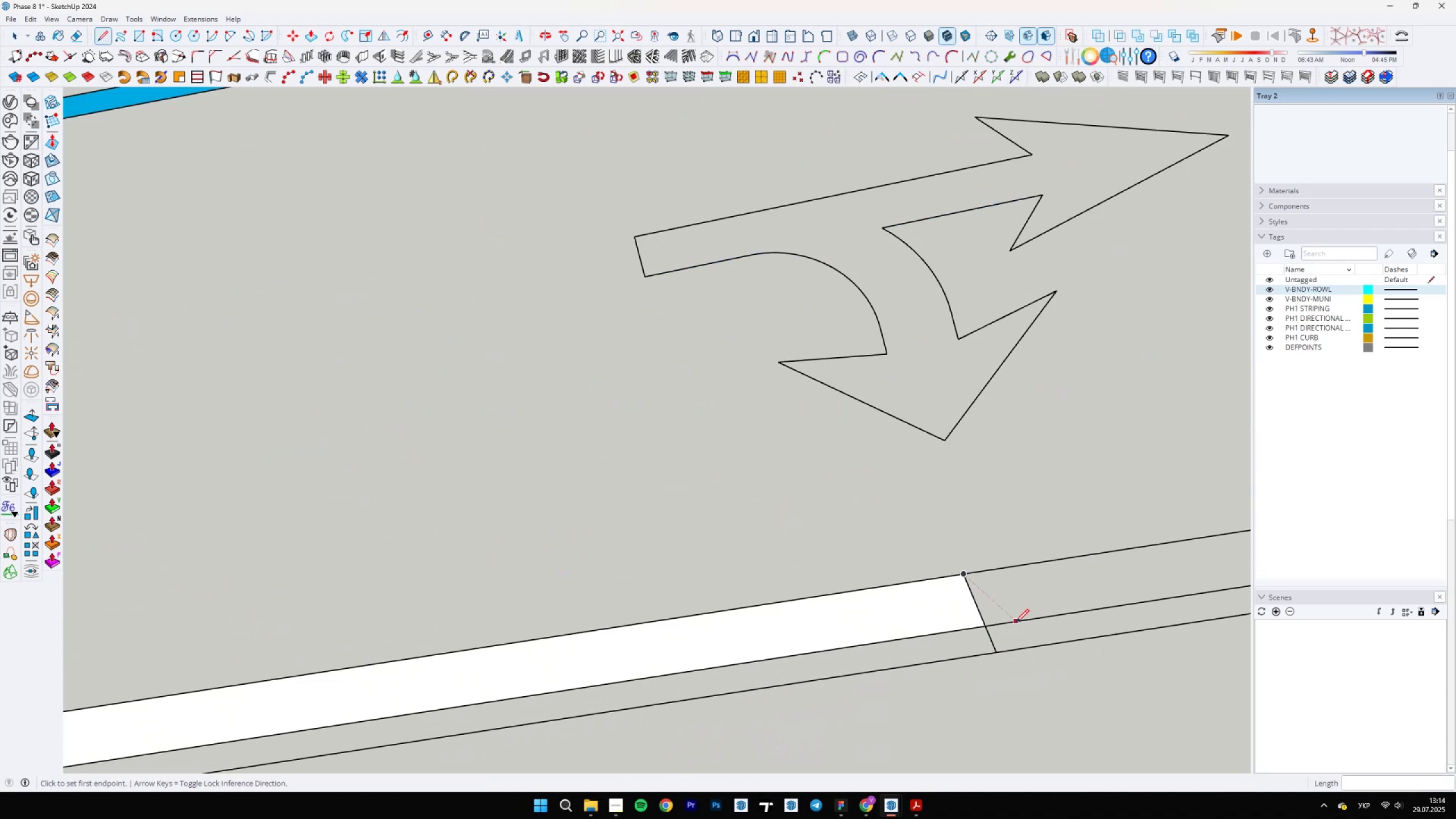 
key(Control+Z)
 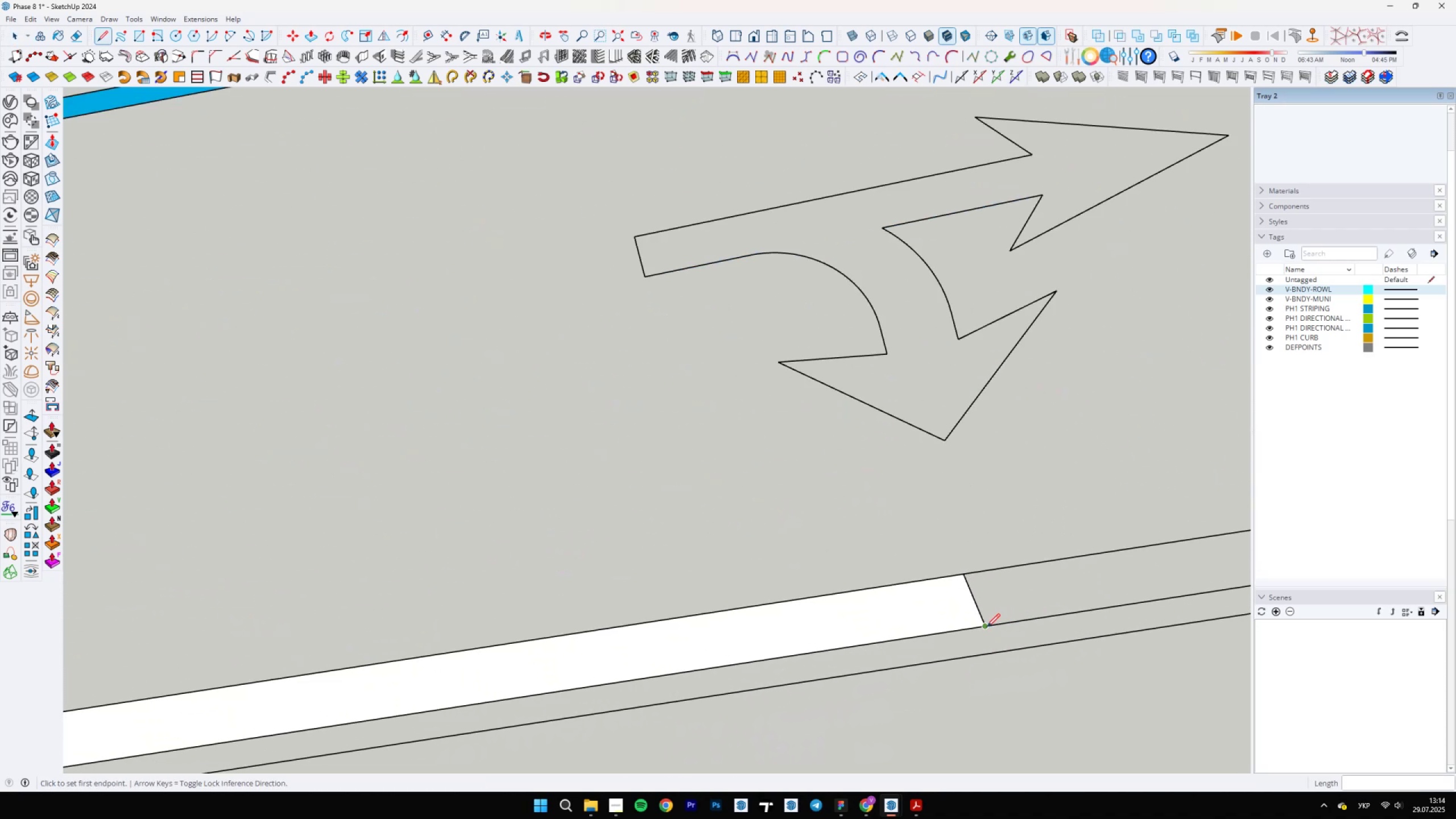 
left_click([983, 626])
 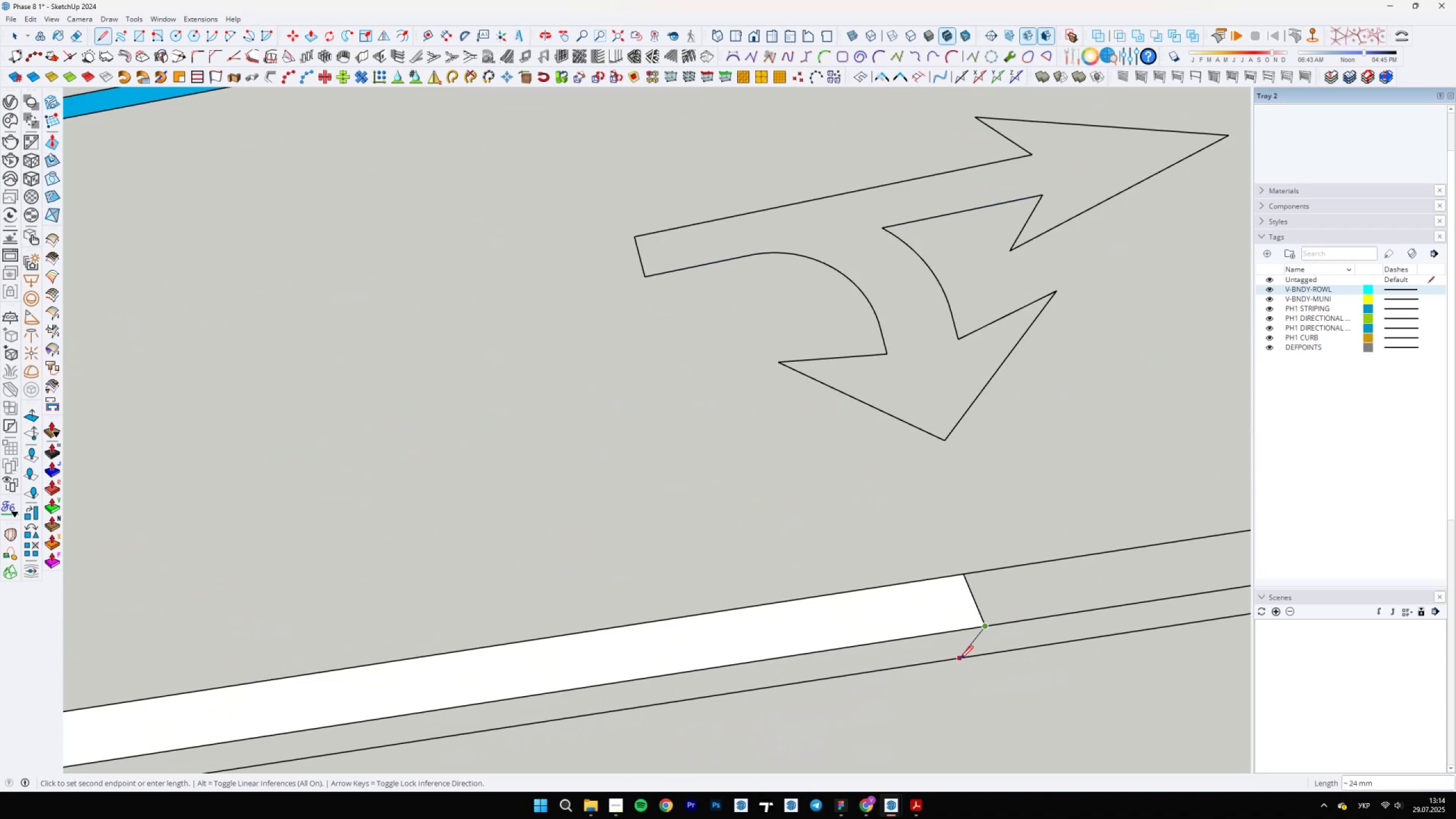 
left_click([960, 659])
 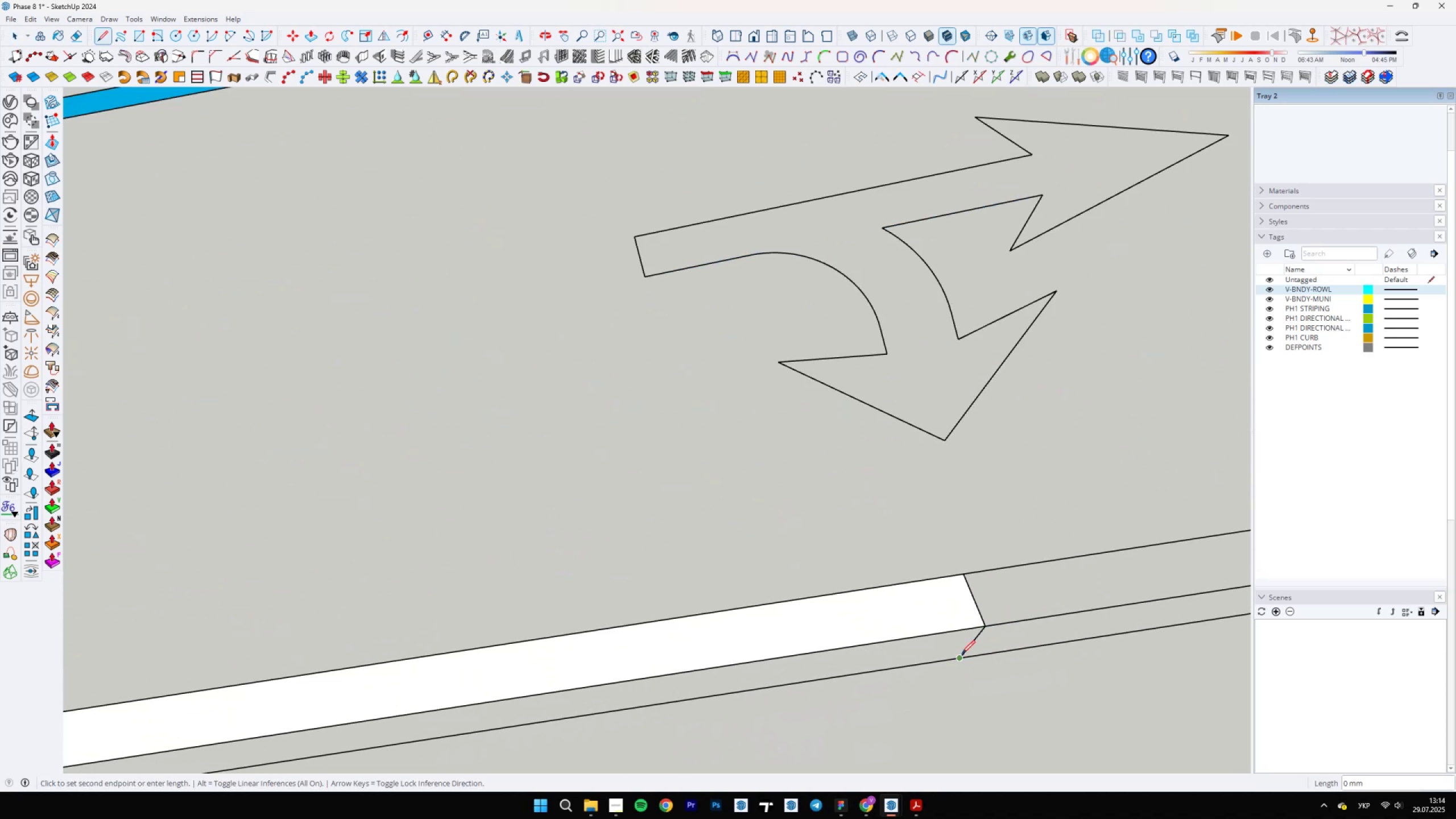 
key(Control+ControlLeft)
 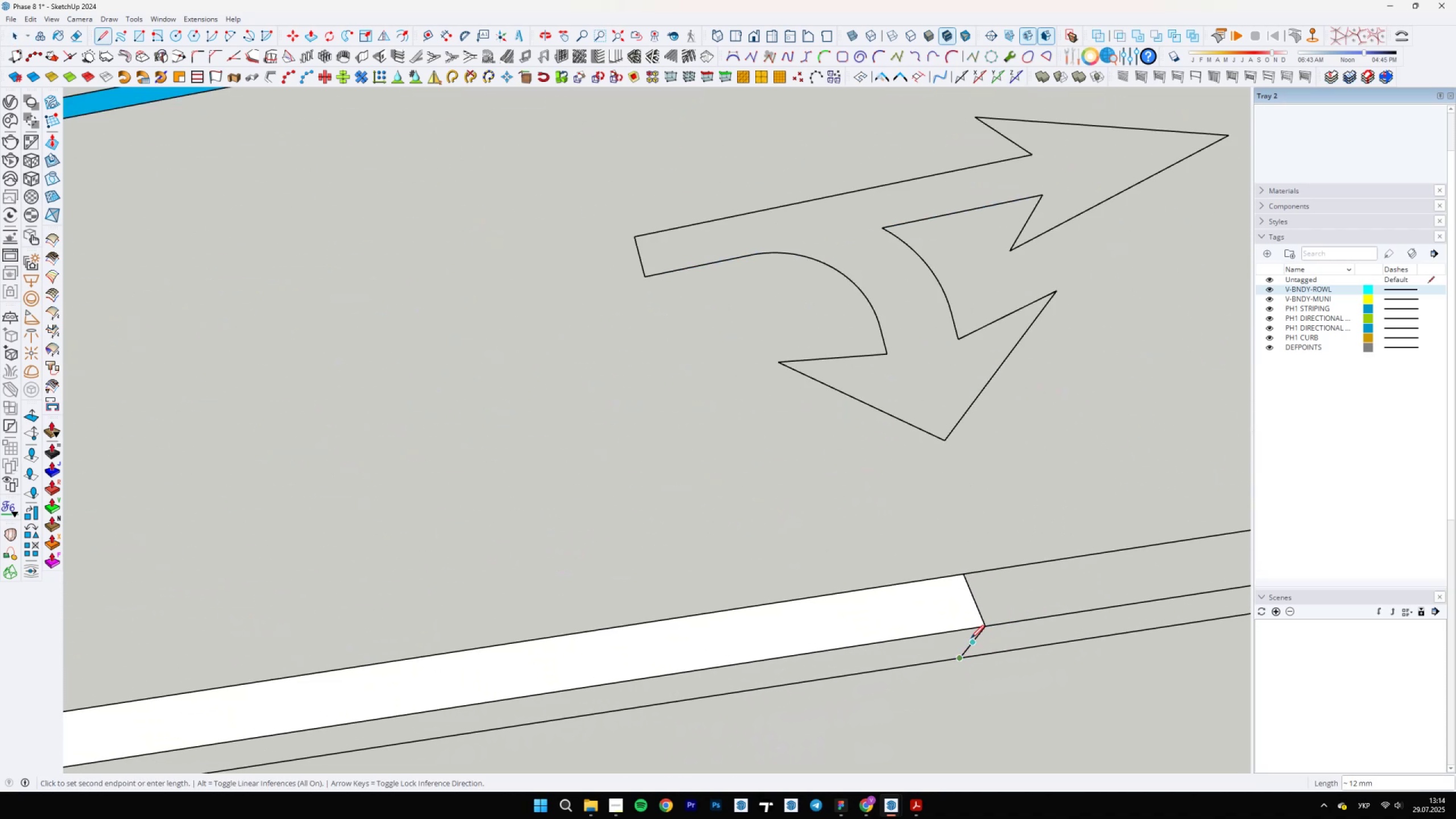 
key(Control+Z)
 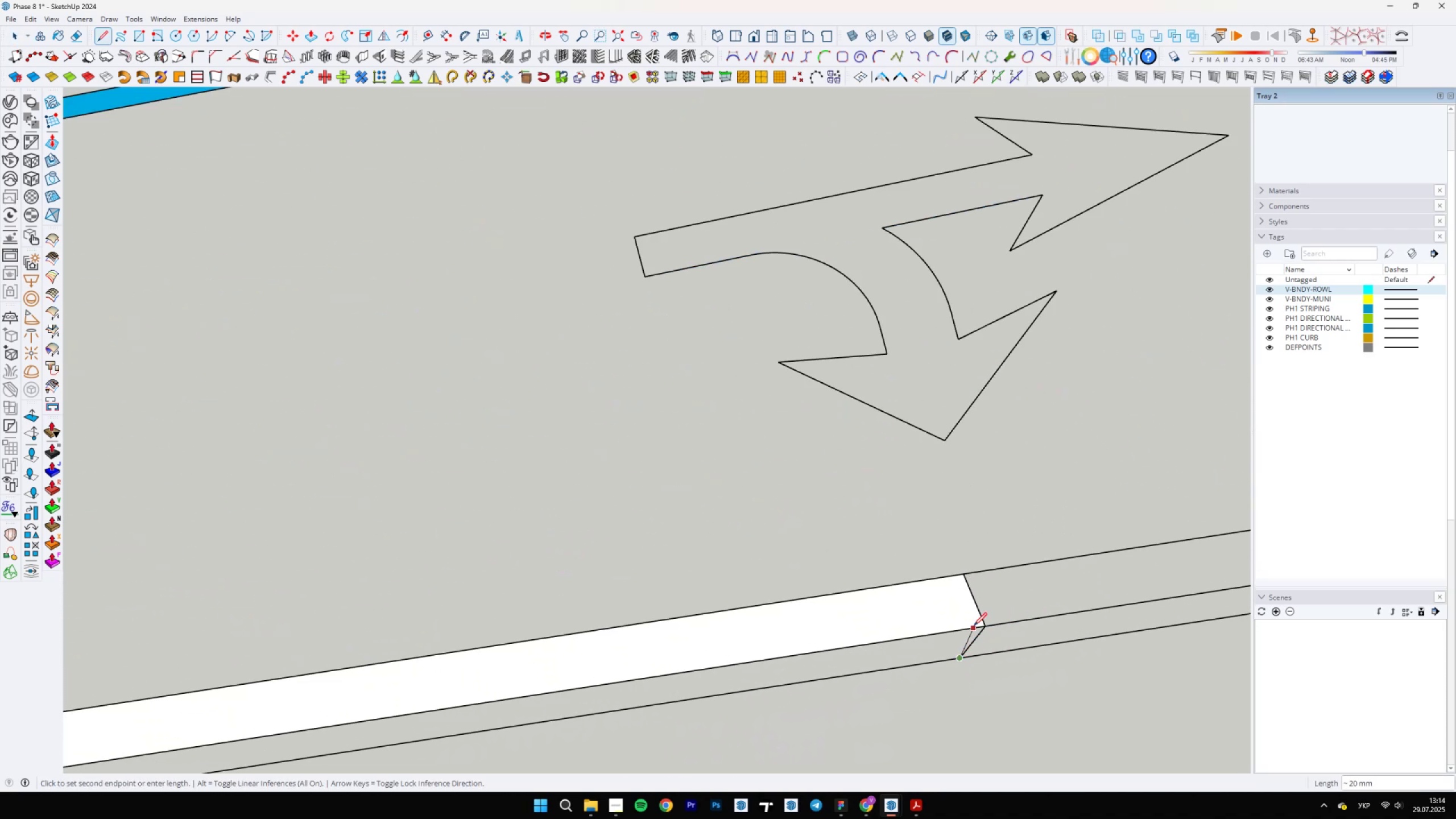 
scroll: coordinate [974, 449], scroll_direction: down, amount: 28.0
 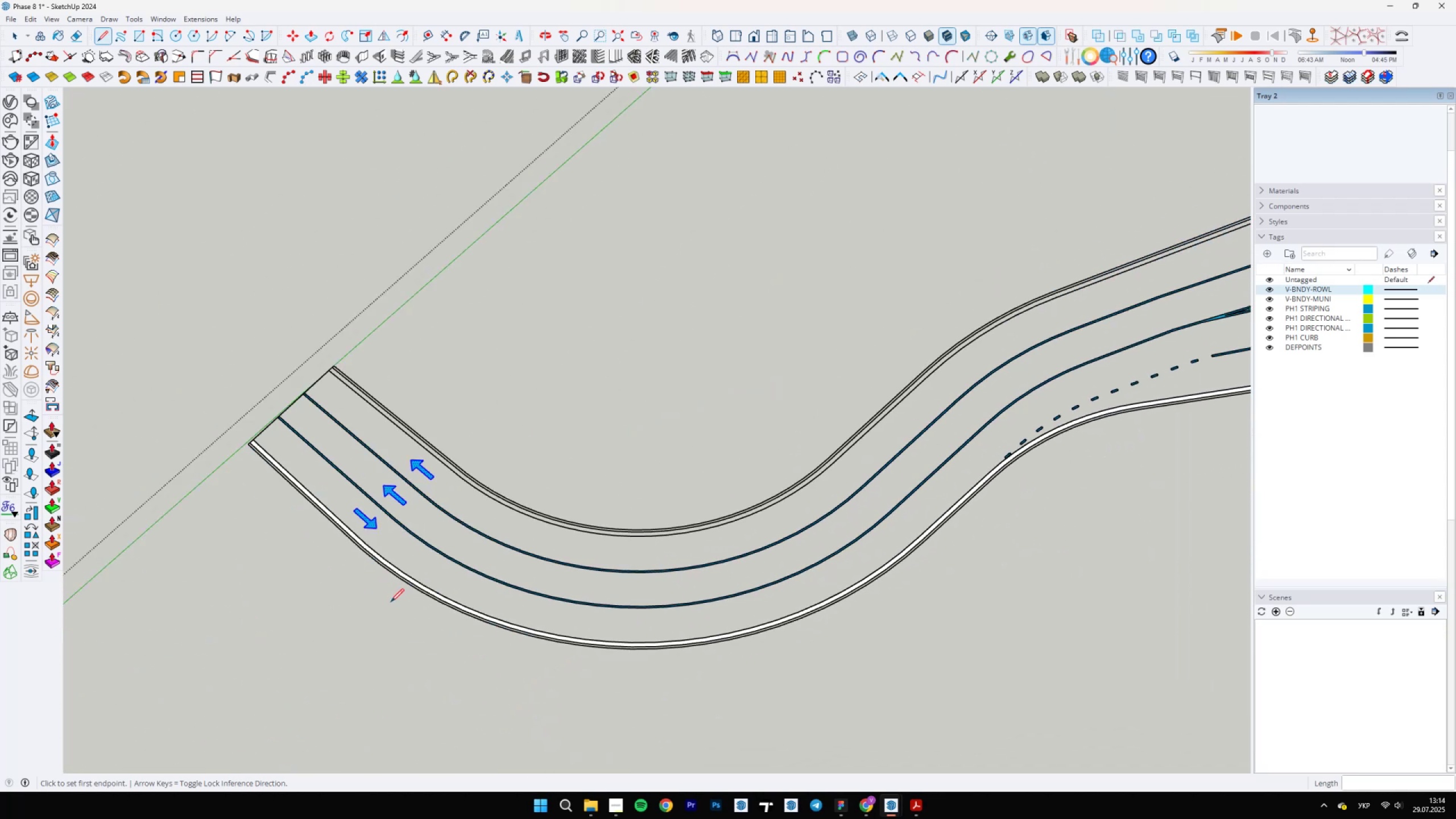 
scroll: coordinate [247, 530], scroll_direction: up, amount: 21.0
 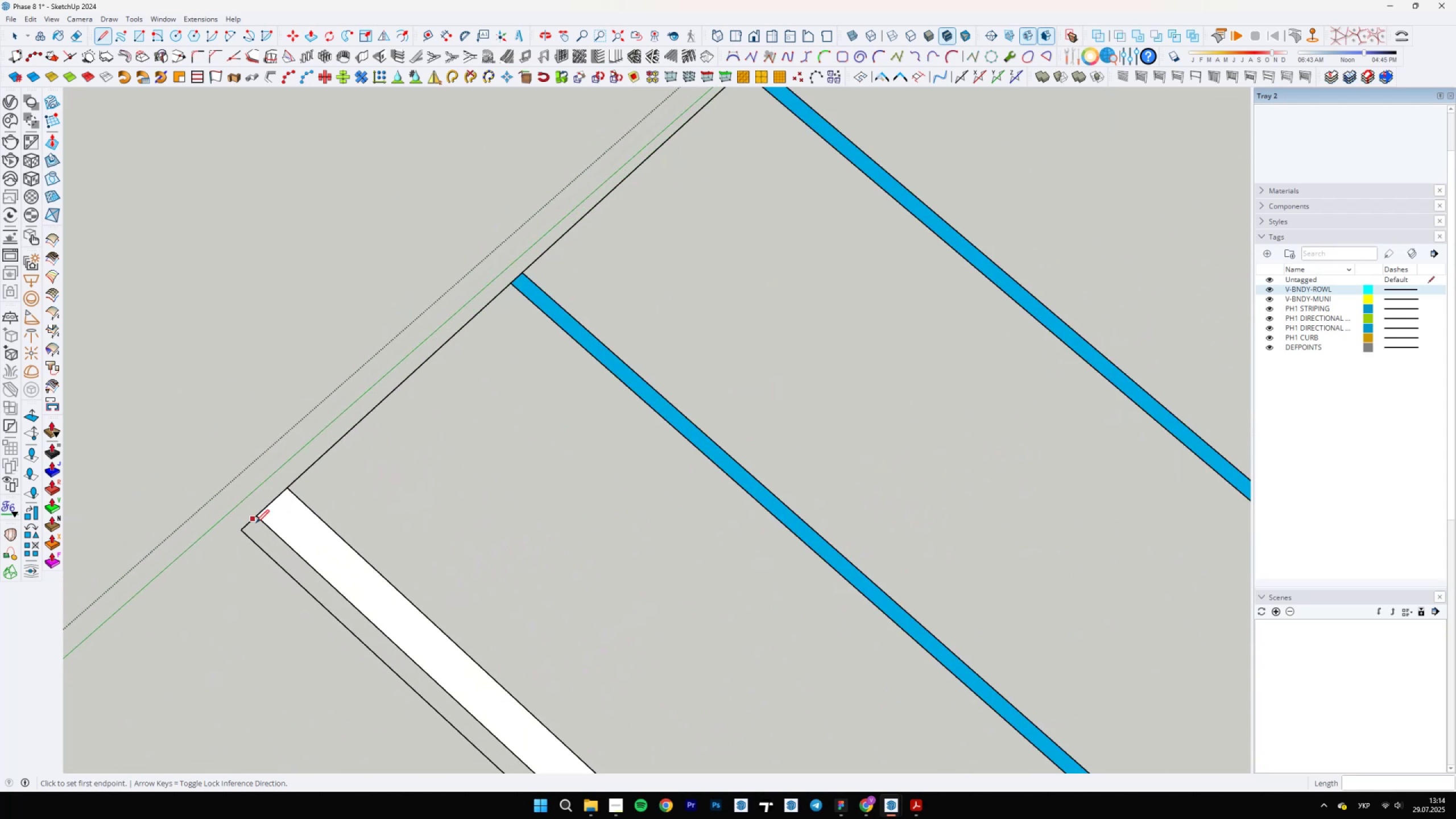 
left_click([256, 522])
 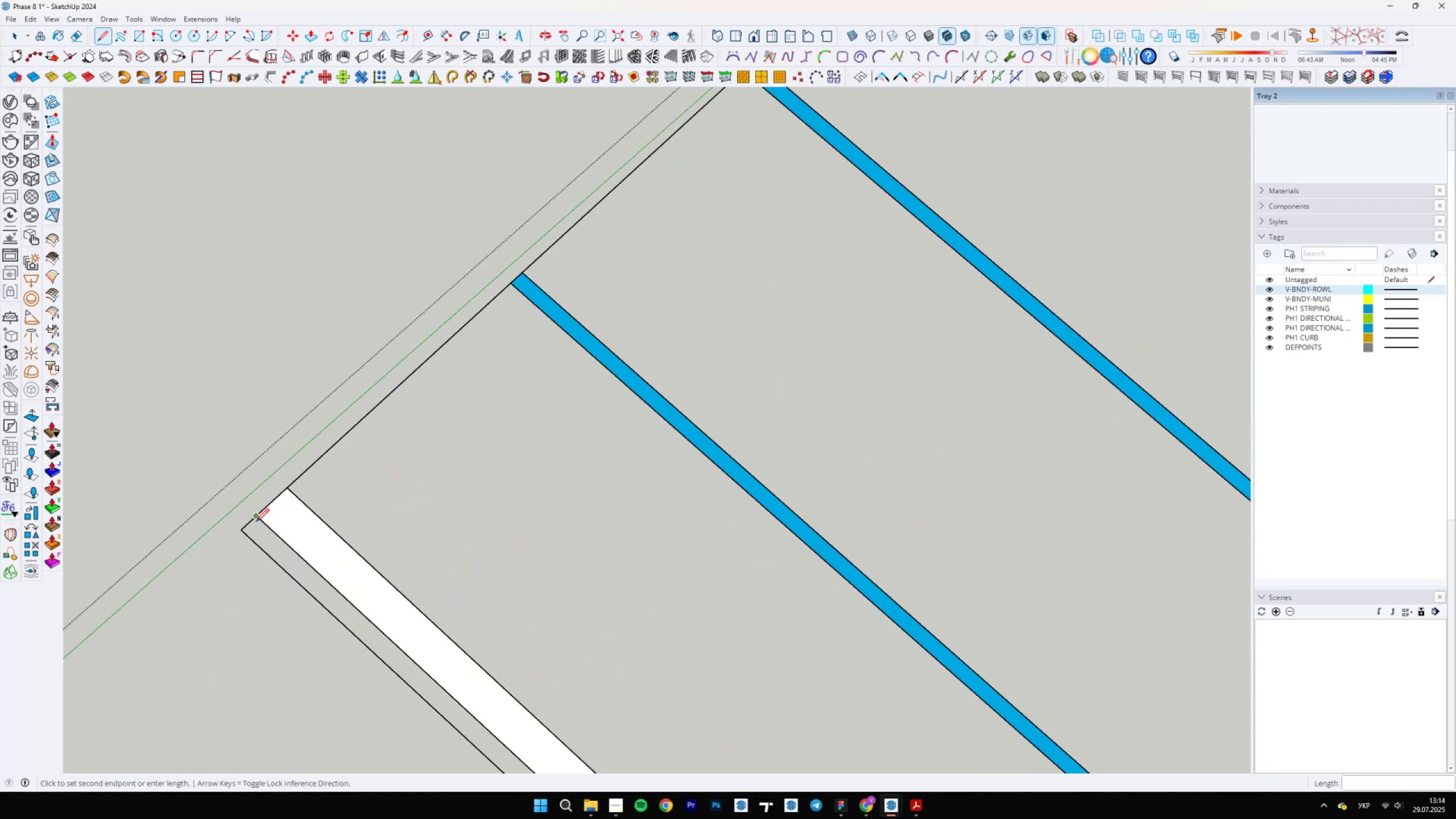 
scroll: coordinate [259, 533], scroll_direction: up, amount: 11.0
 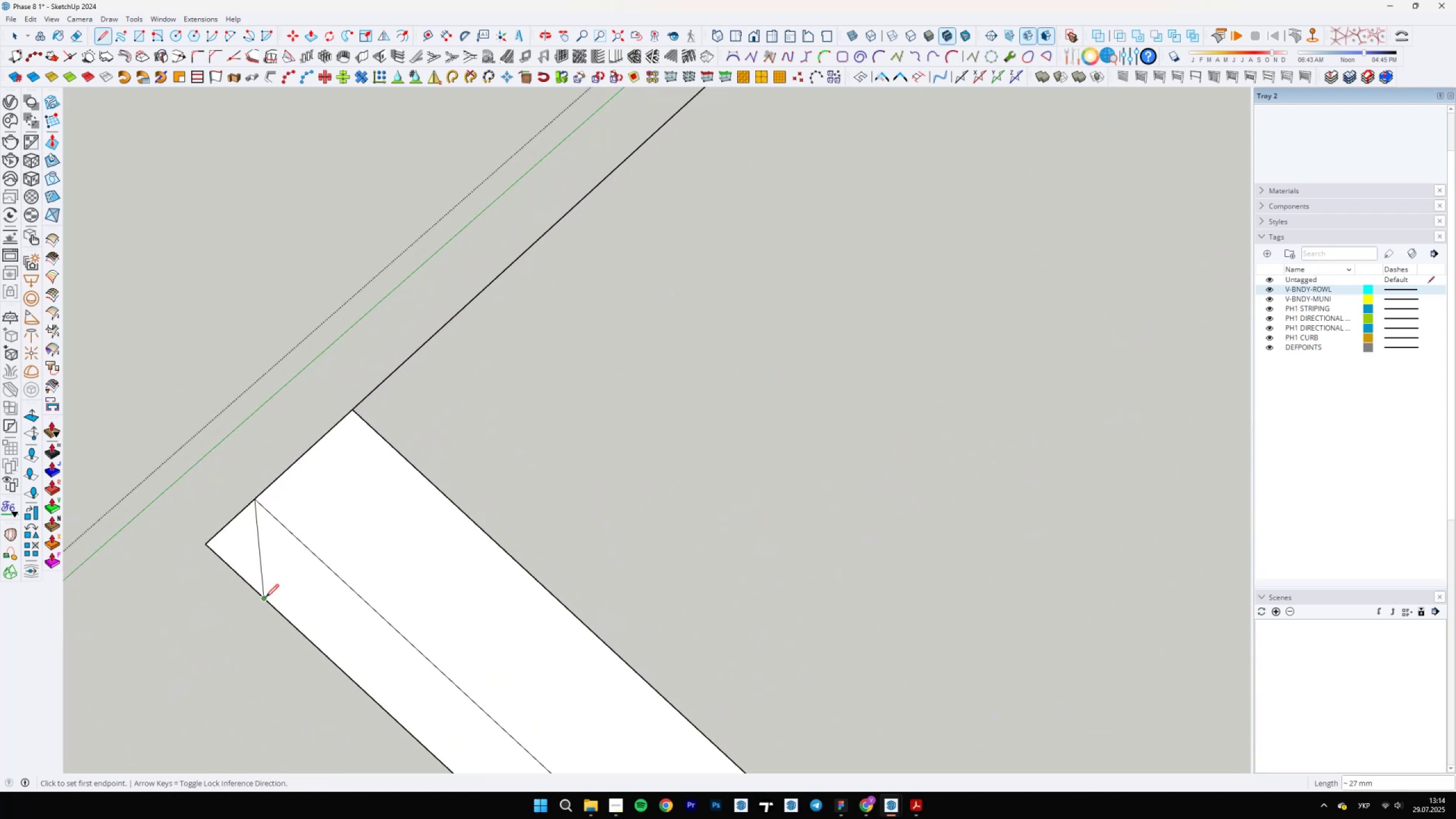 
type(we )
 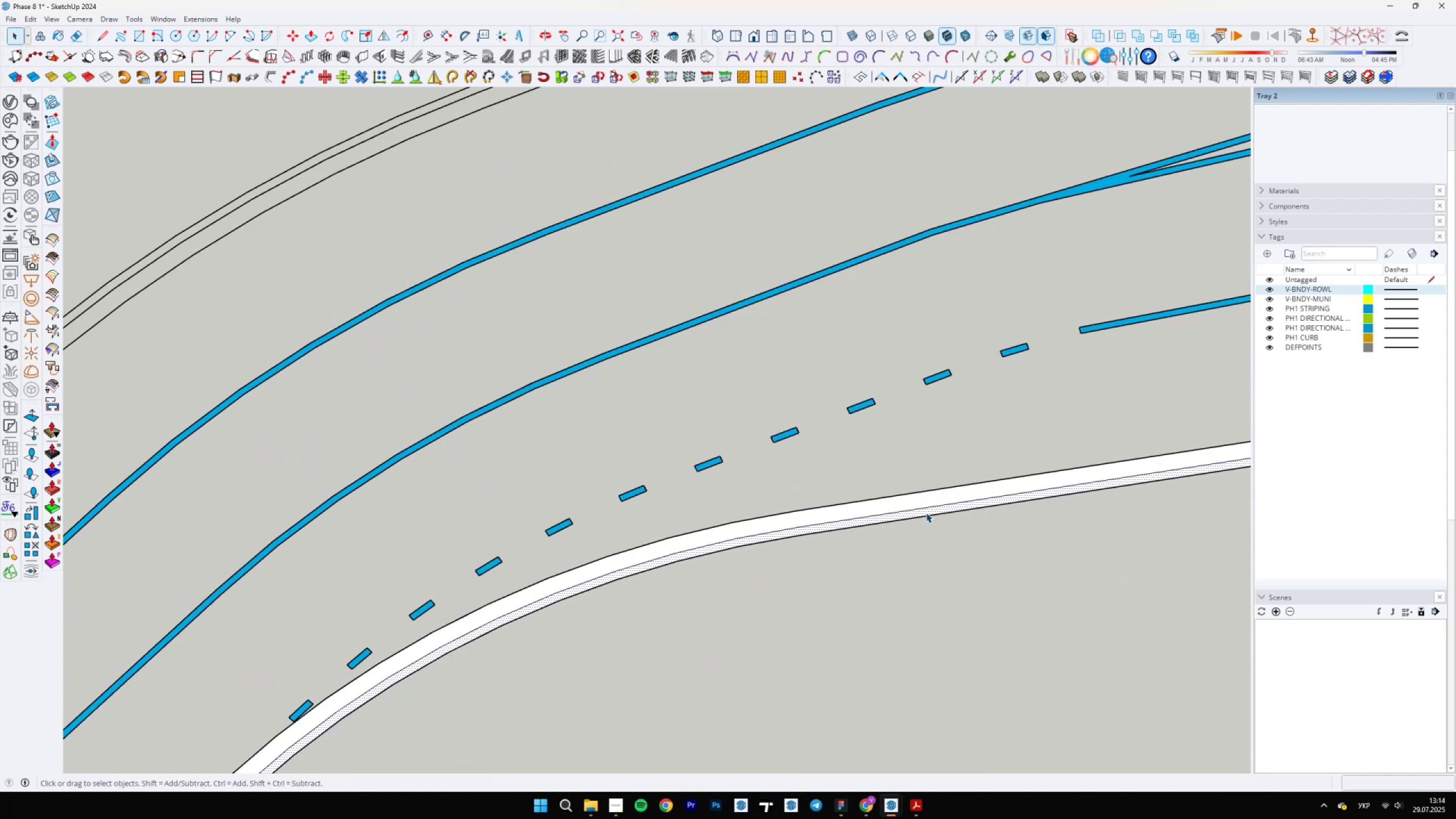 
left_click_drag(start_coordinate=[257, 547], to_coordinate=[266, 546])
 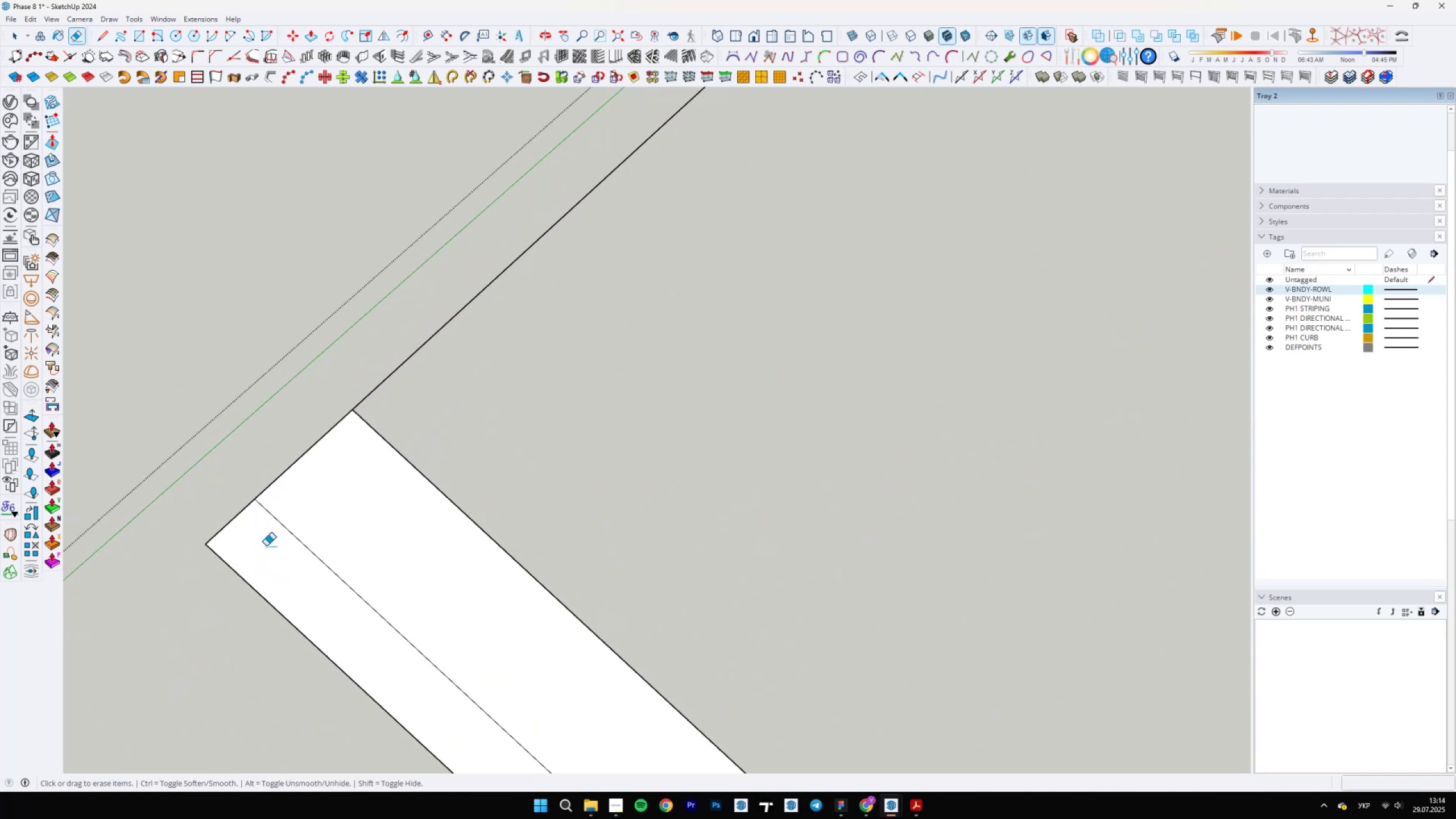 
scroll: coordinate [967, 524], scroll_direction: down, amount: 24.0
 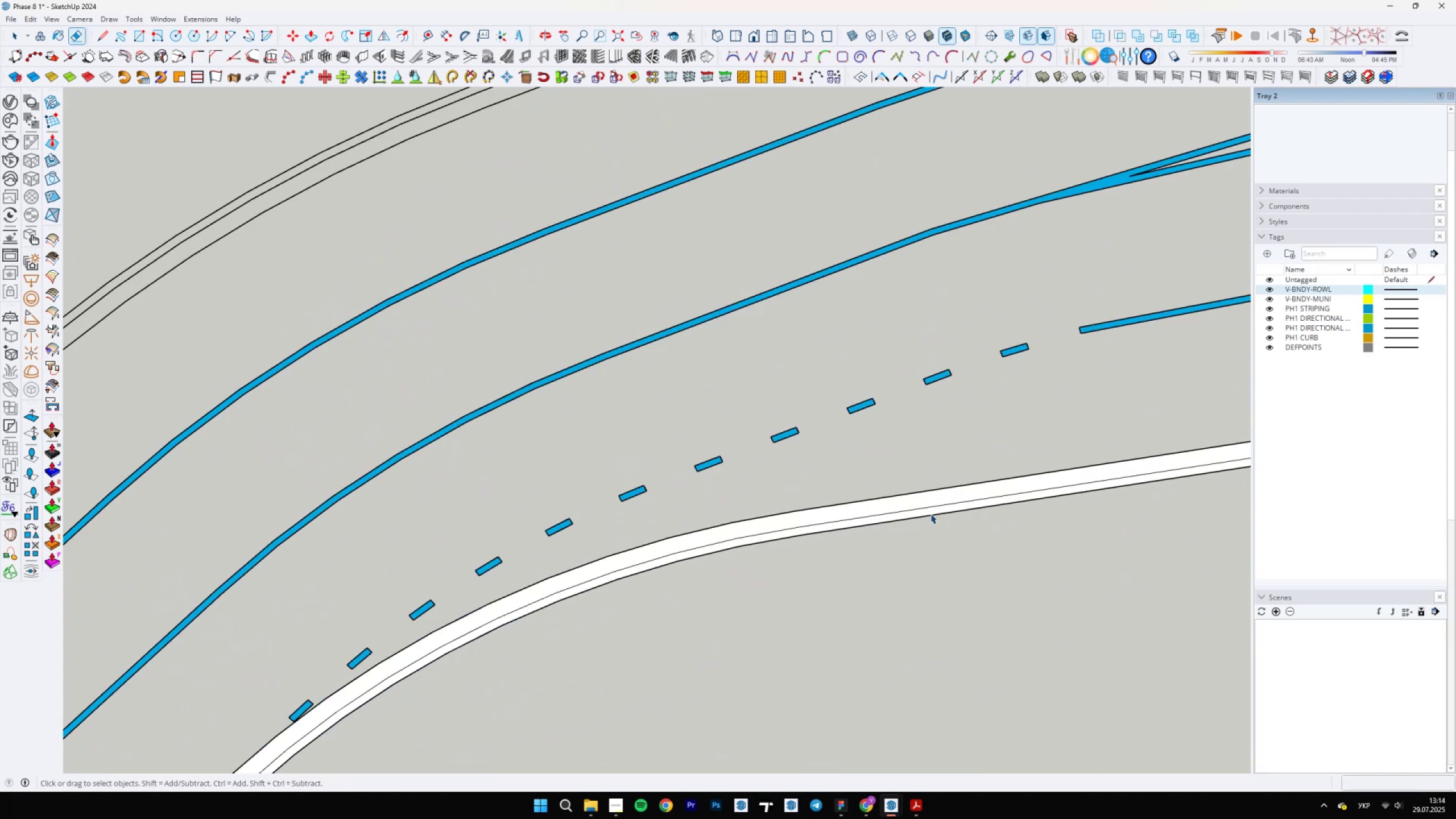 
left_click([926, 512])
 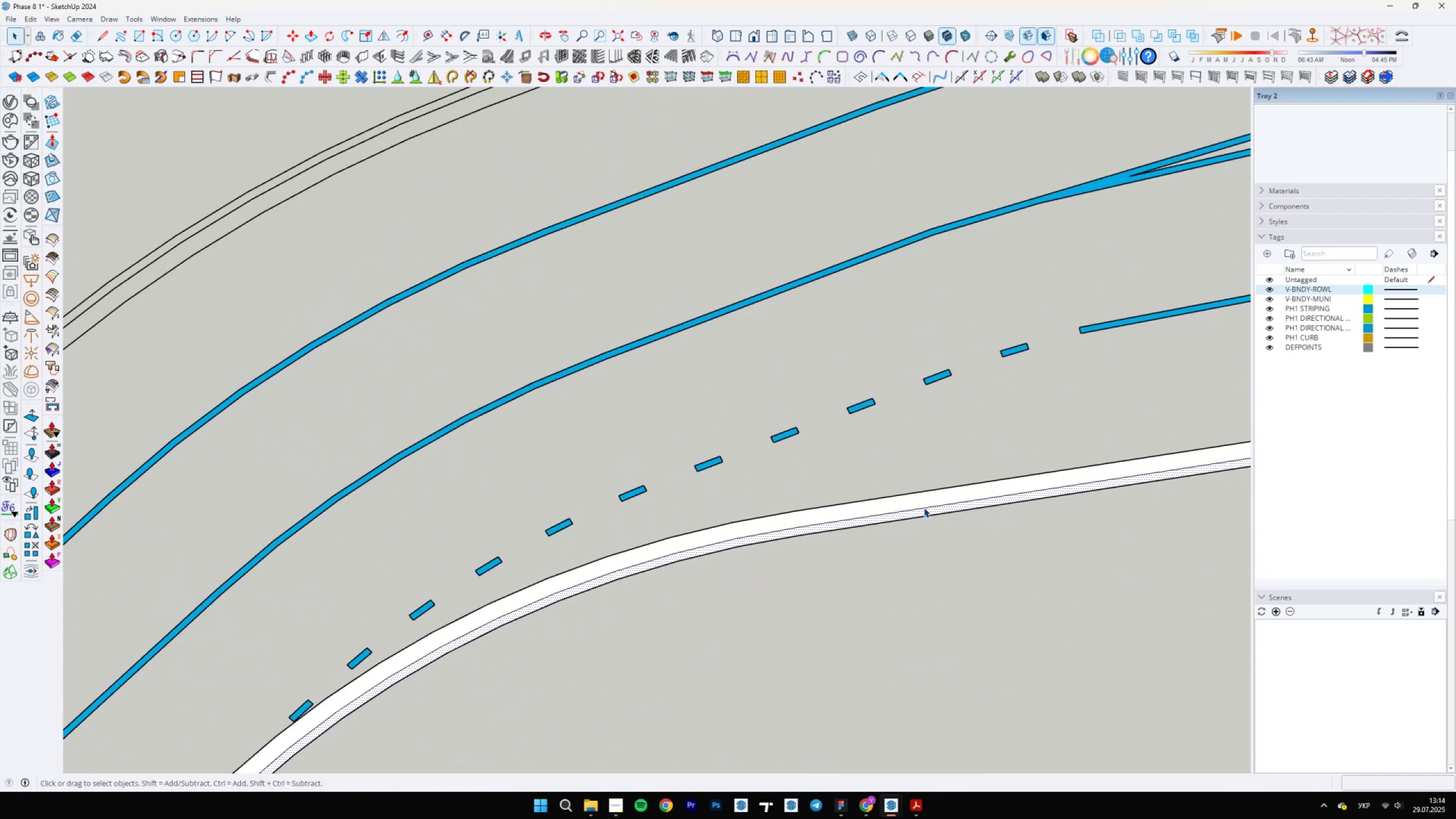 
scroll: coordinate [900, 520], scroll_direction: down, amount: 6.0
 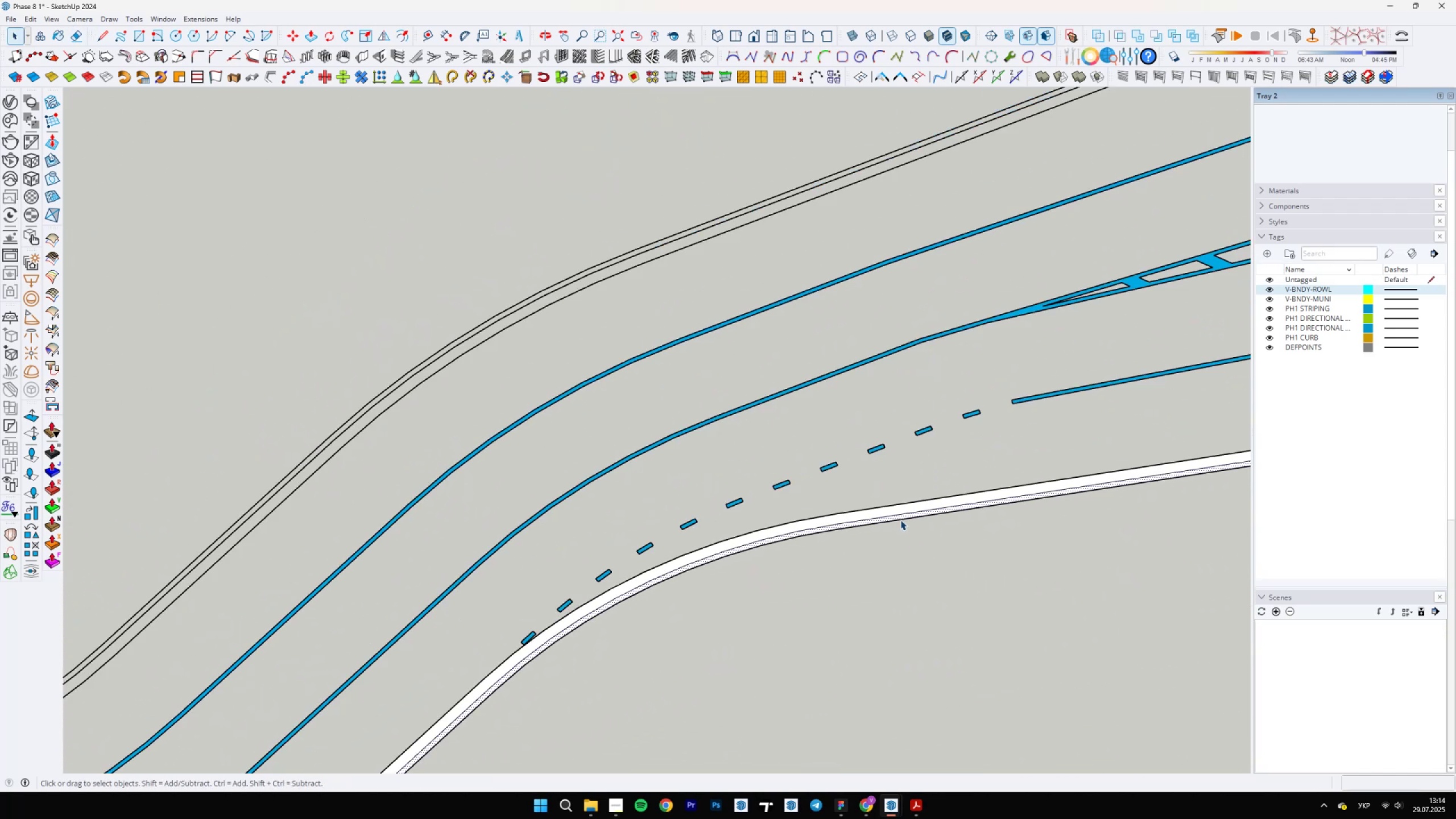 
hold_key(key=ShiftLeft, duration=0.69)
 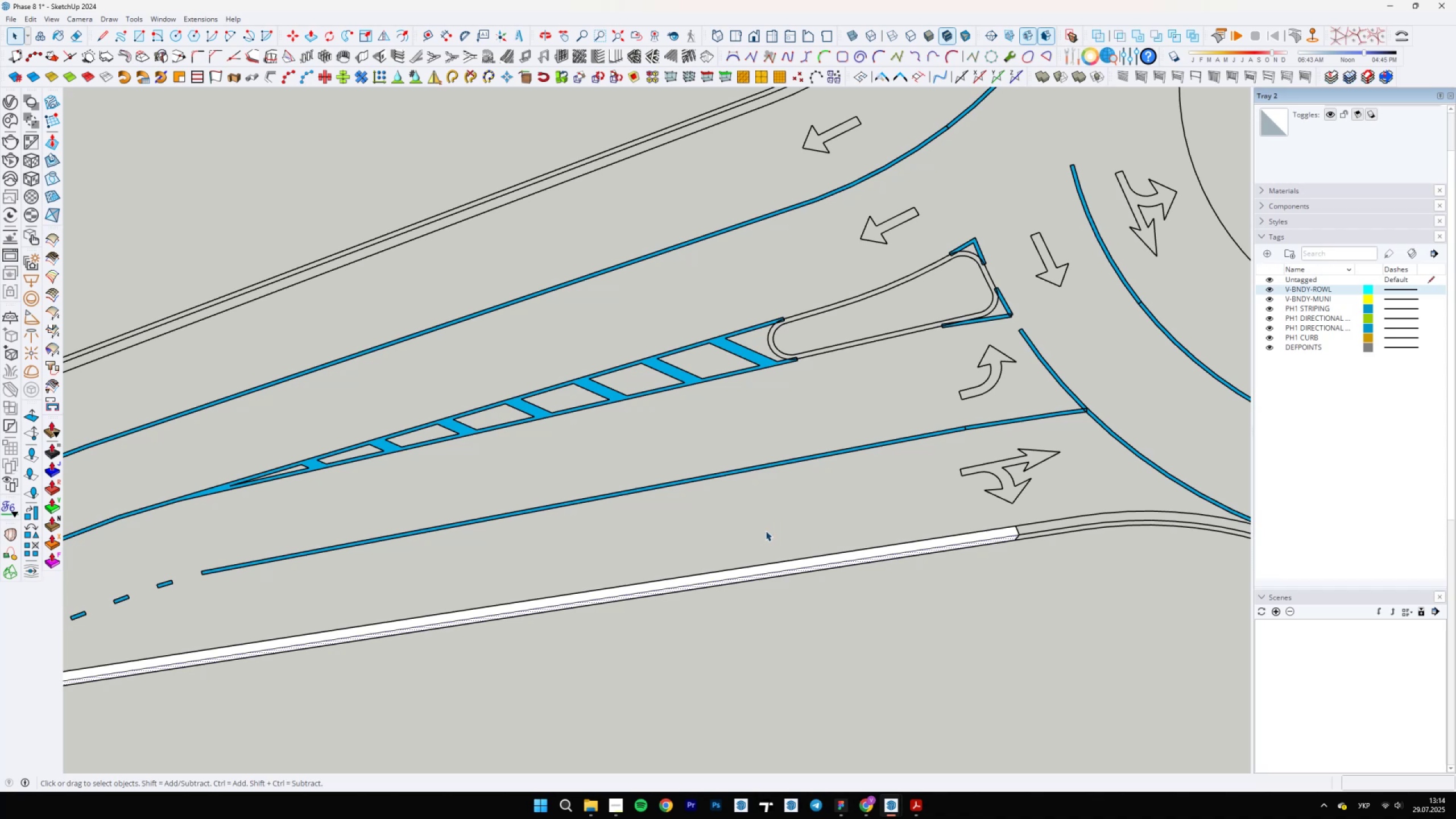 
scroll: coordinate [818, 569], scroll_direction: down, amount: 7.0
 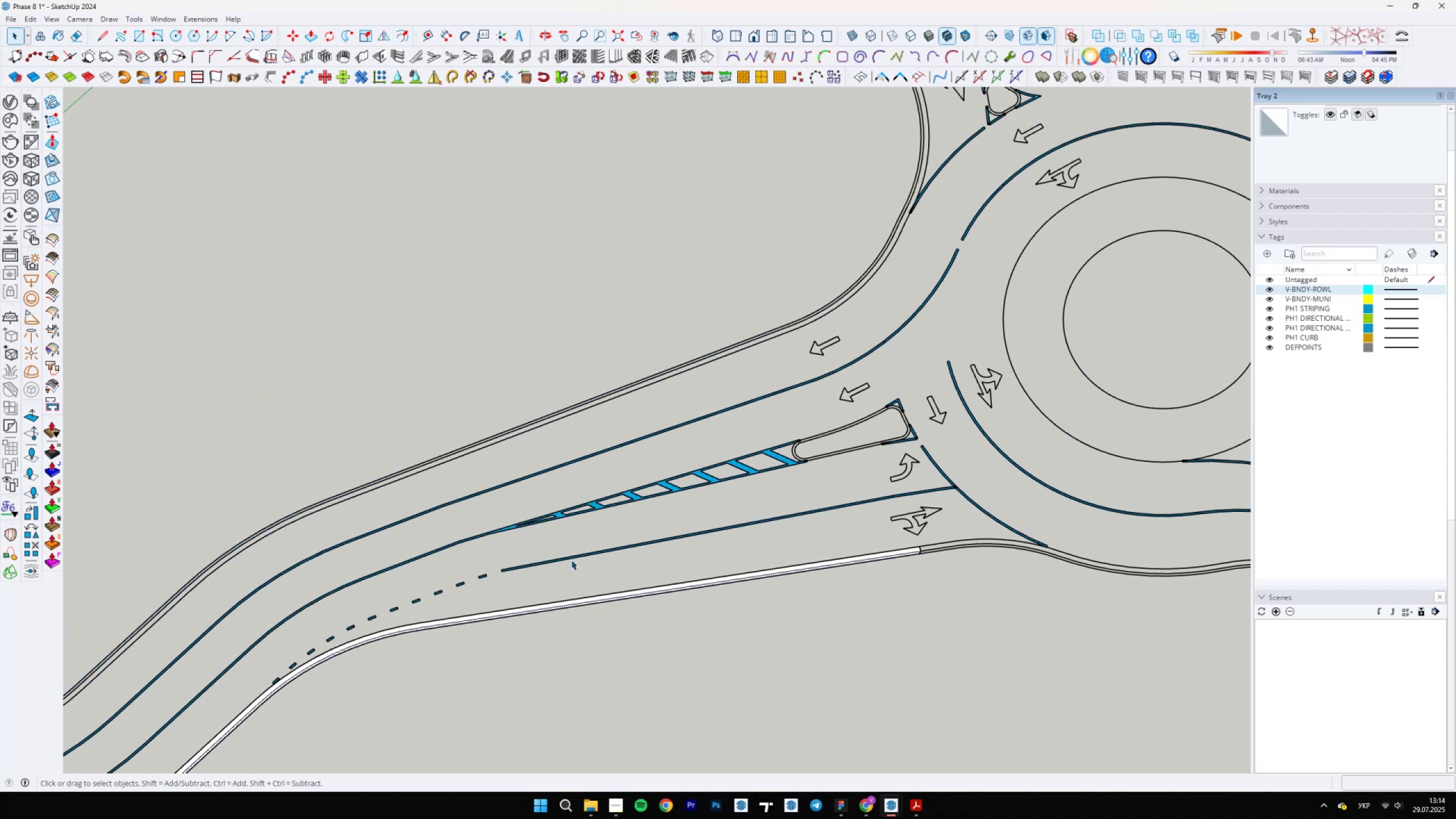 
hold_key(key=ShiftLeft, duration=0.54)
 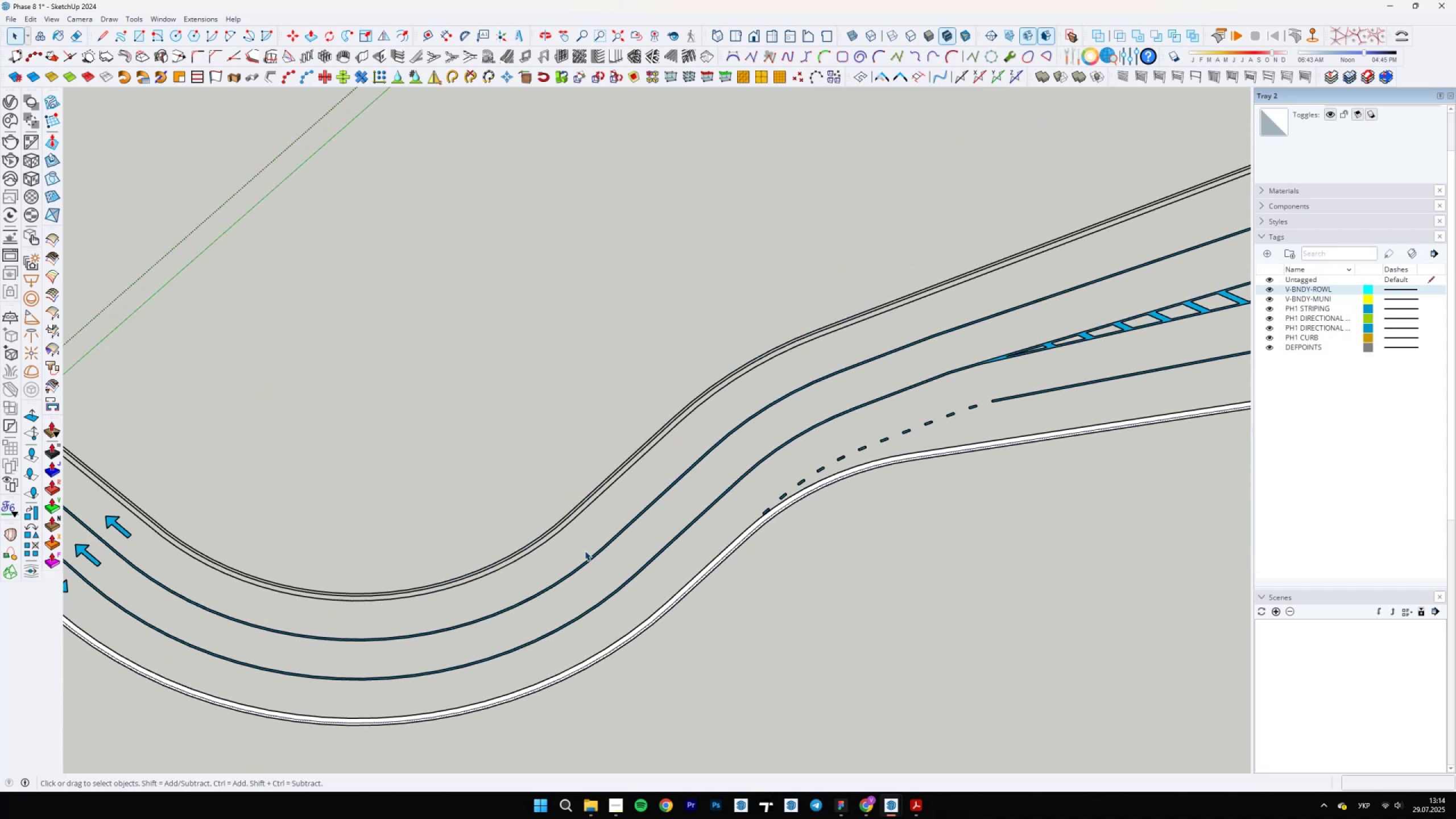 
scroll: coordinate [702, 451], scroll_direction: up, amount: 9.0
 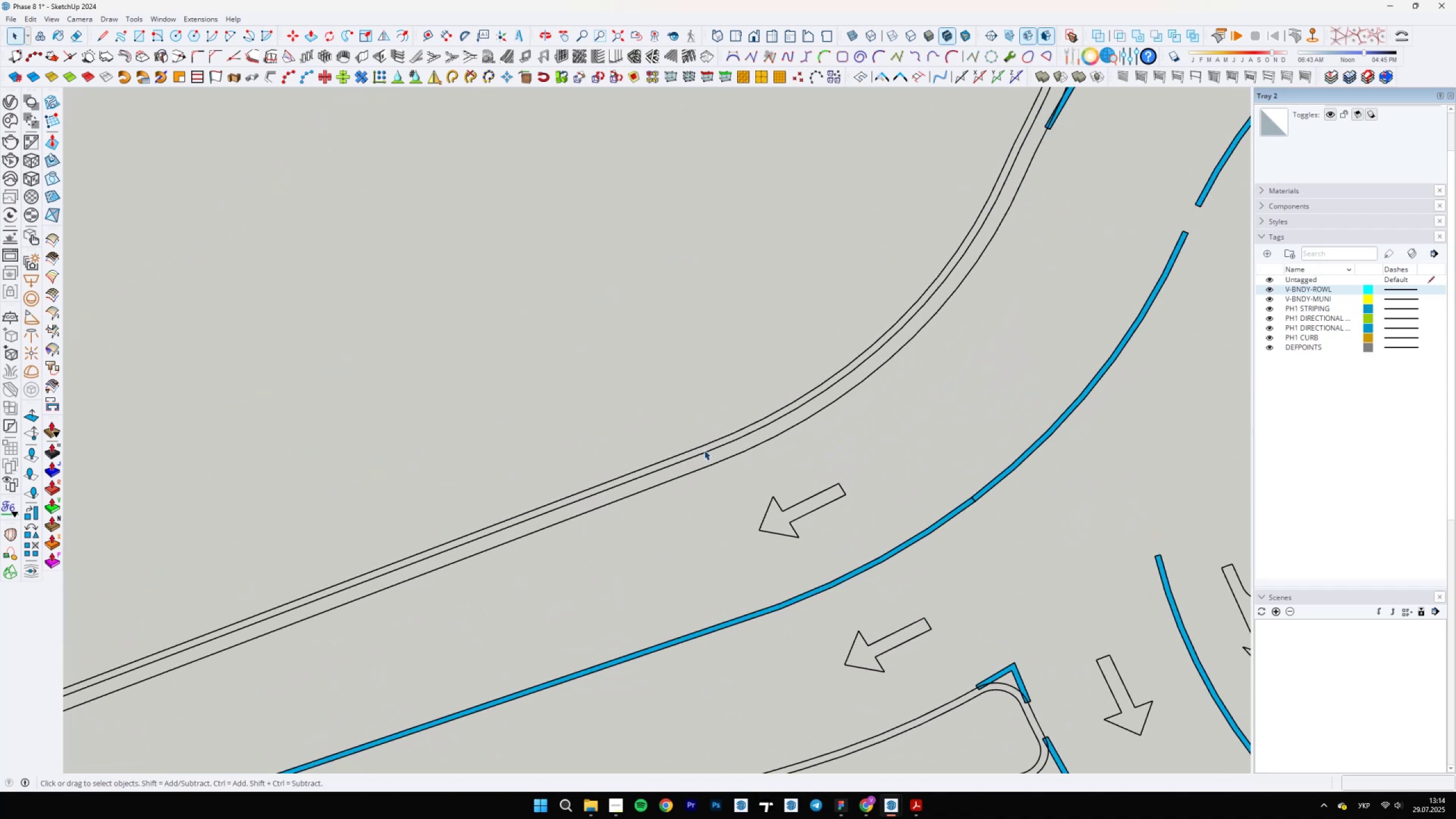 
key(L)
 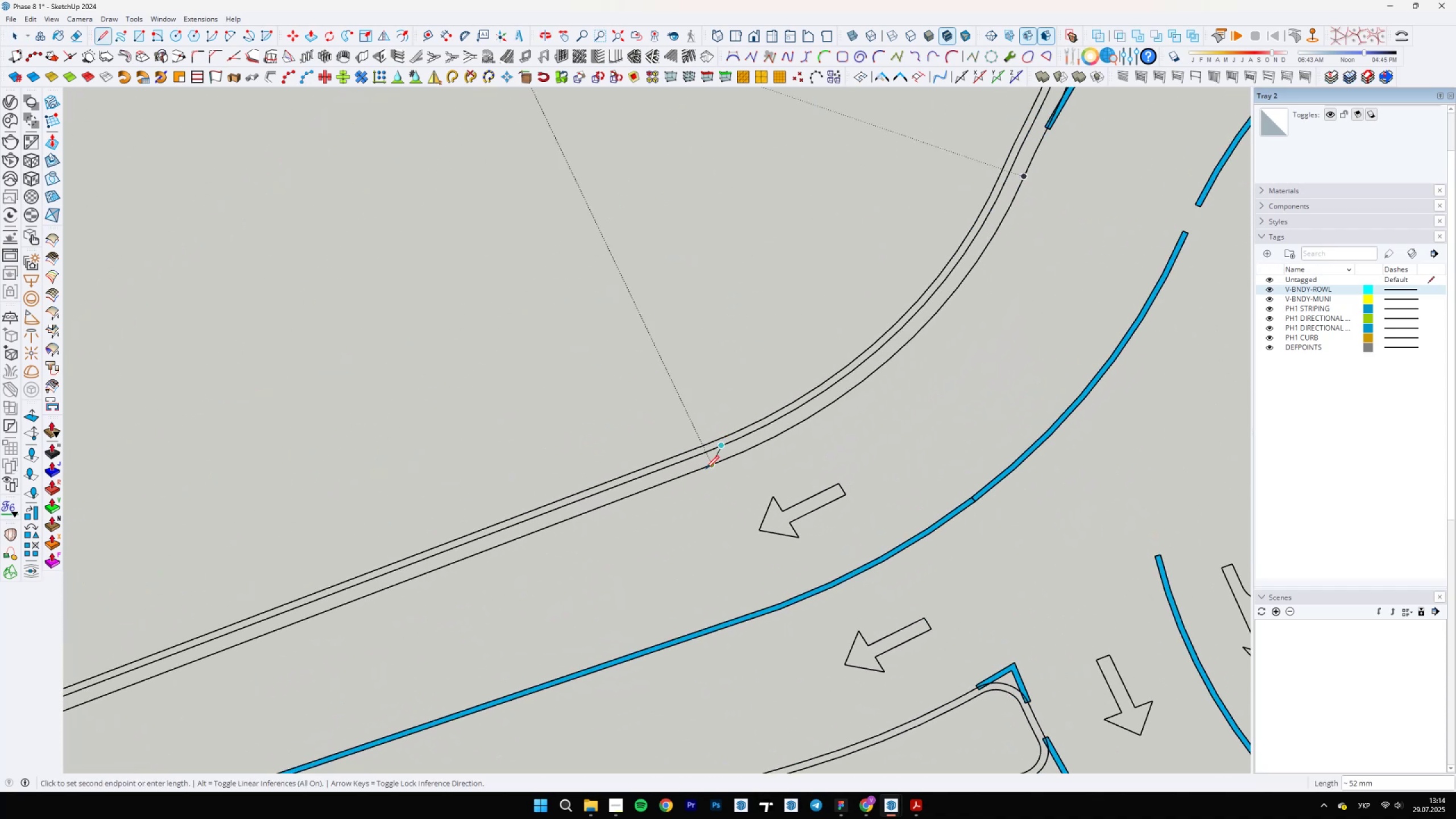 
double_click([701, 469])
 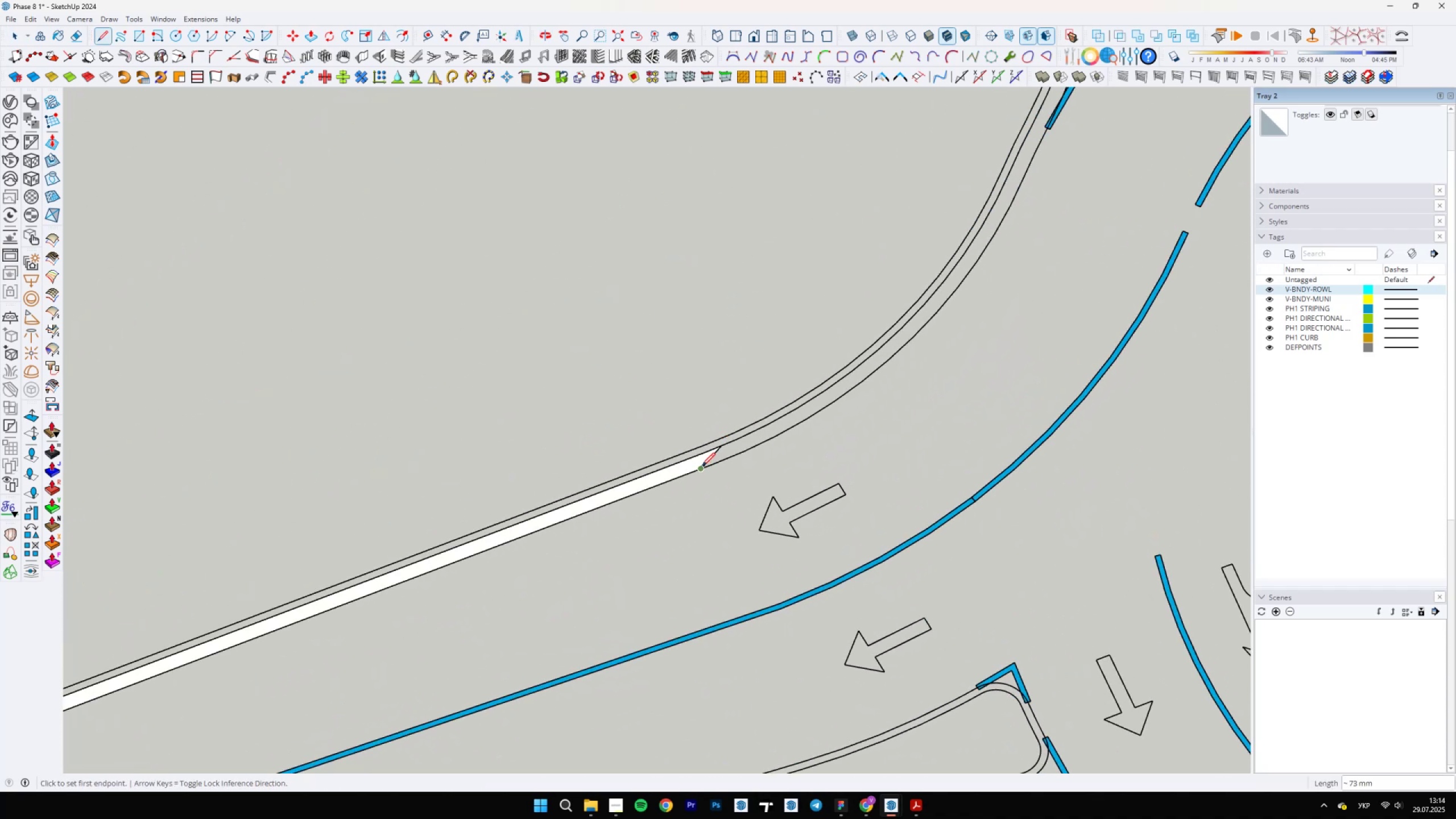 
key(Escape)
 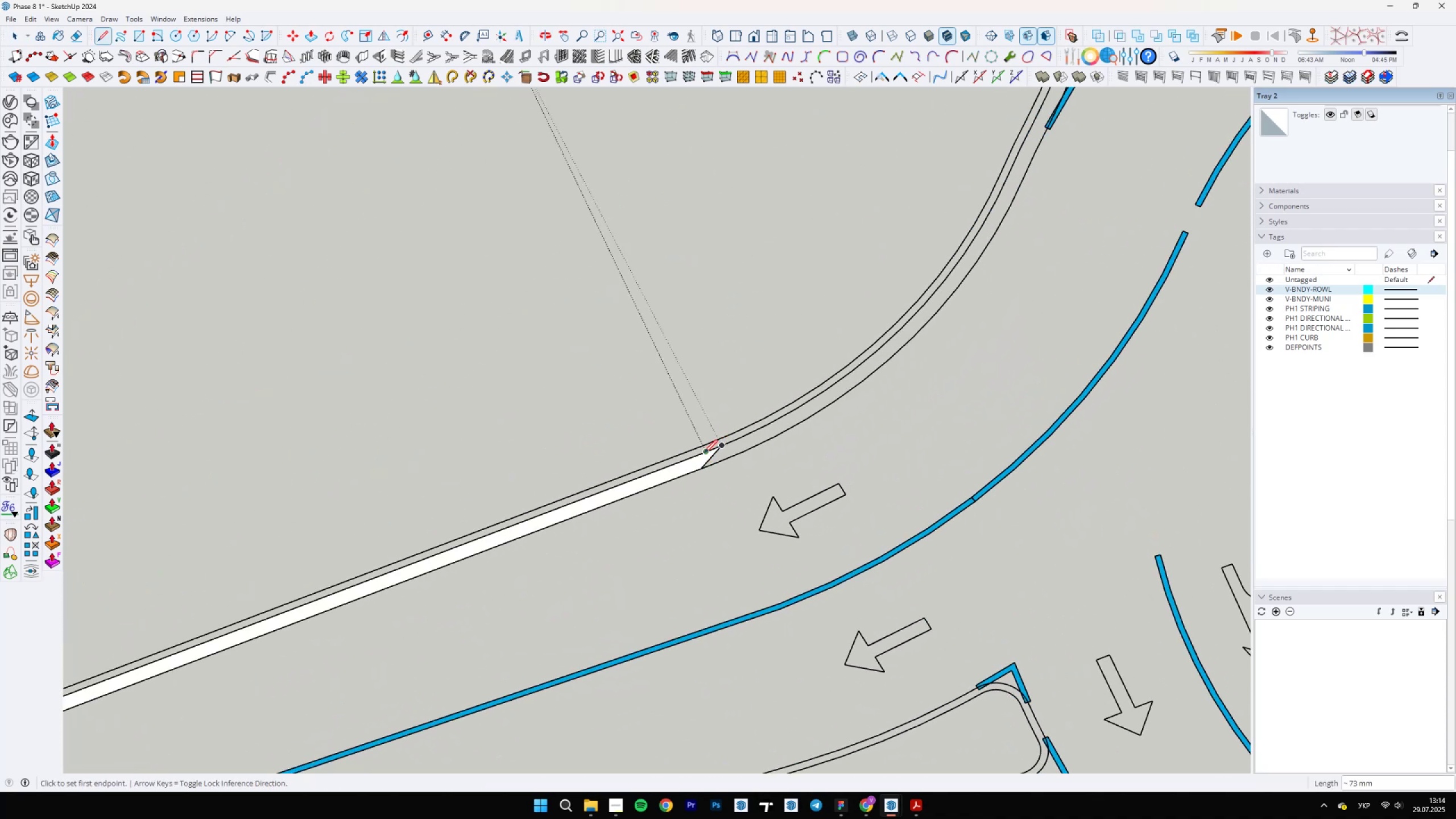 
left_click([704, 453])
 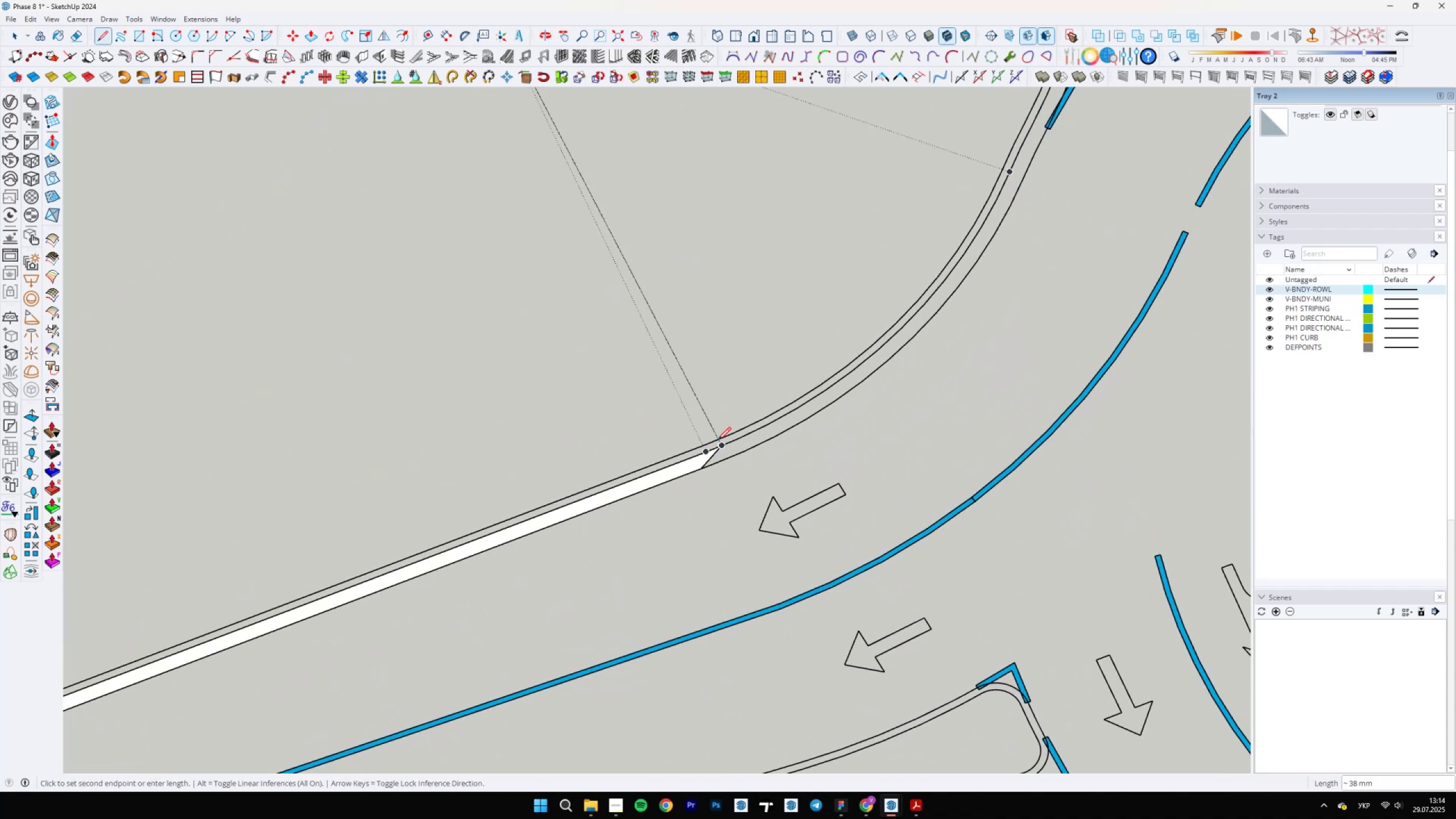 
scroll: coordinate [713, 442], scroll_direction: up, amount: 5.0
 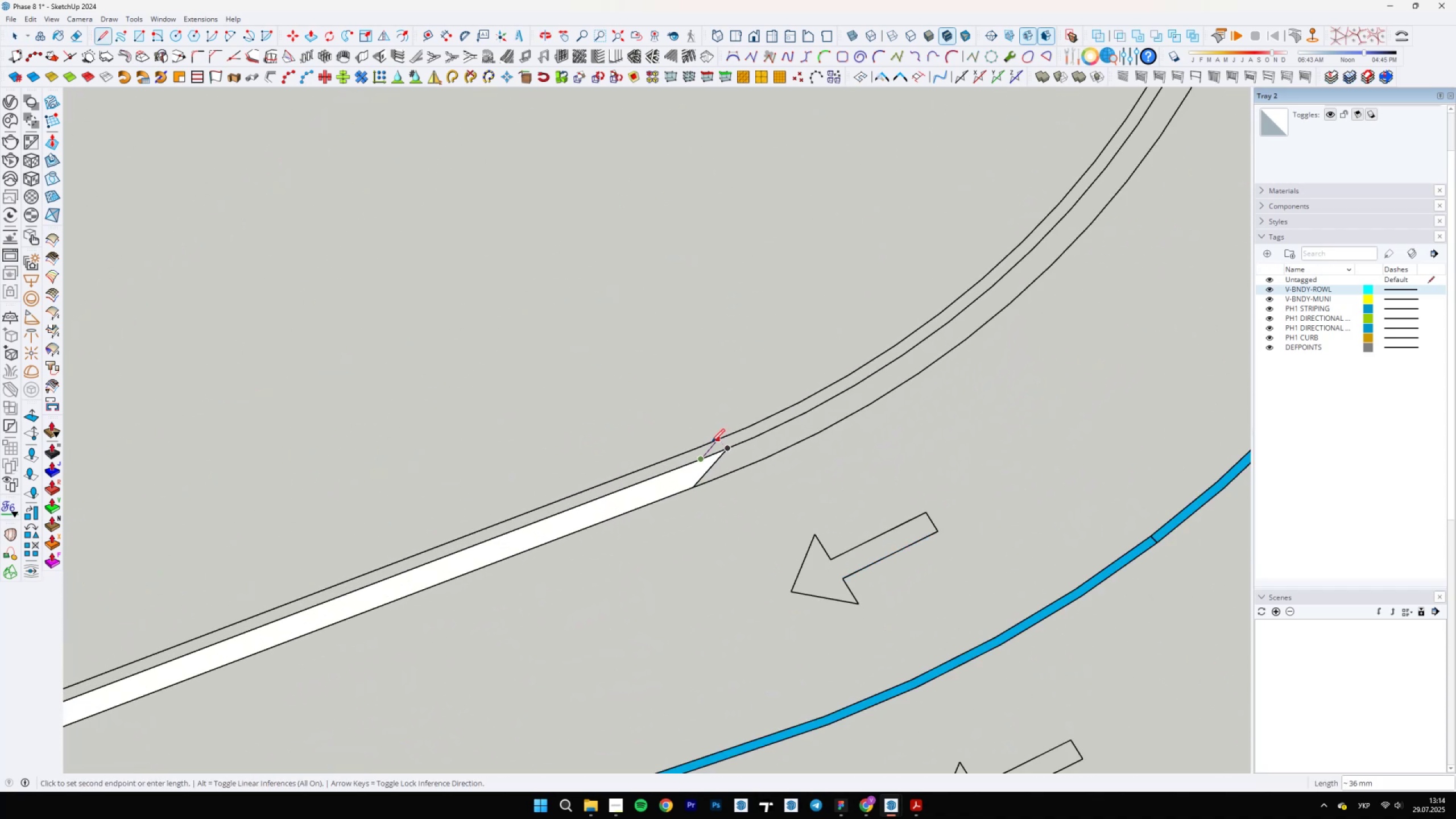 
type(el)
 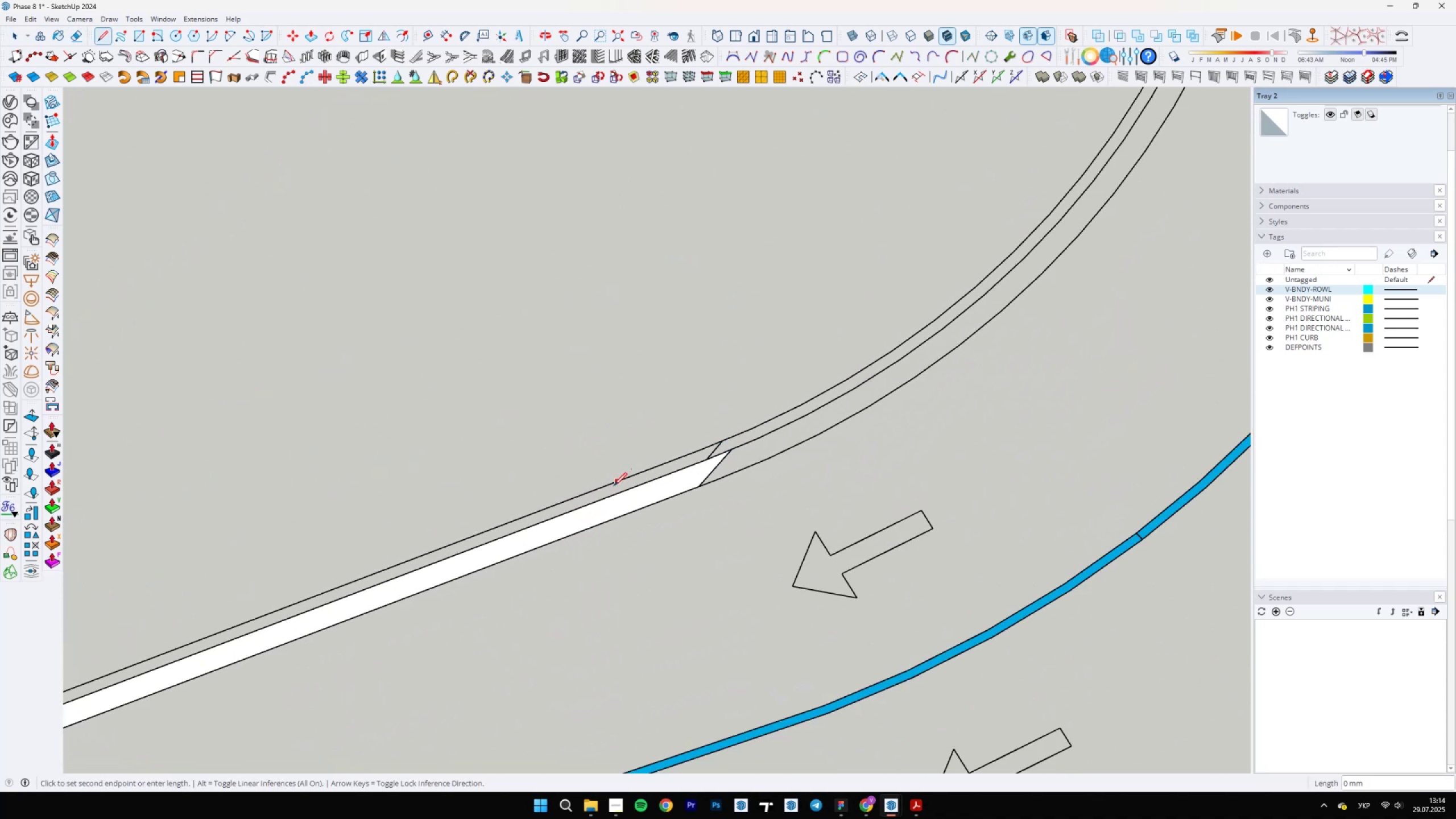 
scroll: coordinate [725, 447], scroll_direction: down, amount: 1.0
 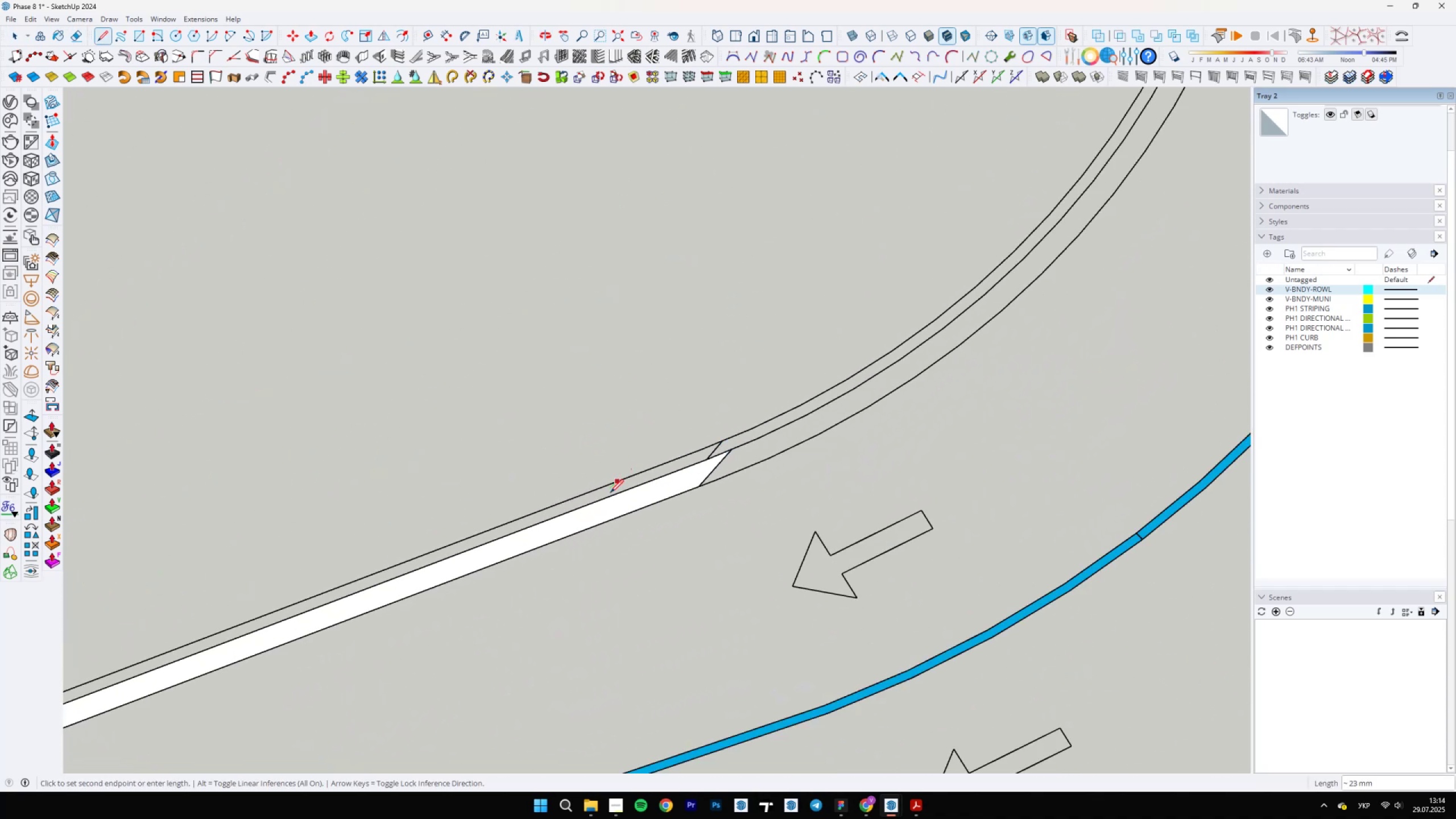 
double_click([607, 497])
 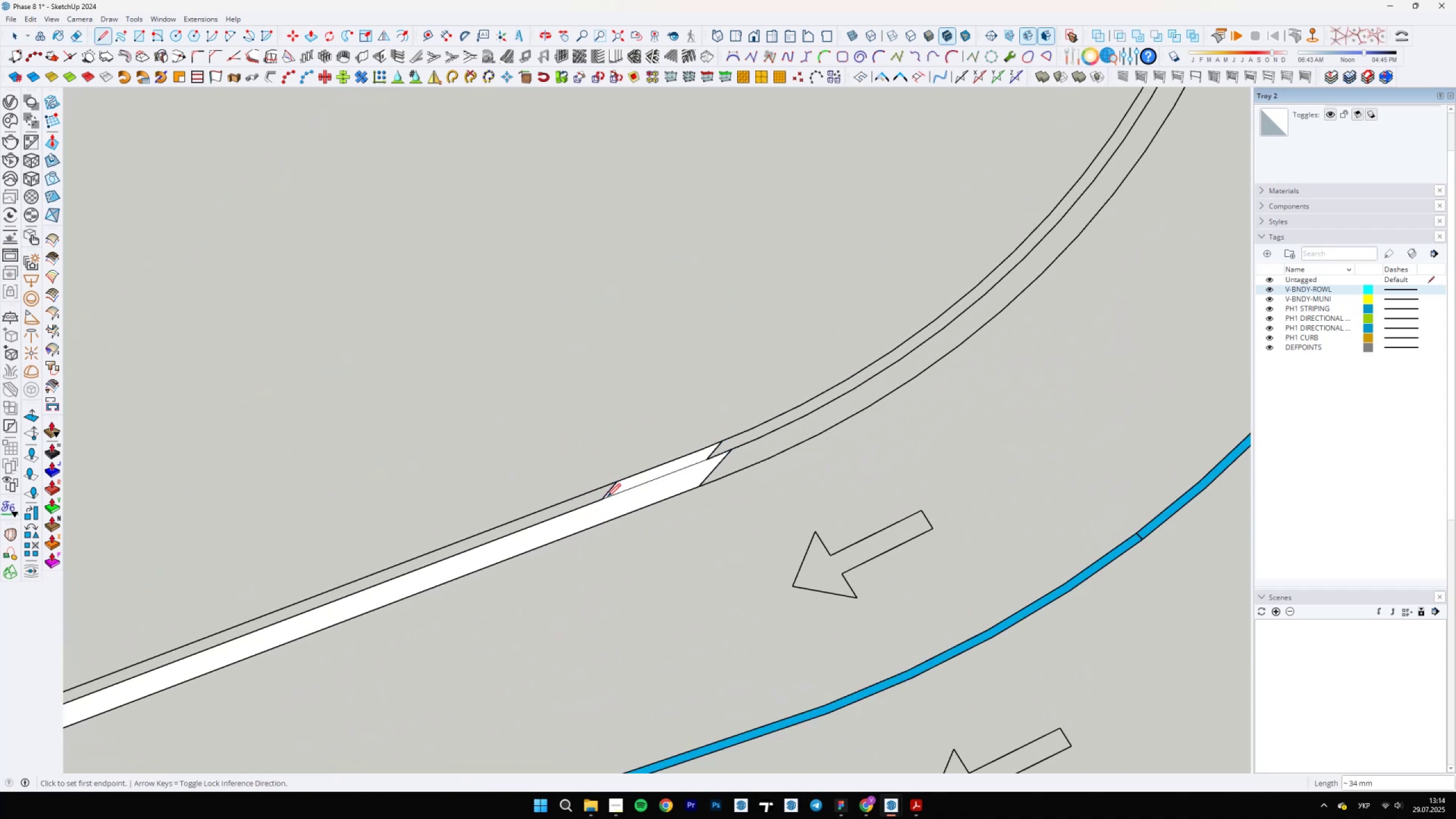 
type(el)
 